 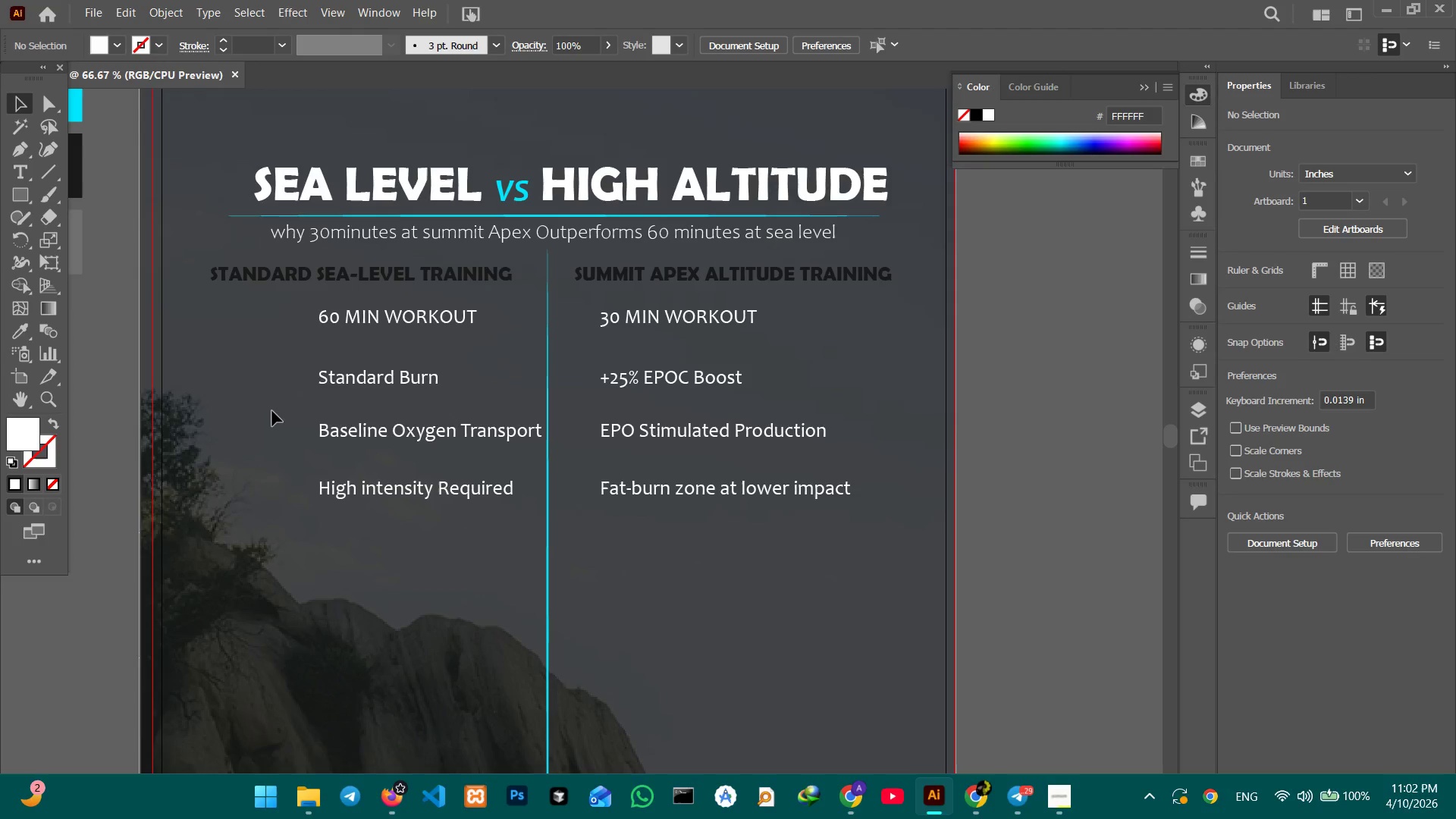 
key(Control+Equal)
 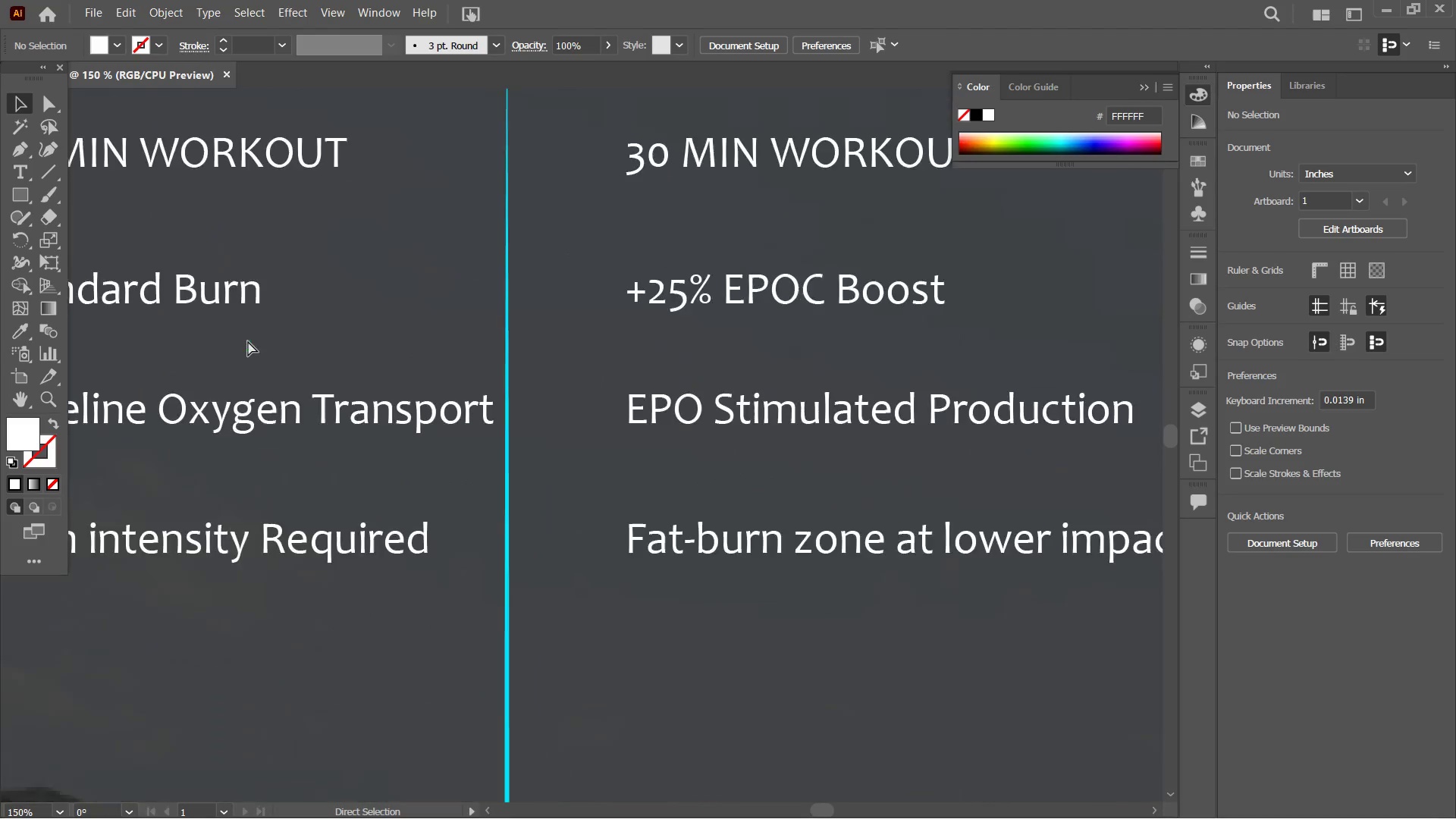 
key(Control+Equal)
 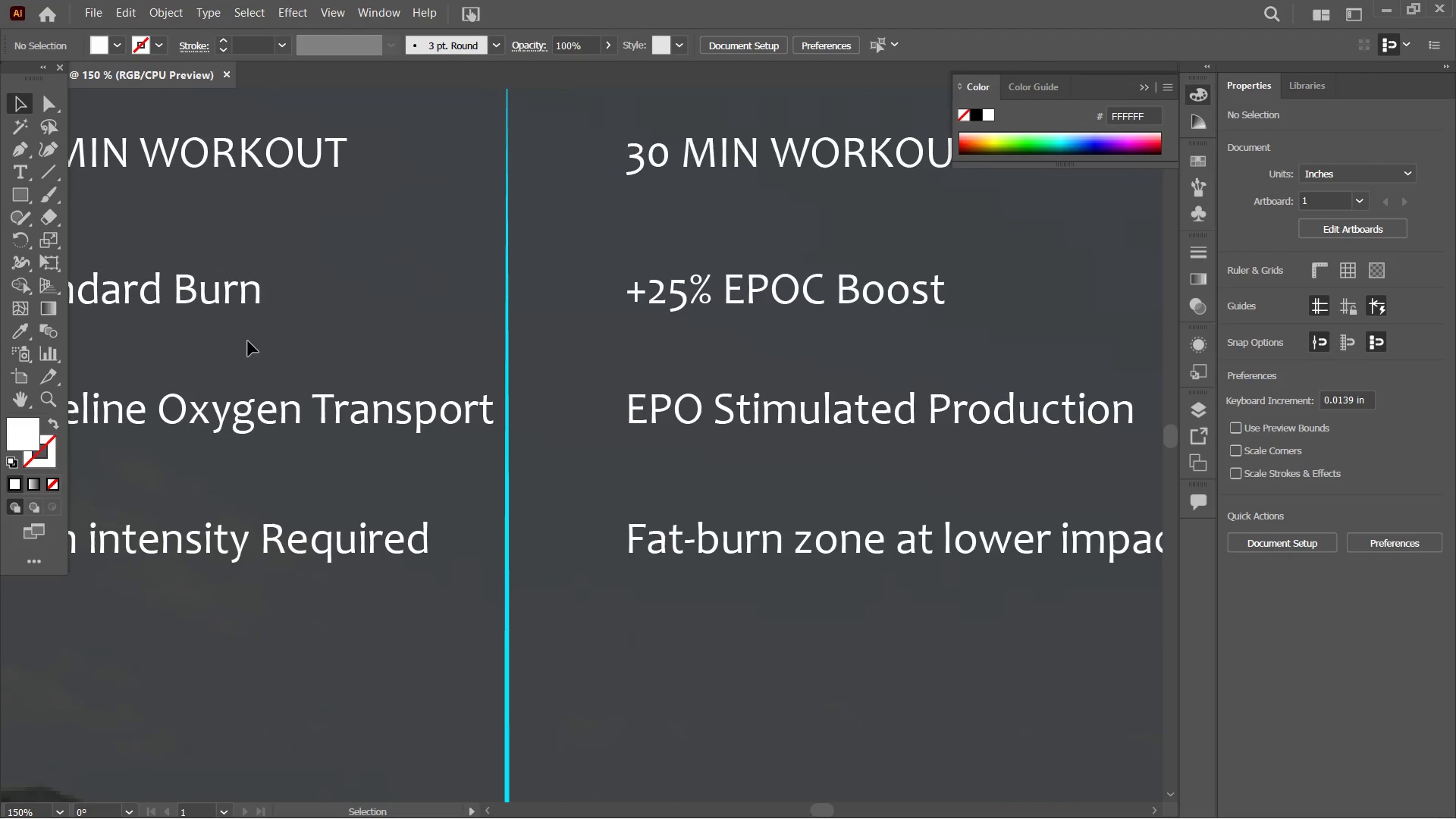 
key(Control+Minus)
 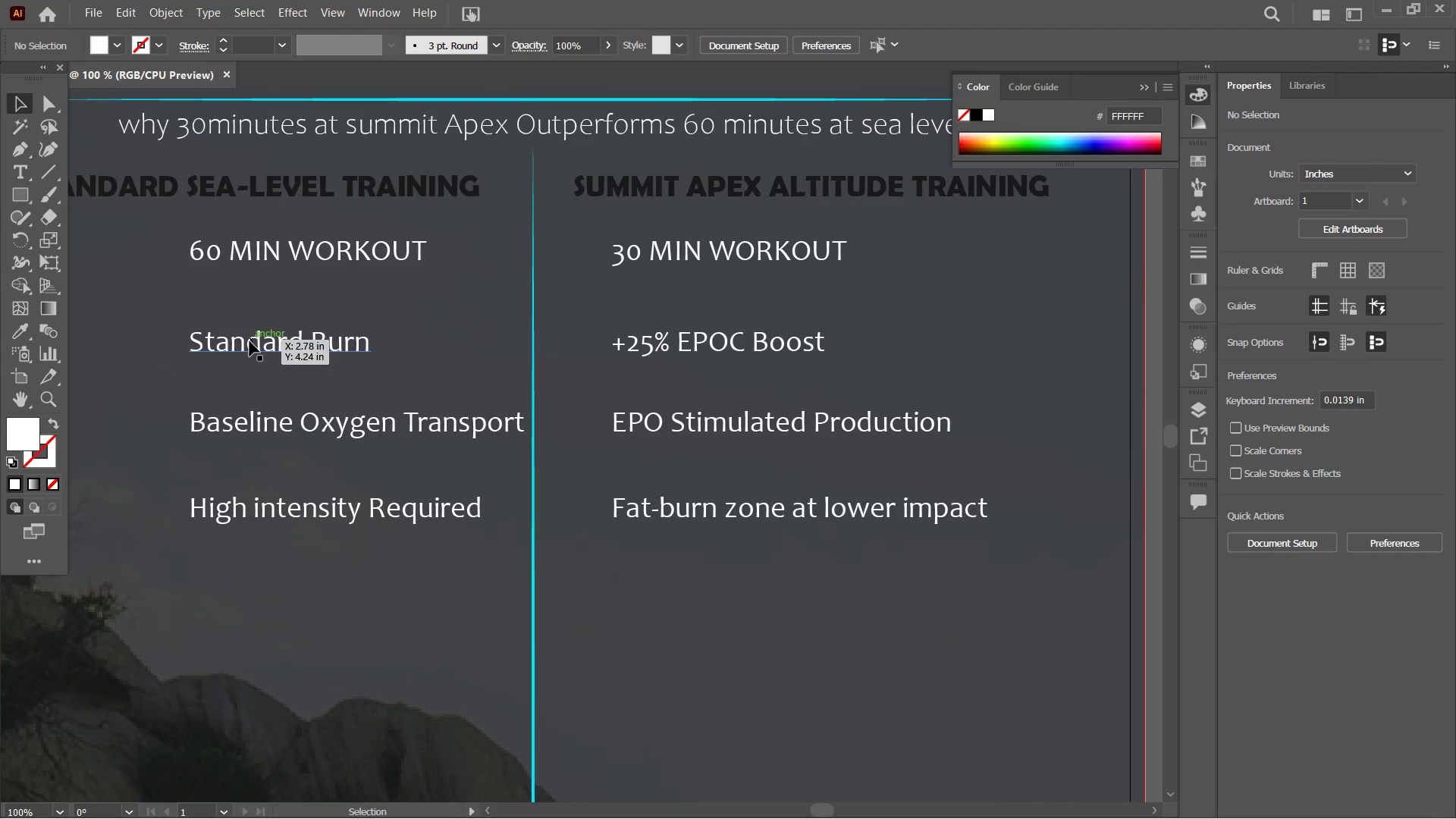 
hold_key(key=Space, duration=1.52)
 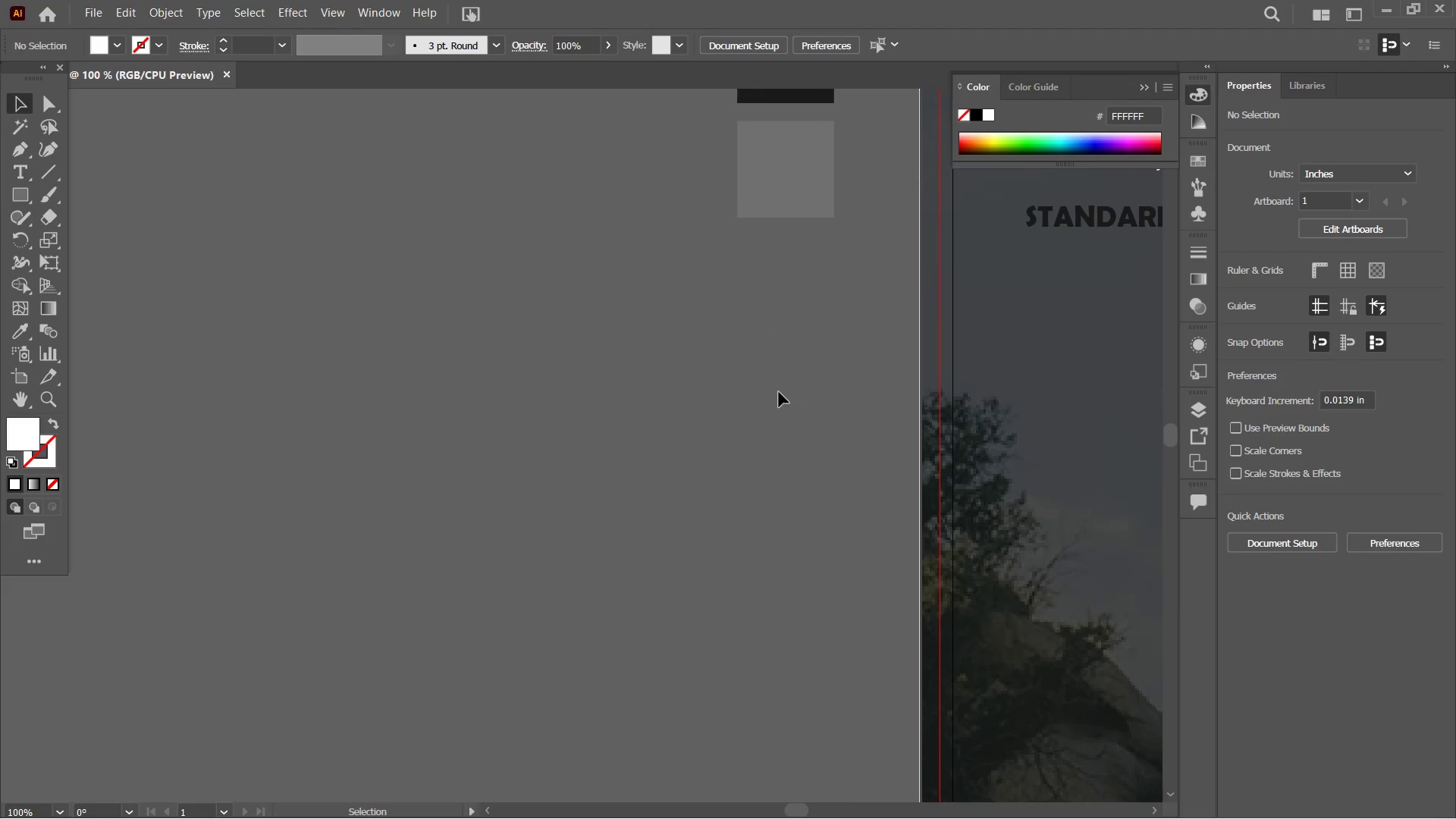 
left_click_drag(start_coordinate=[252, 384], to_coordinate=[1232, 325])
 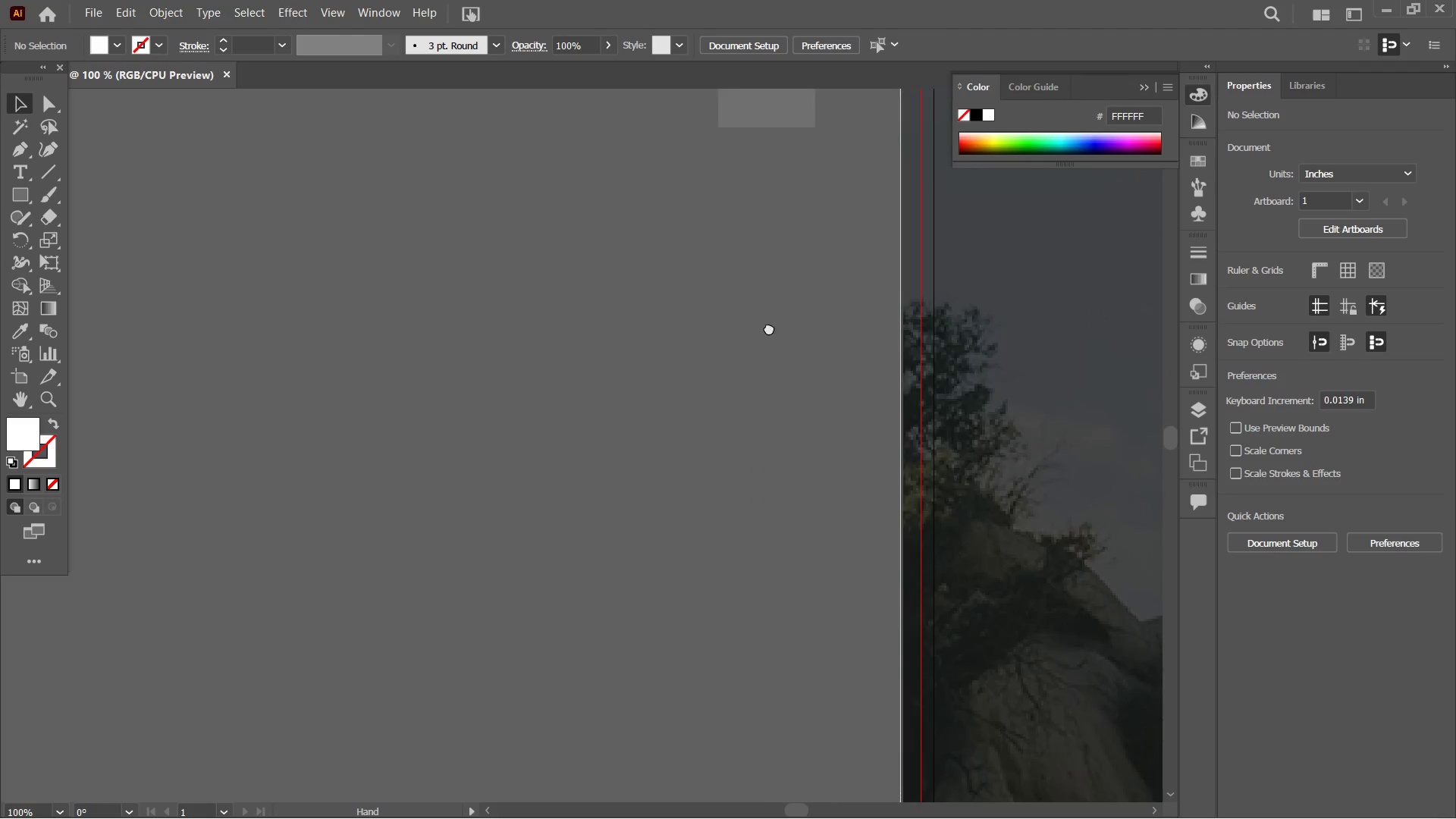 
left_click_drag(start_coordinate=[764, 304], to_coordinate=[783, 394])
 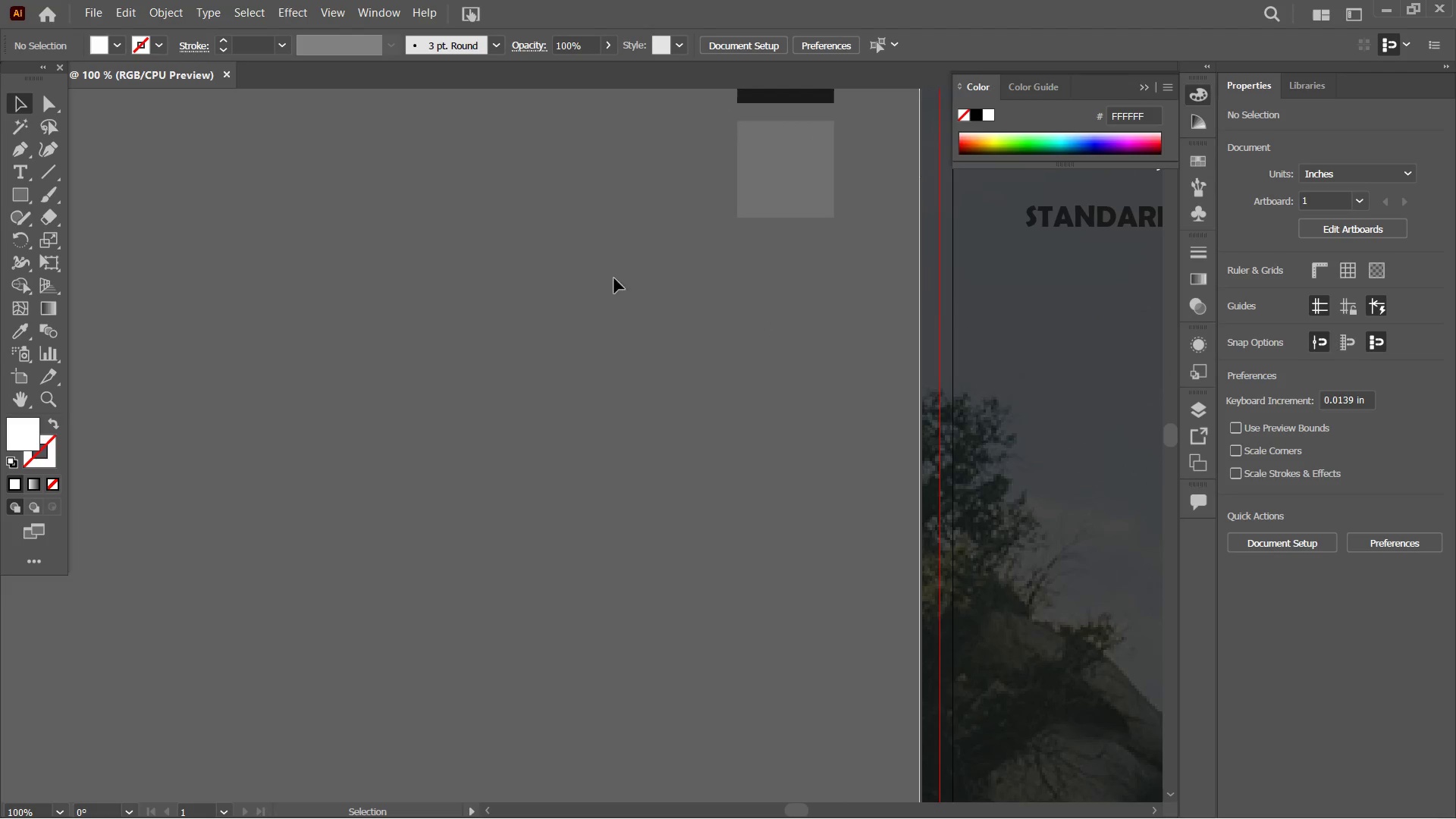 
hold_key(key=Space, duration=0.39)
 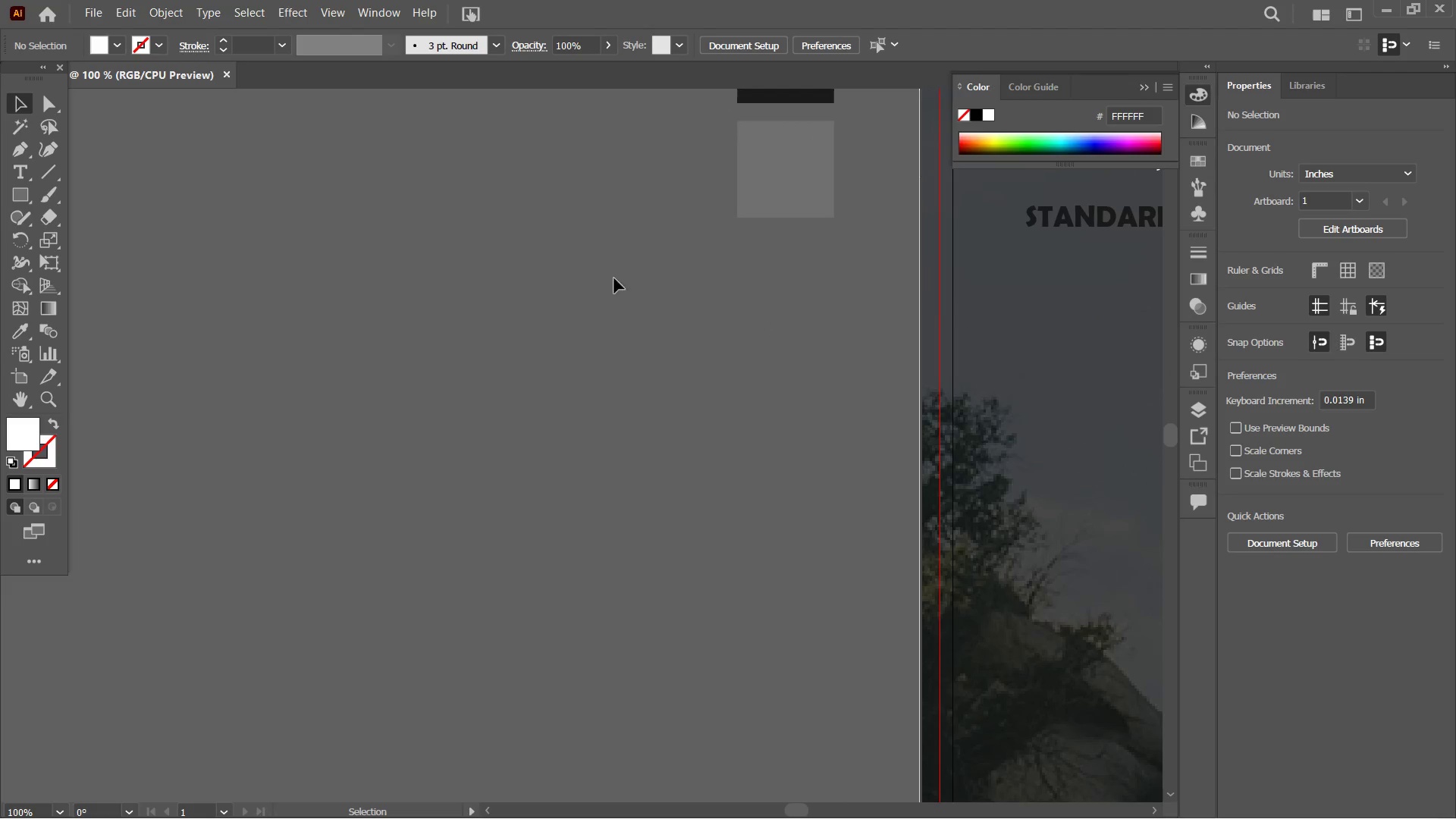 
left_click([27, 201])
 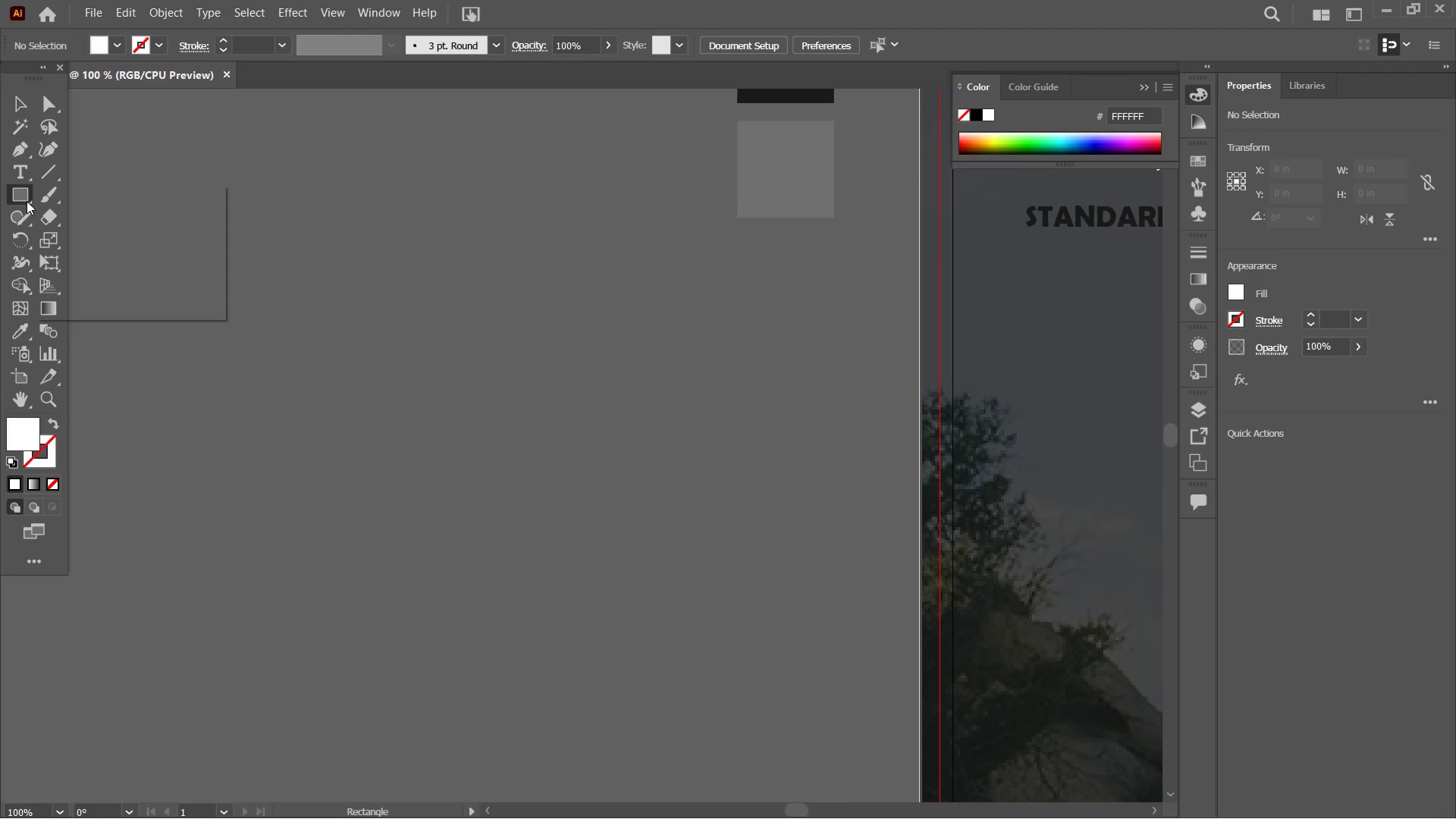 
right_click([27, 201])
 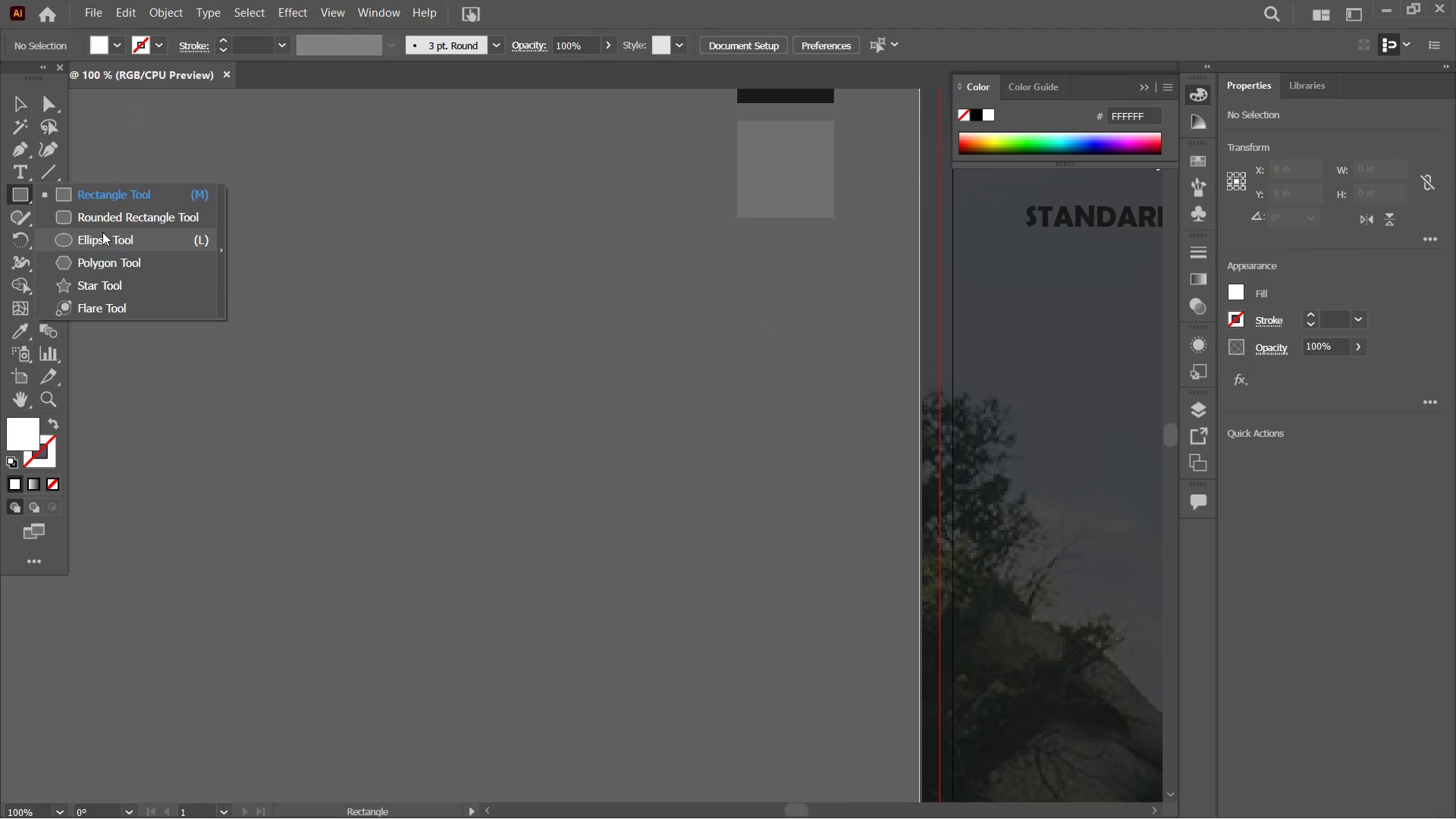 
left_click([102, 232])
 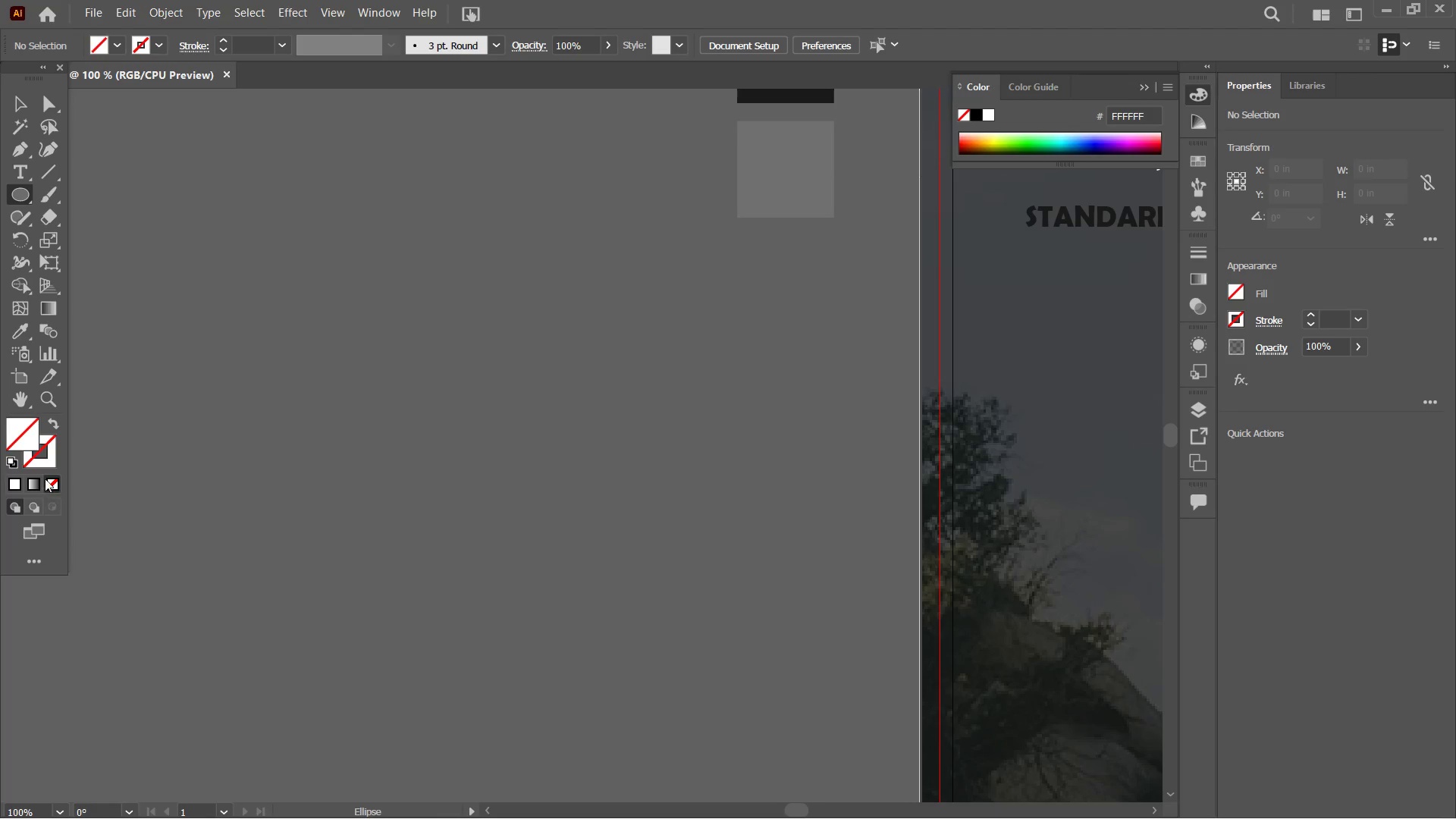 
double_click([44, 463])
 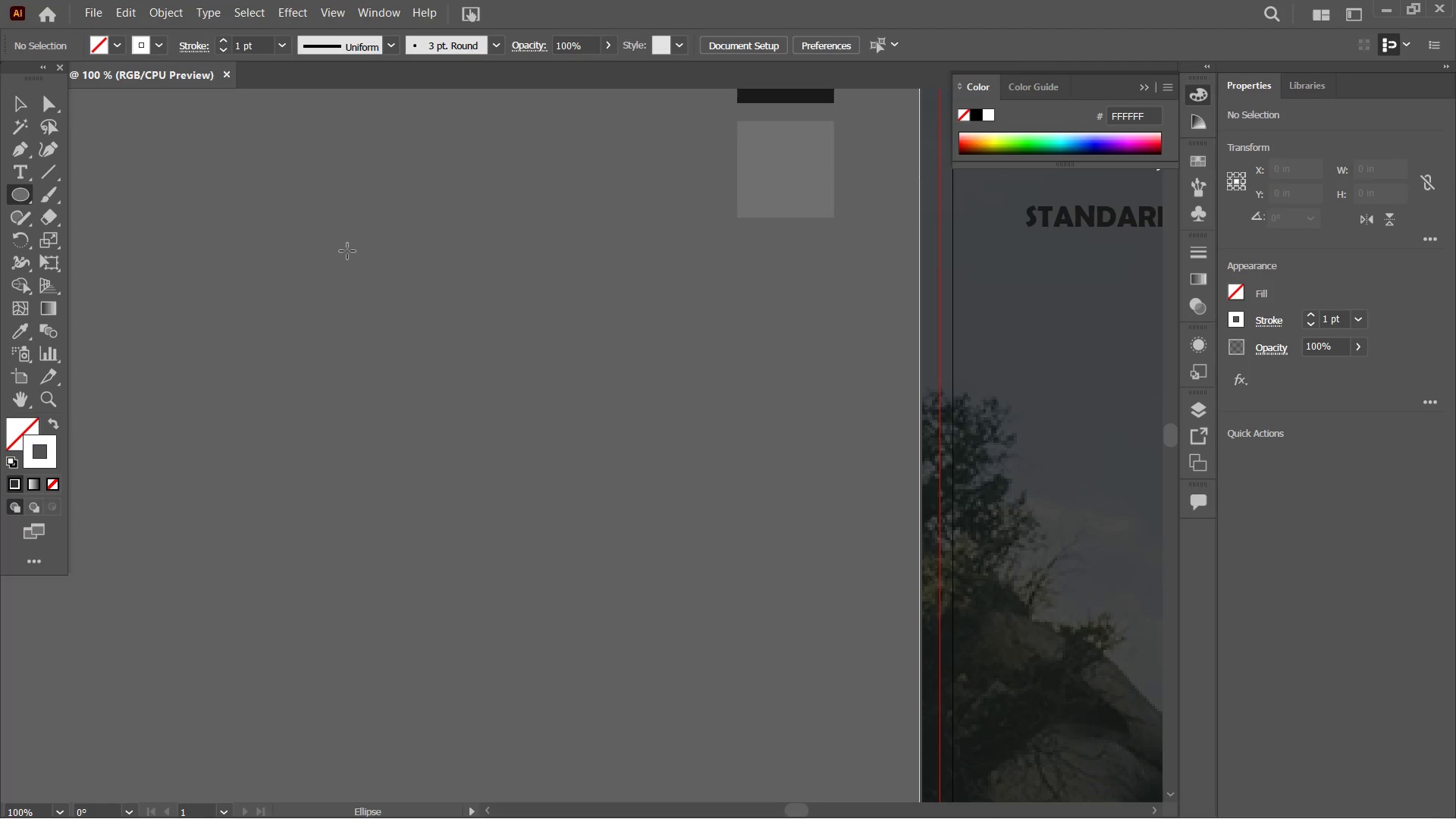 
left_click_drag(start_coordinate=[322, 268], to_coordinate=[521, 522])
 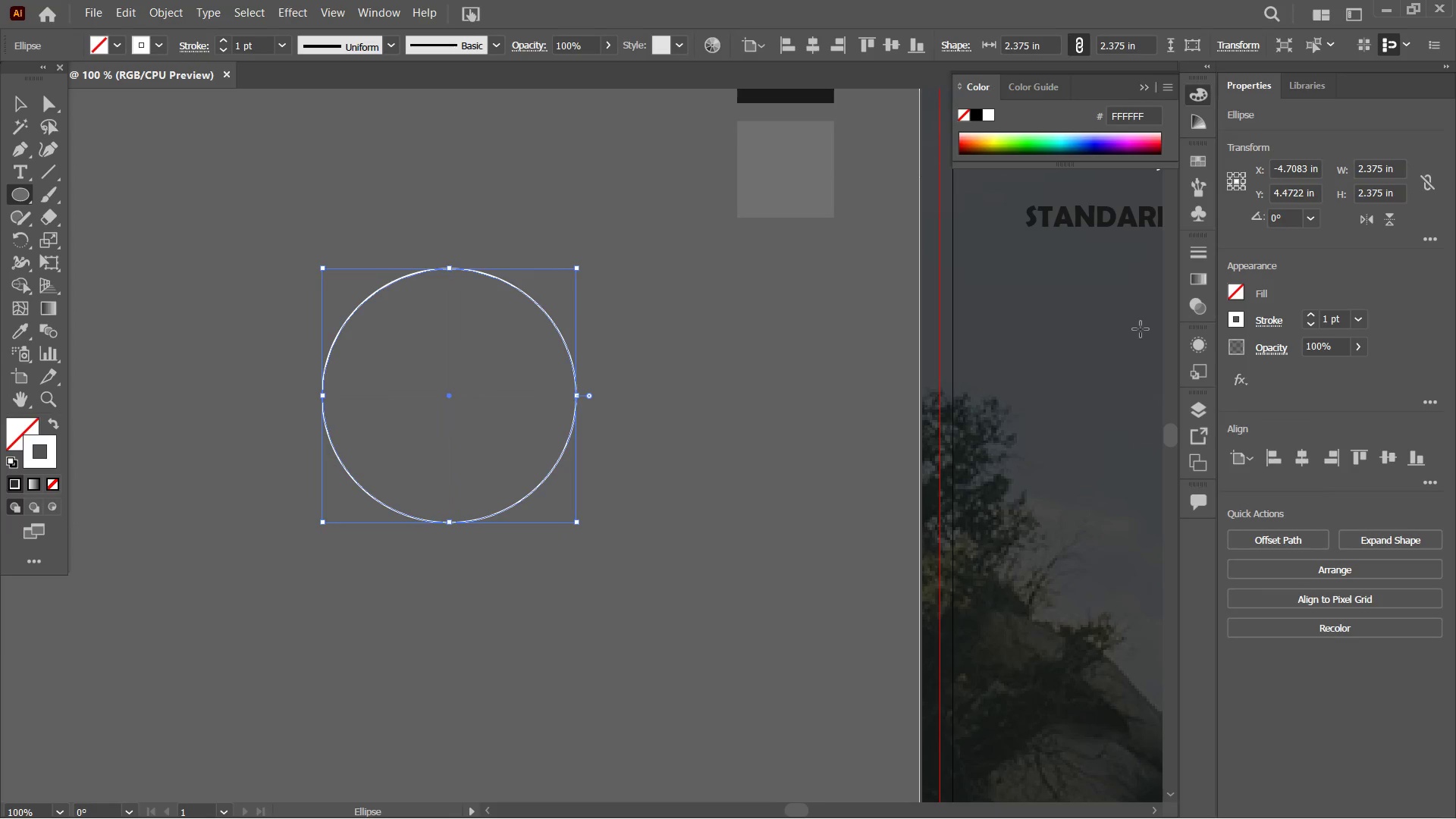 
hold_key(key=ShiftLeft, duration=1.25)
 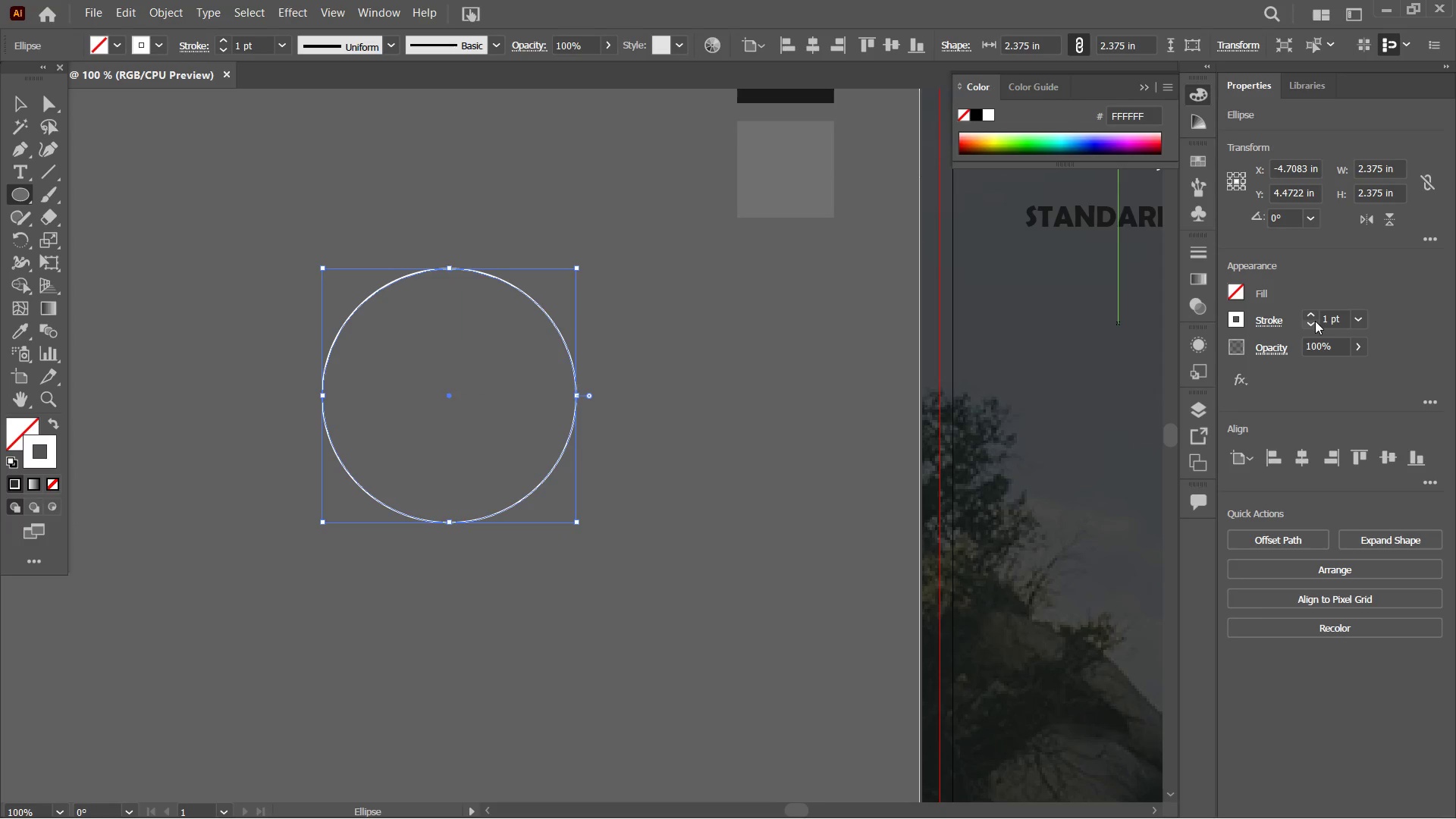 
double_click([1310, 315])
 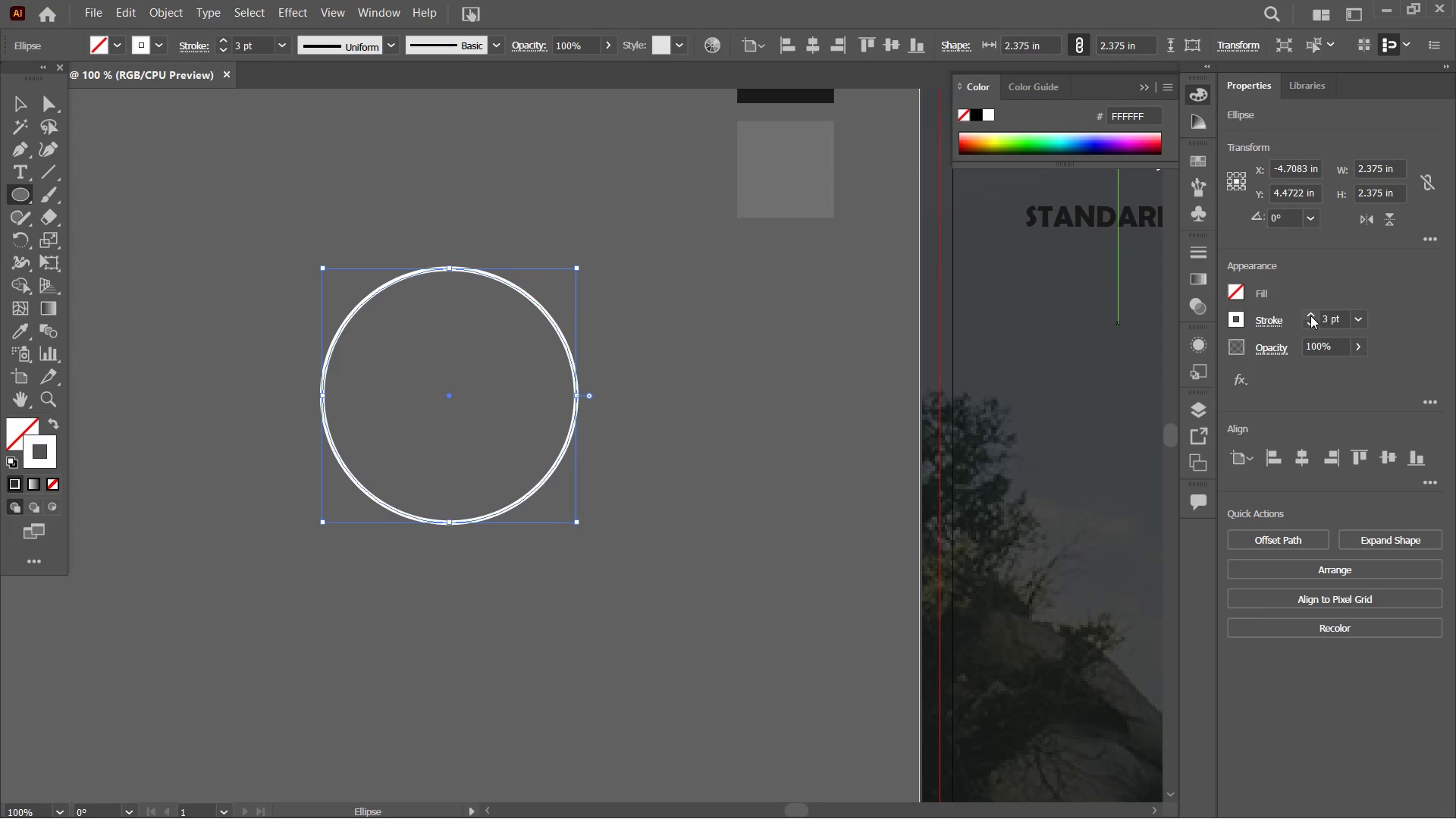 
triple_click([1310, 315])
 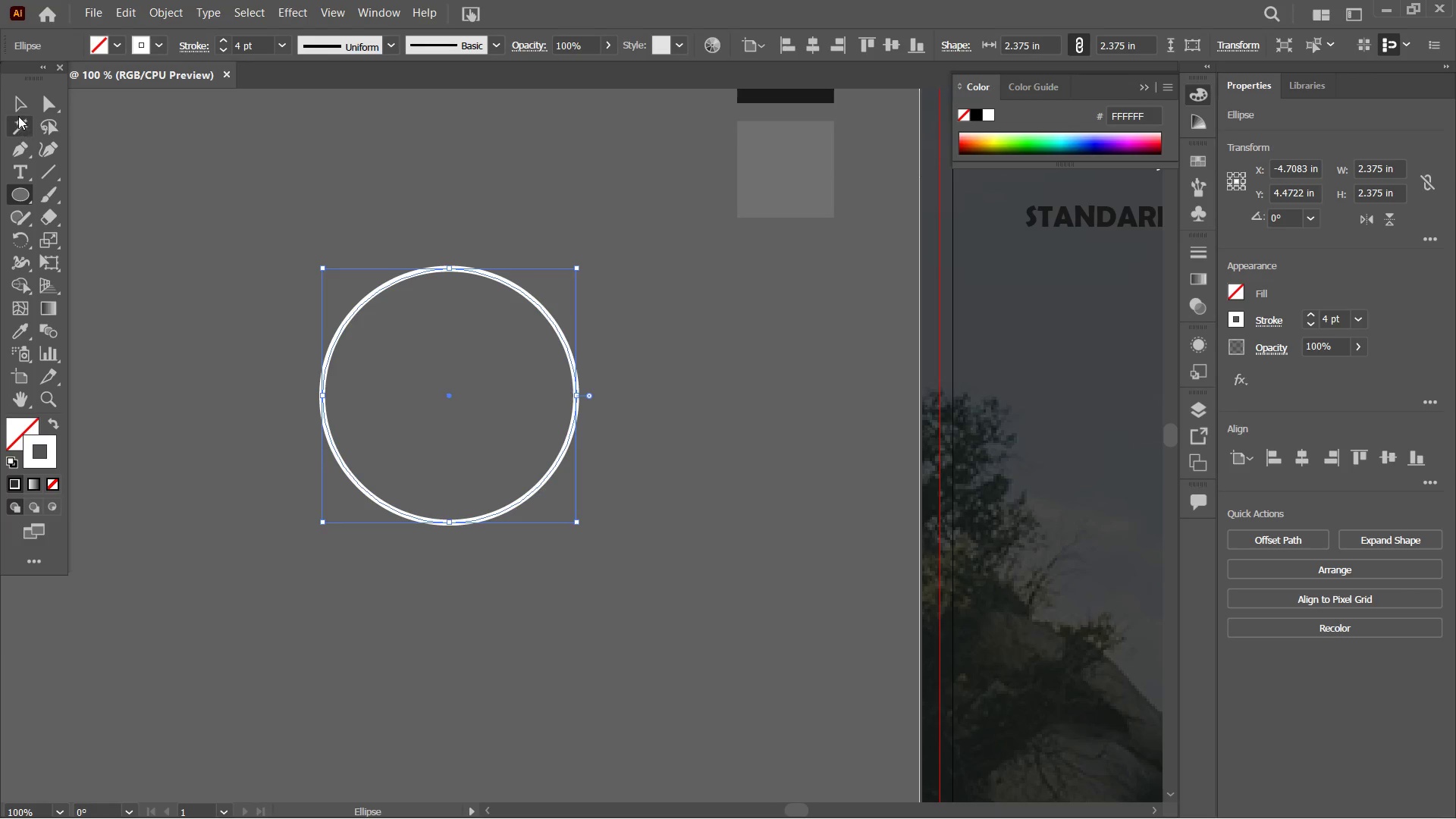 
left_click([15, 108])
 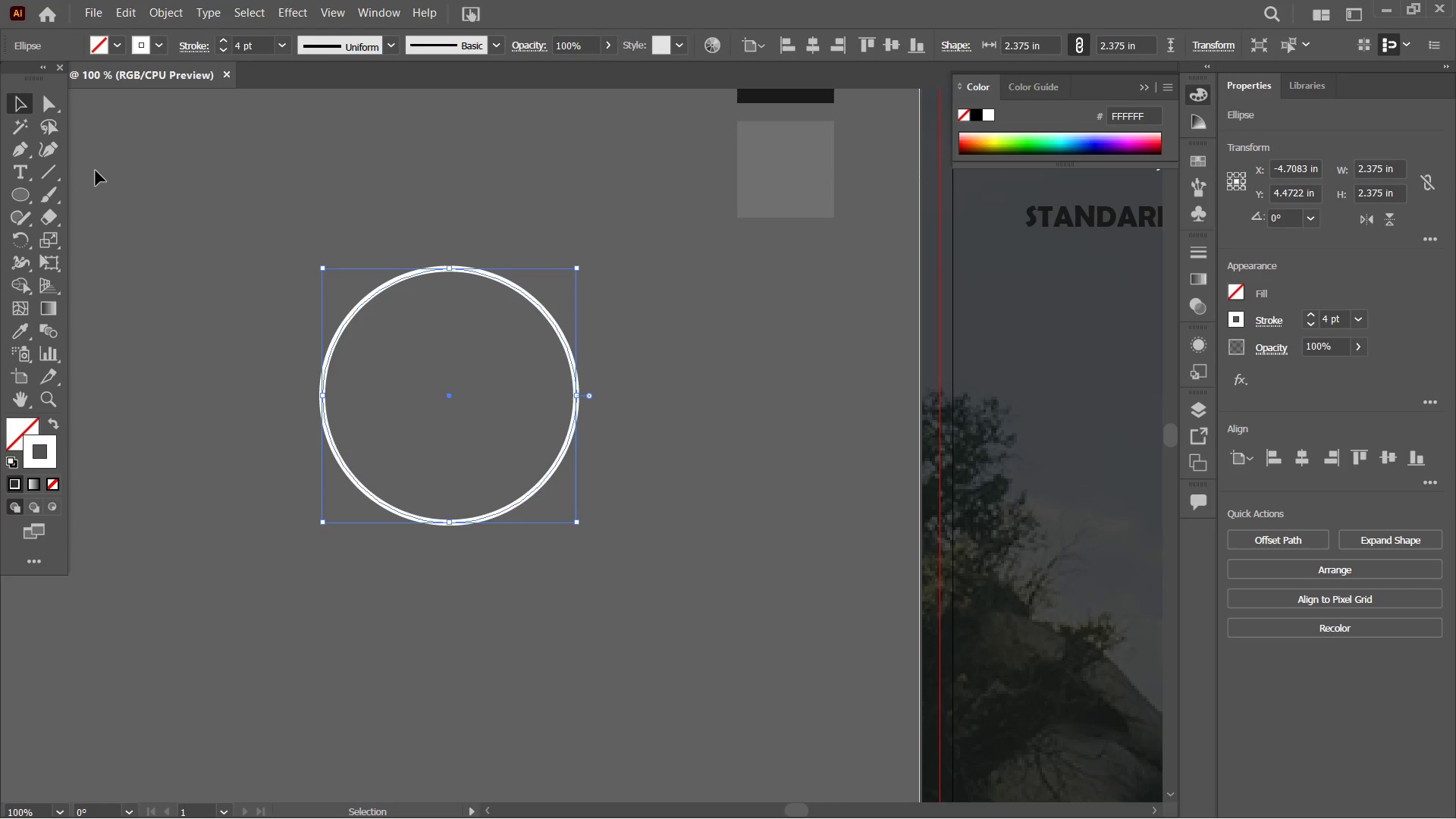 
left_click([30, 196])
 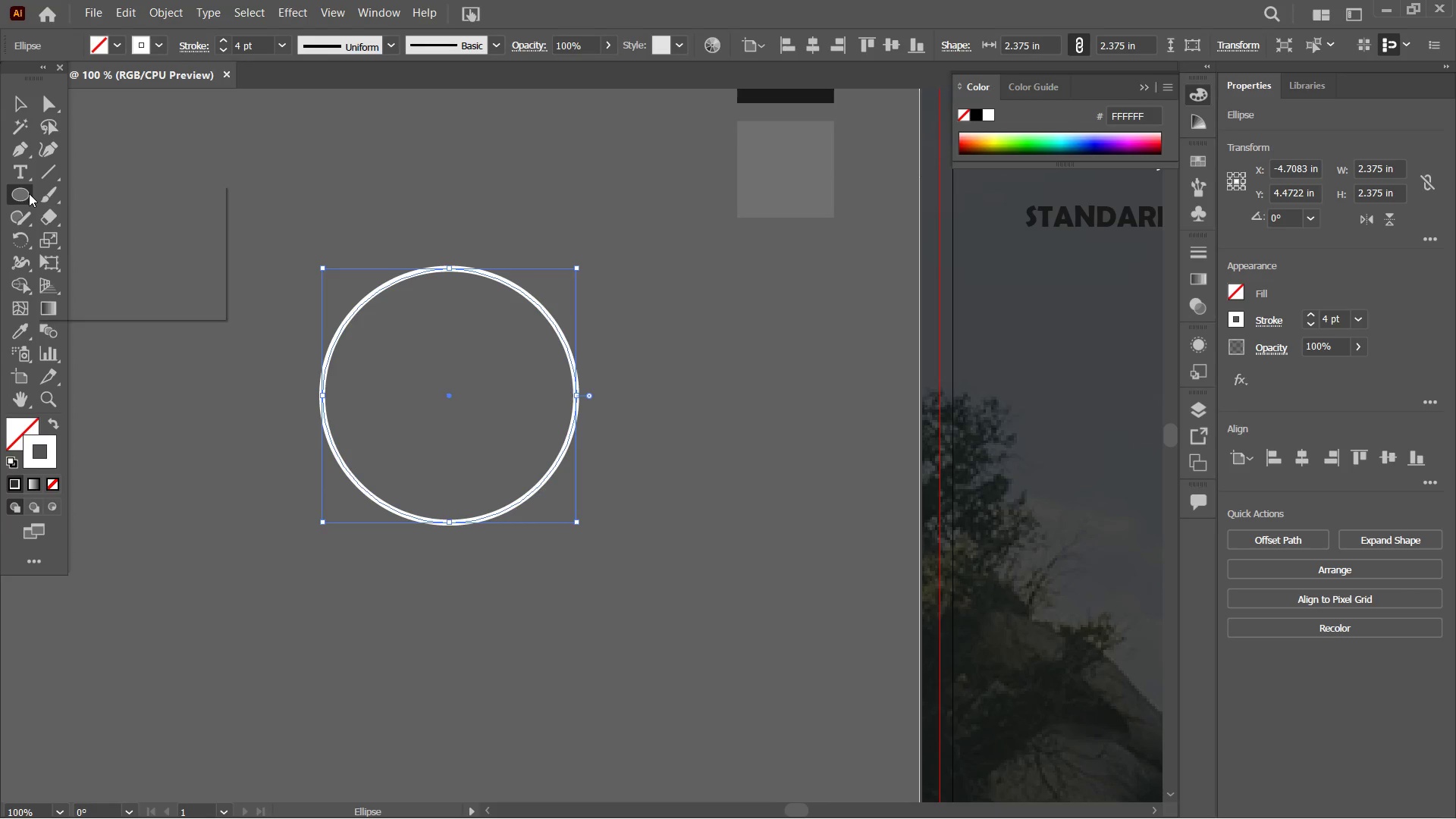 
right_click([29, 193])
 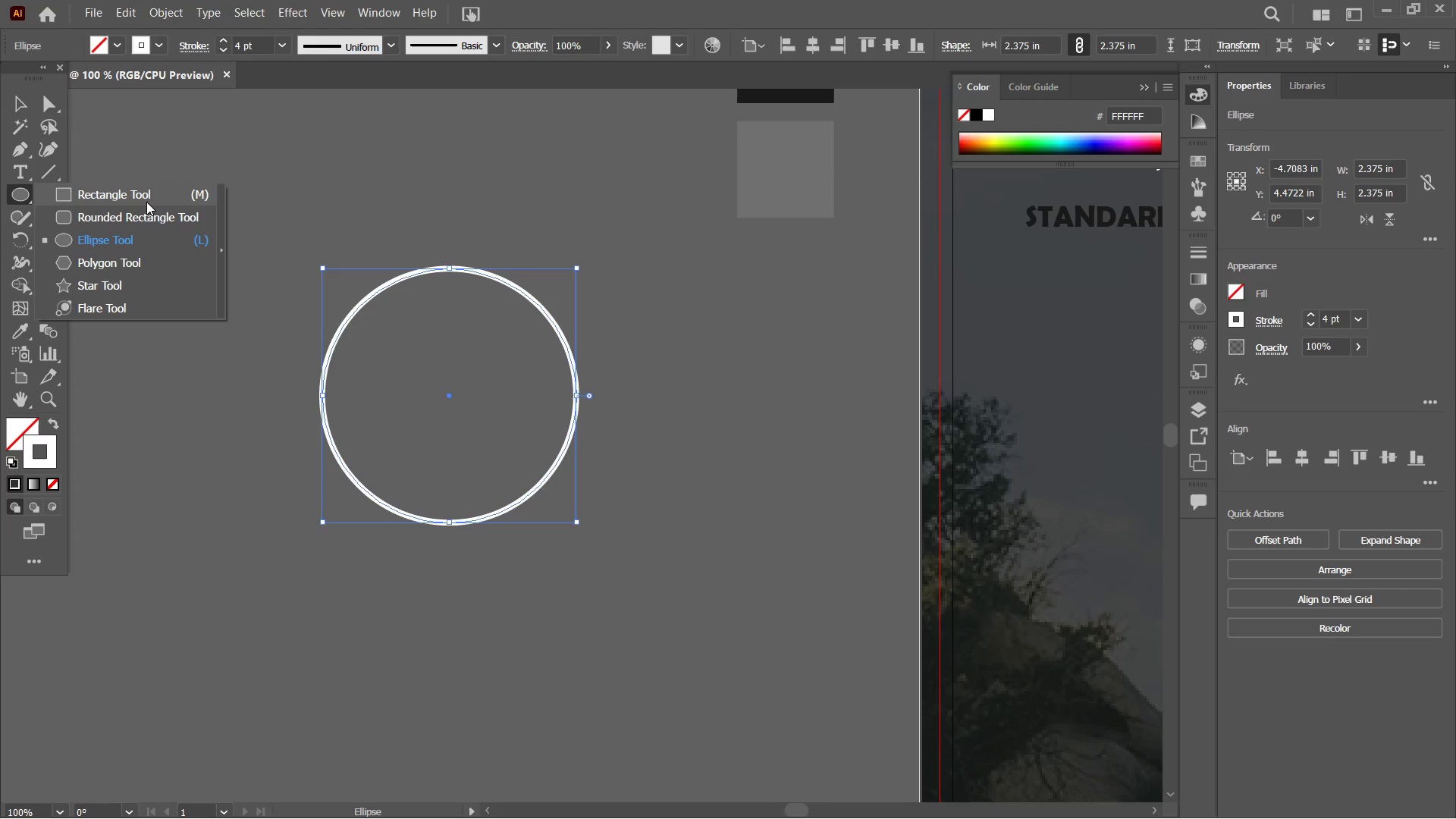 
left_click([146, 202])
 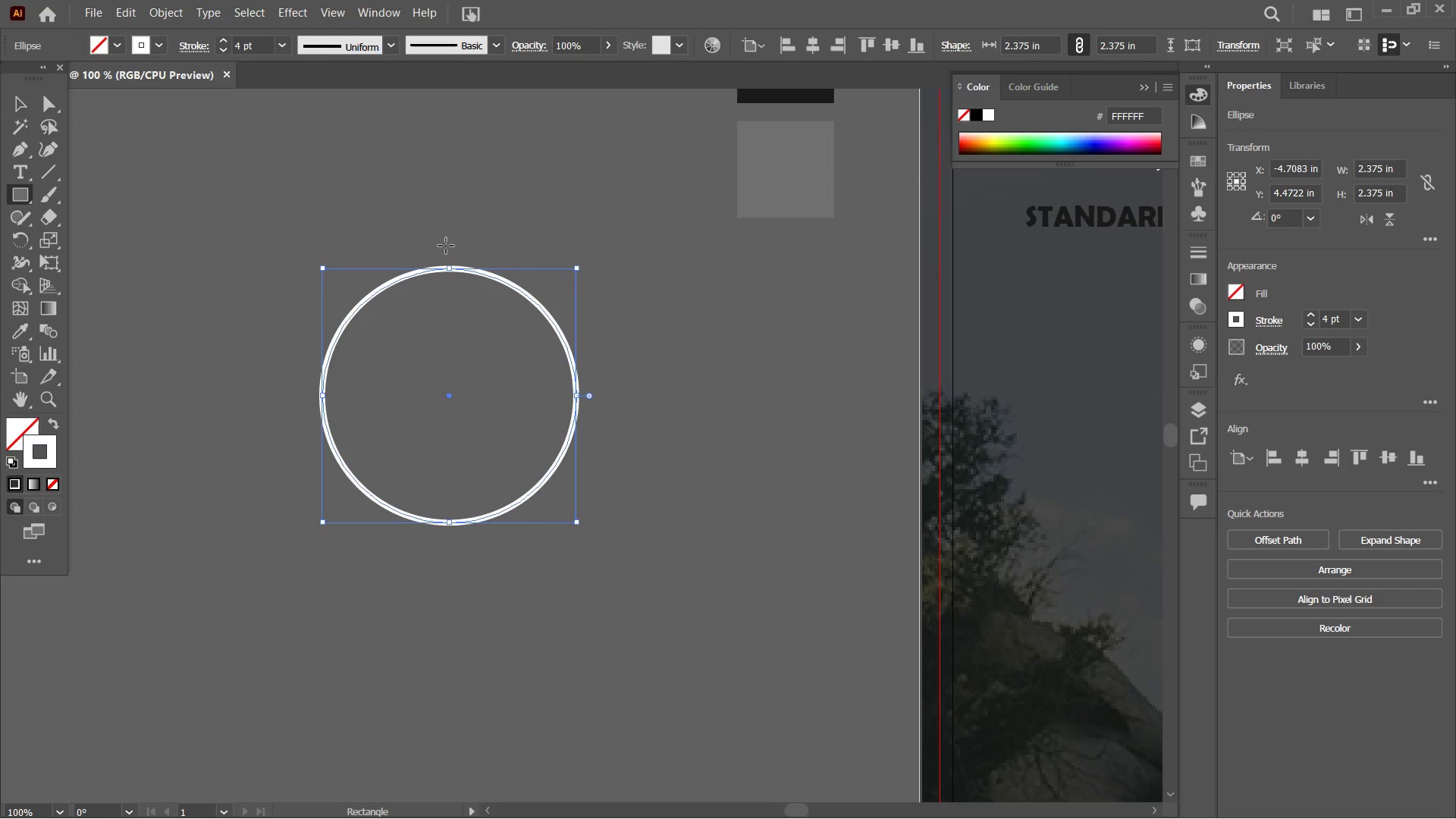 
left_click_drag(start_coordinate=[446, 236], to_coordinate=[466, 272])
 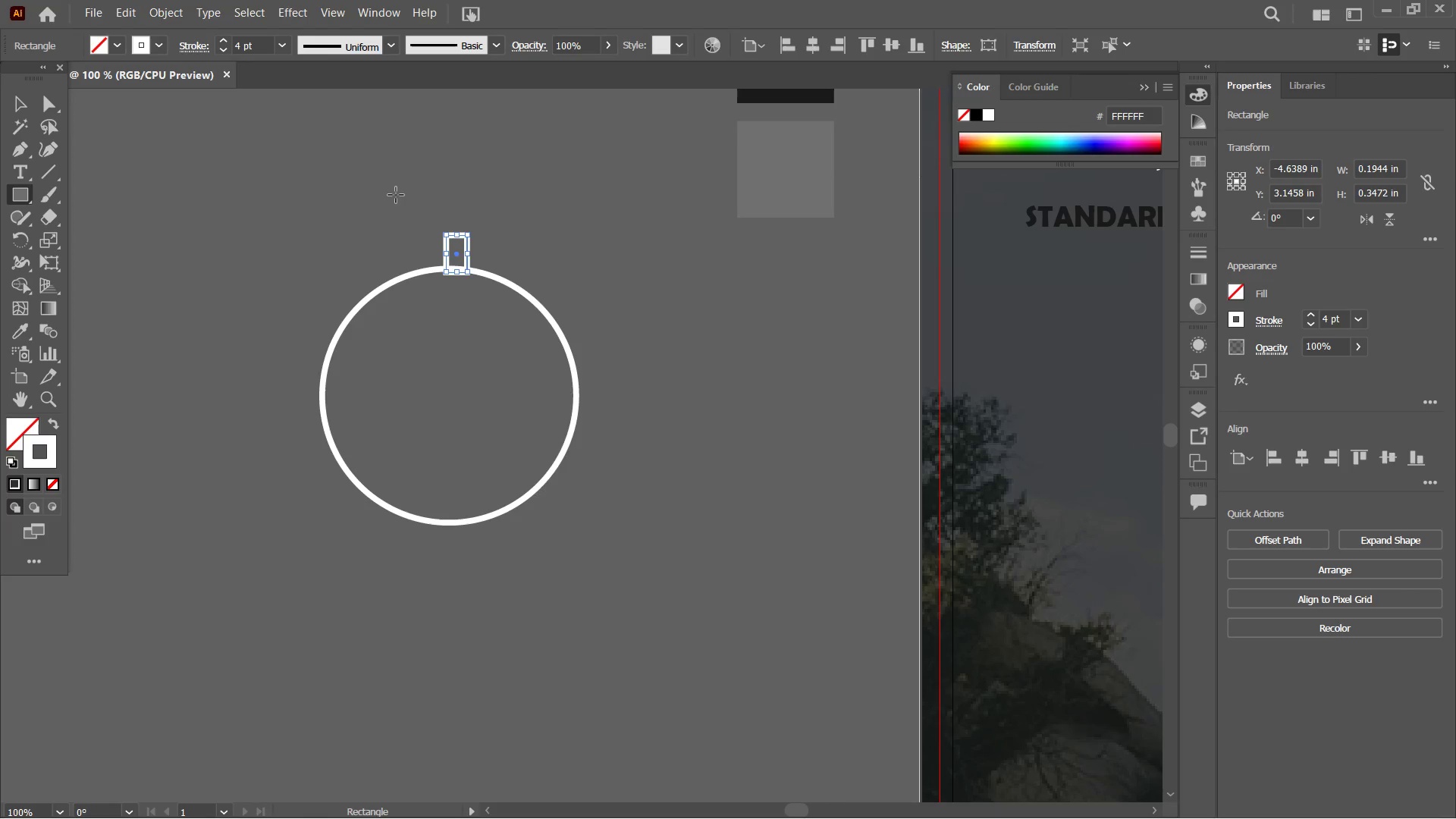 
left_click_drag(start_coordinate=[396, 195], to_coordinate=[502, 234])
 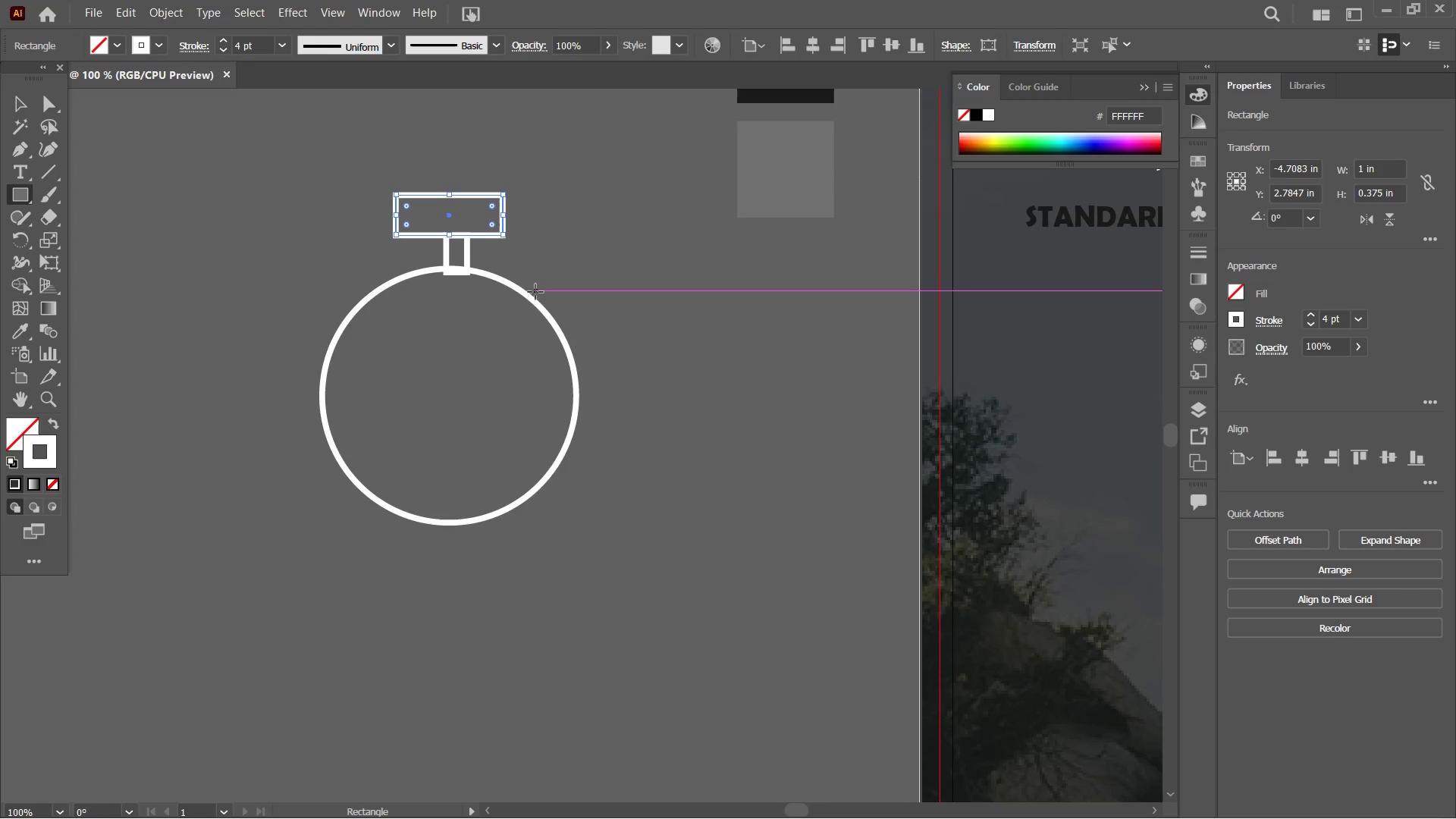 
left_click_drag(start_coordinate=[533, 292], to_coordinate=[560, 283])
 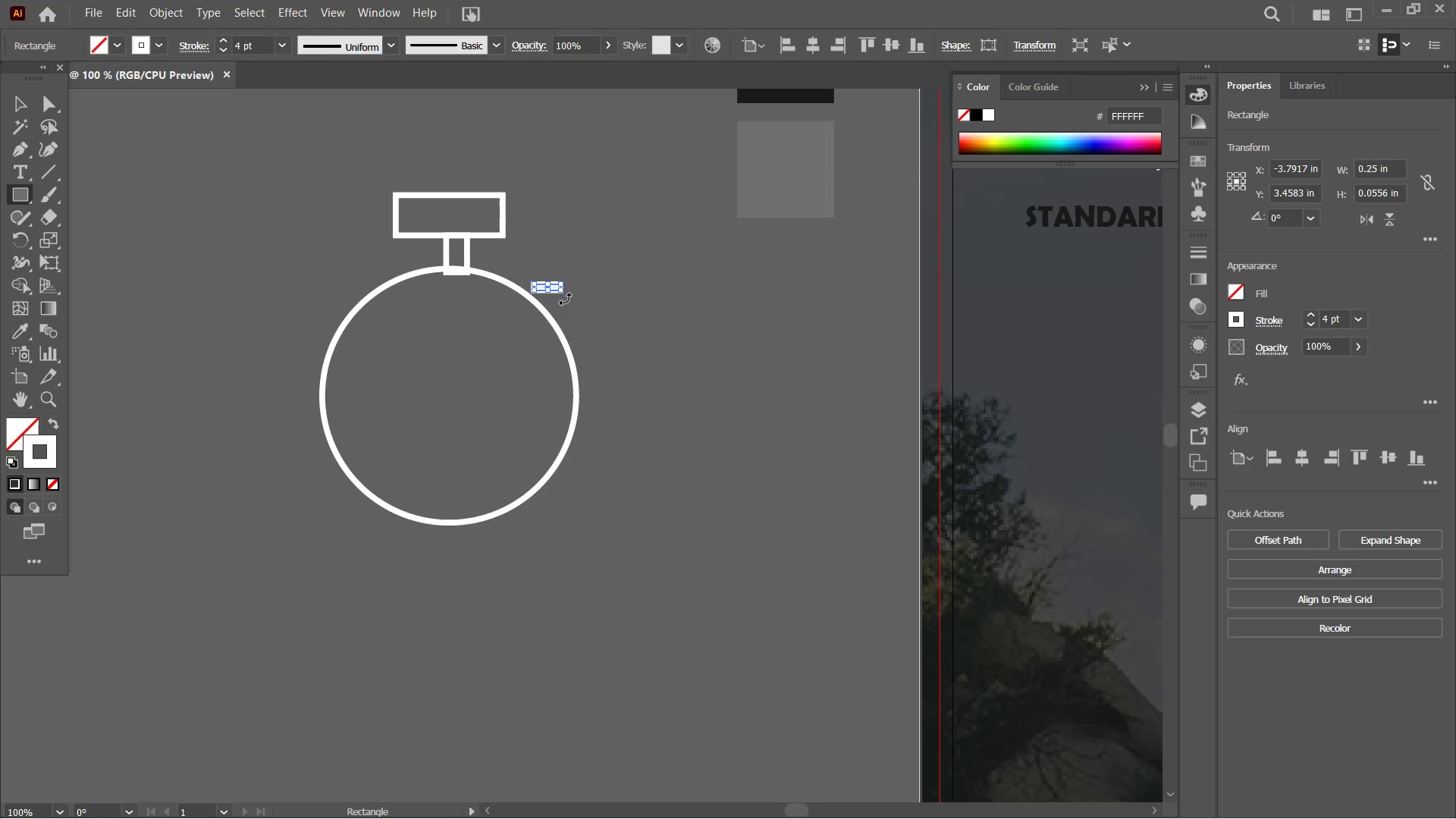 
left_click_drag(start_coordinate=[565, 299], to_coordinate=[565, 276])
 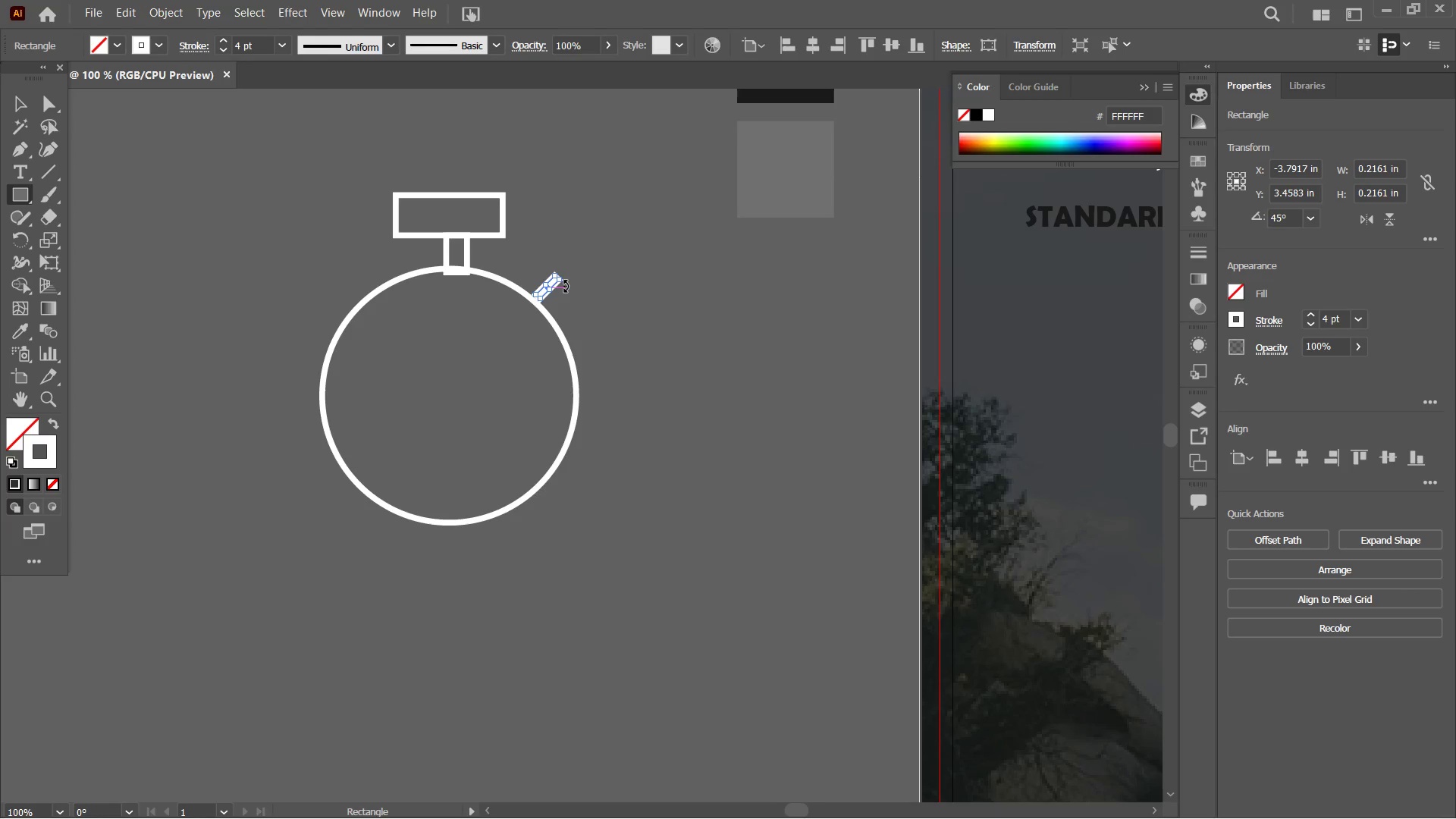 
left_click([565, 286])
 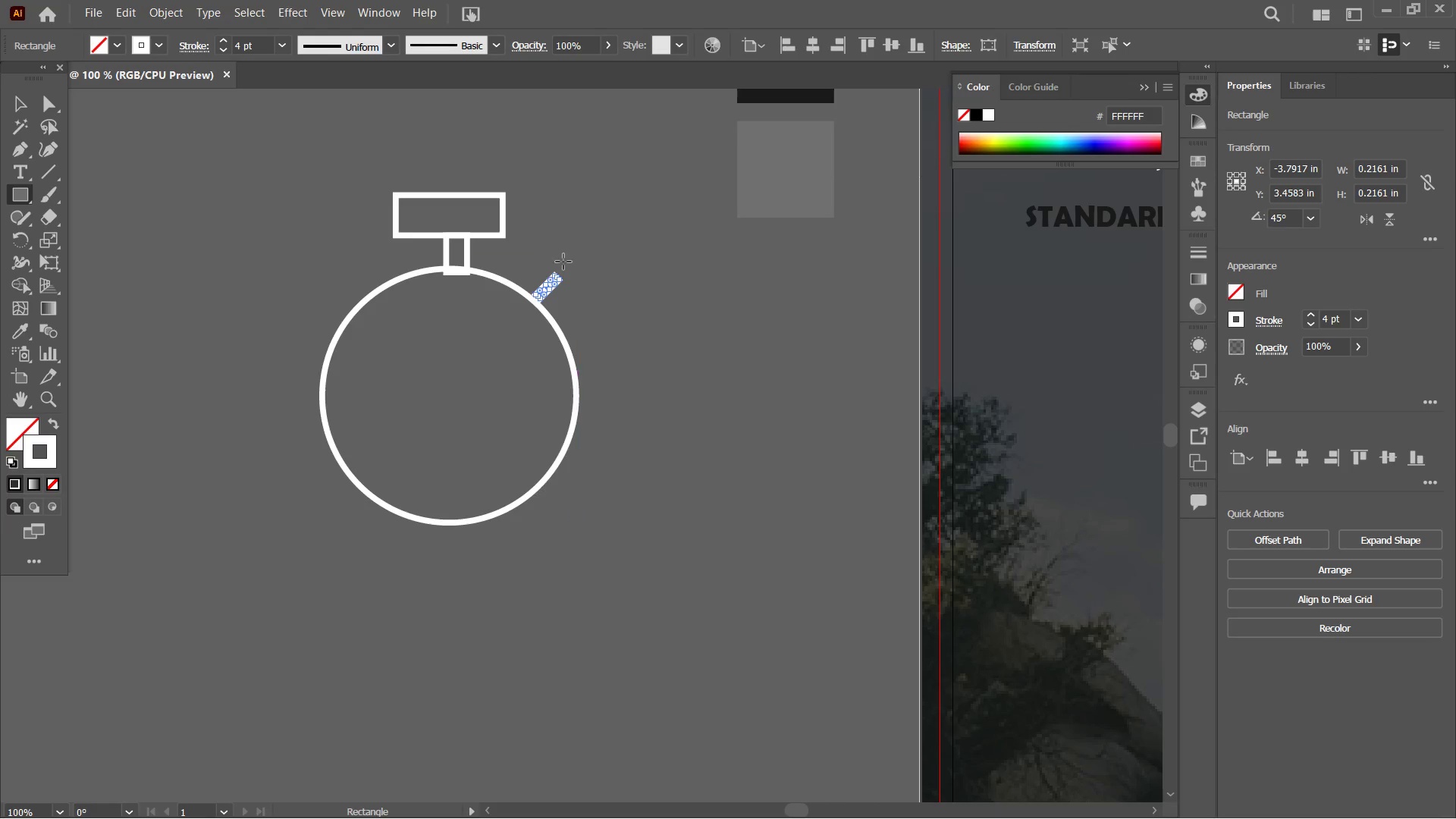 
key(Control+Z)
 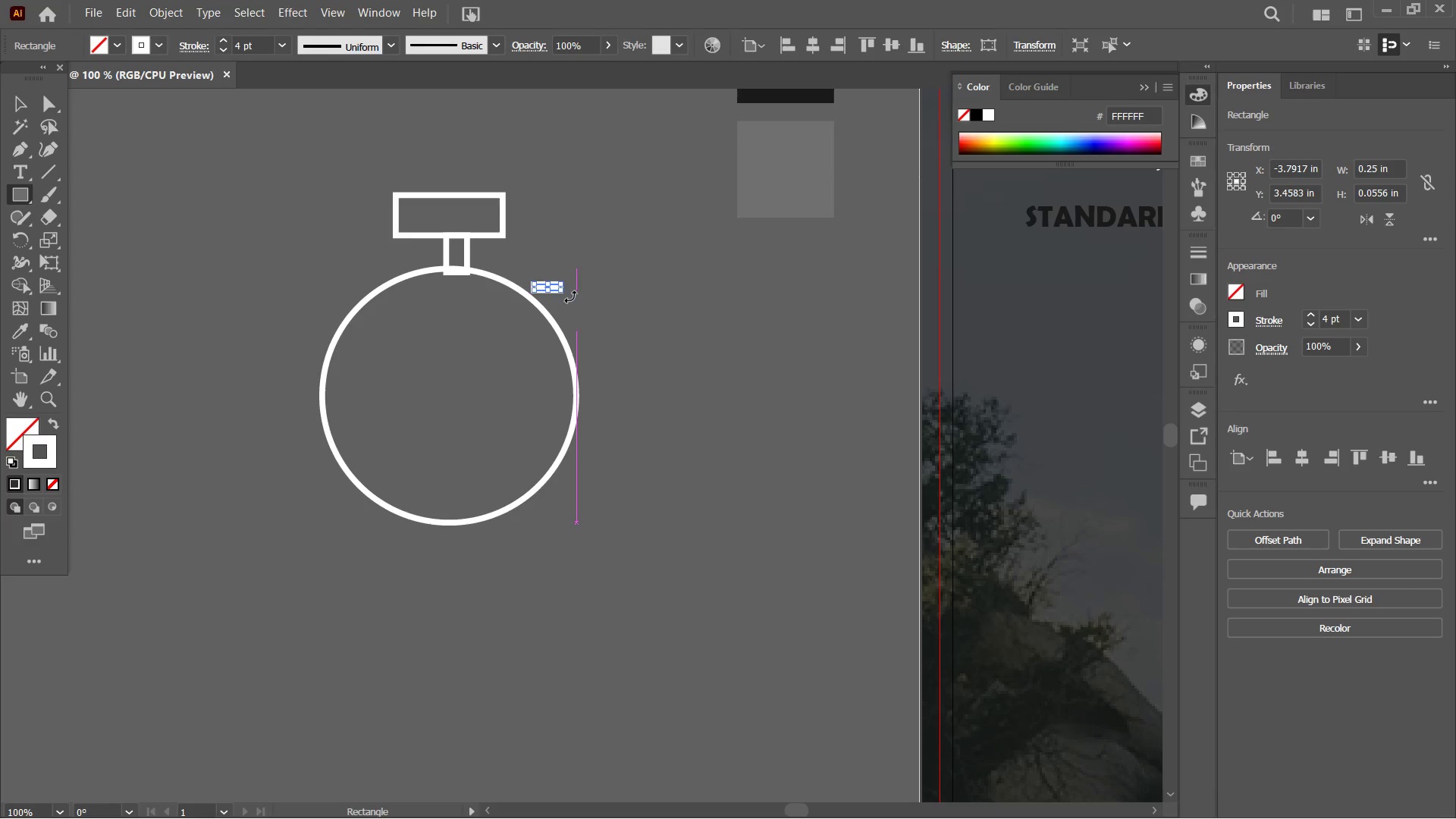 
left_click_drag(start_coordinate=[569, 297], to_coordinate=[568, 273])
 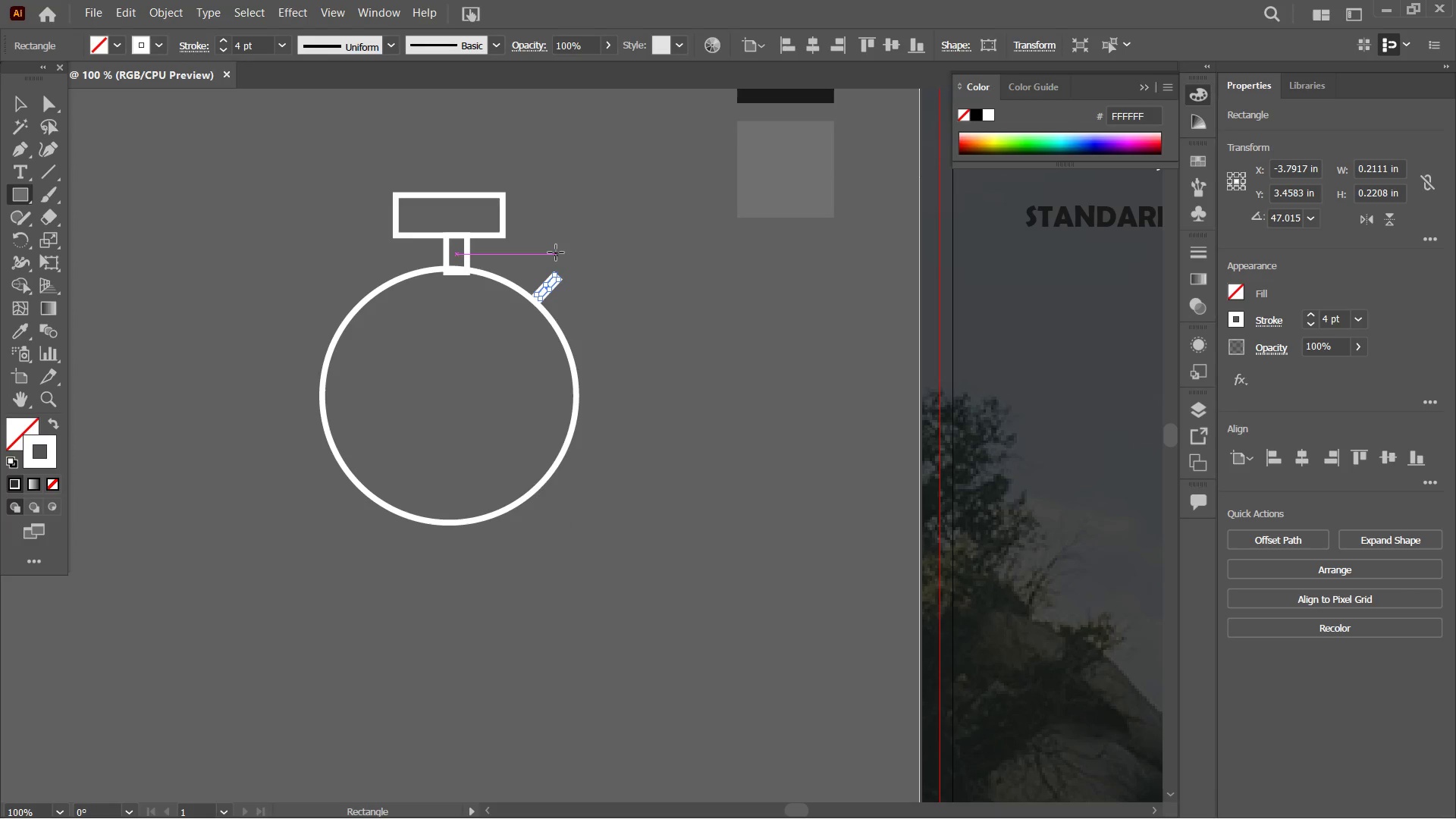 
left_click_drag(start_coordinate=[556, 253], to_coordinate=[599, 275])
 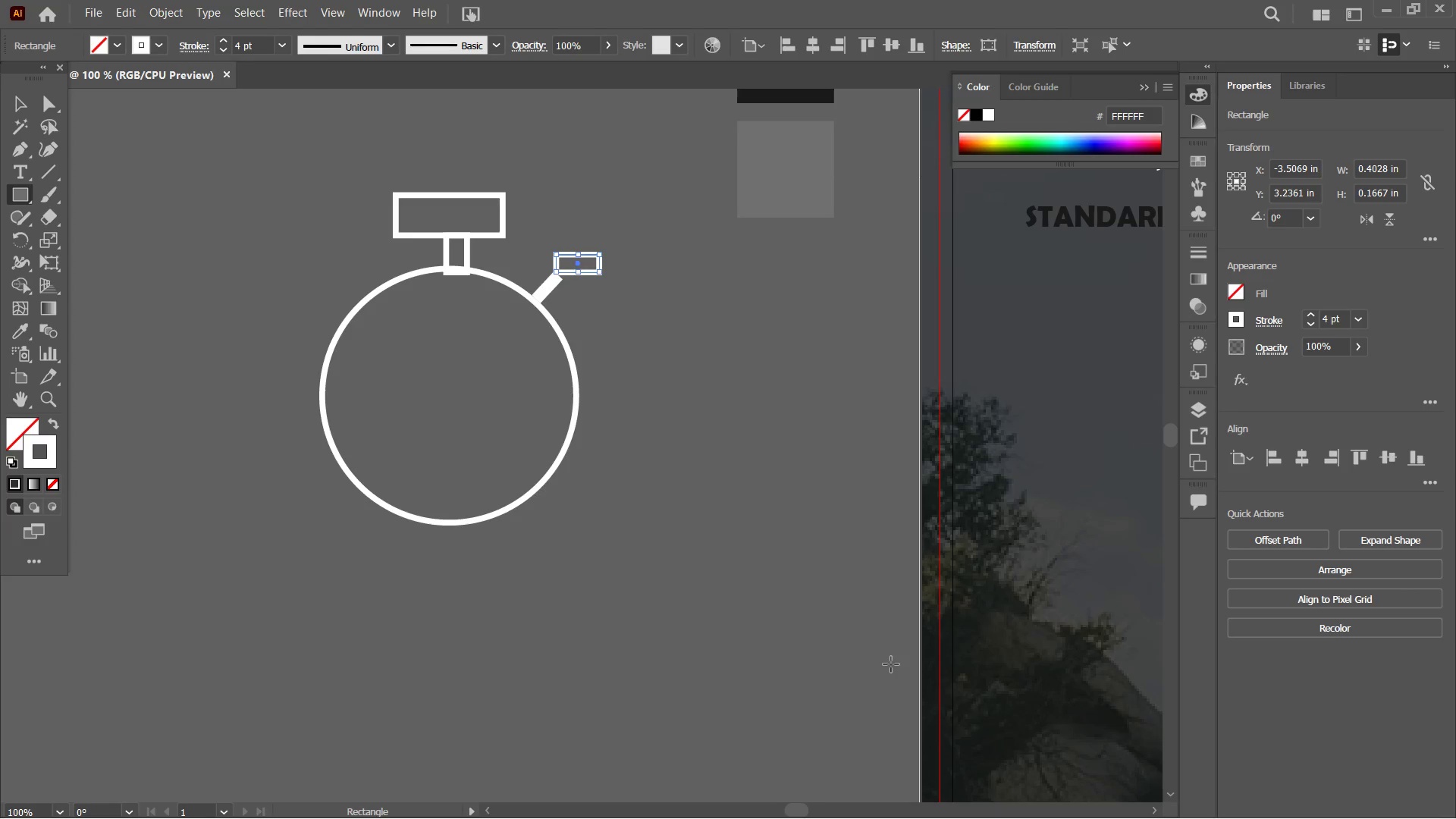 
wait(9.23)
 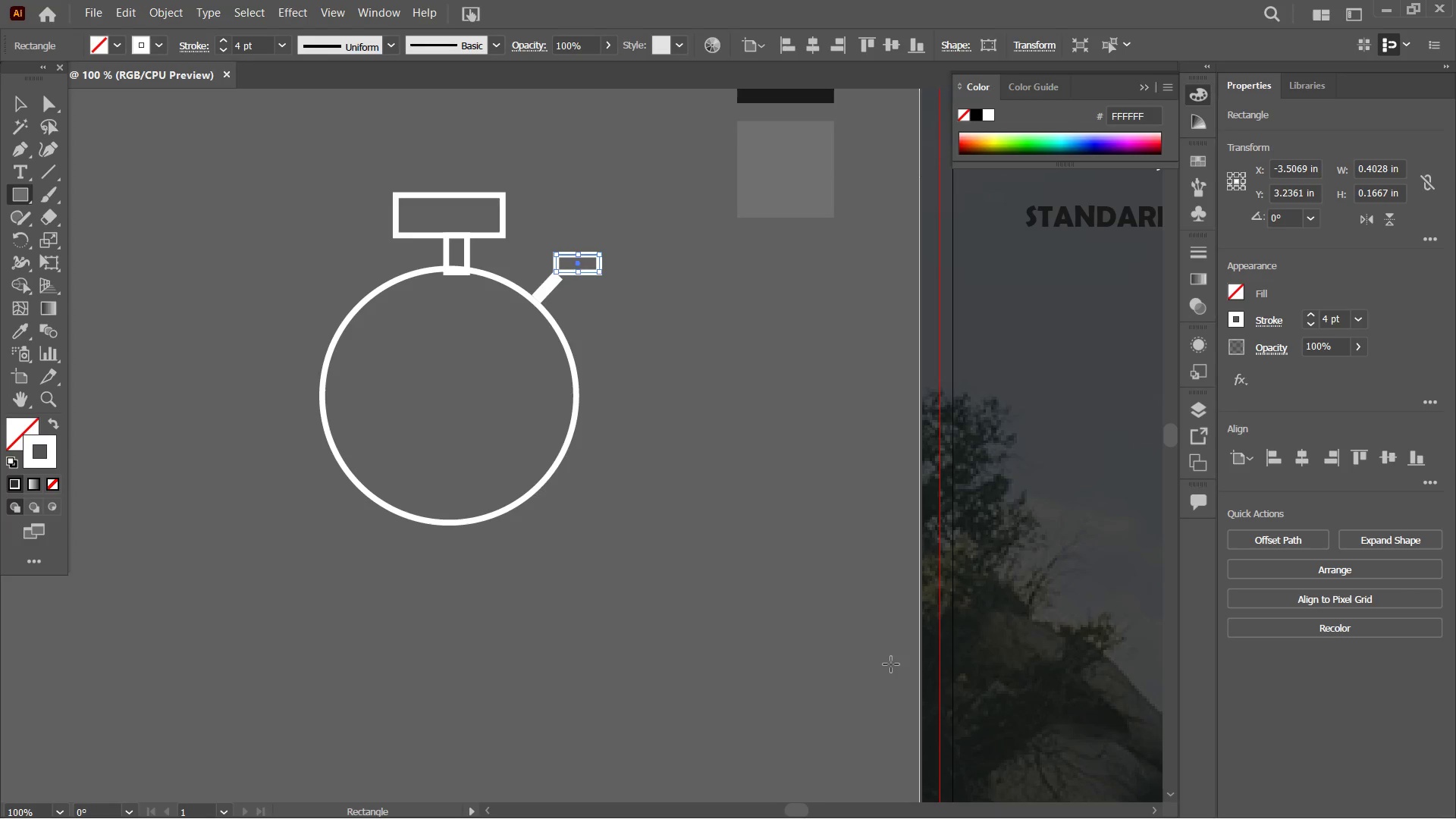 
right_click([25, 196])
 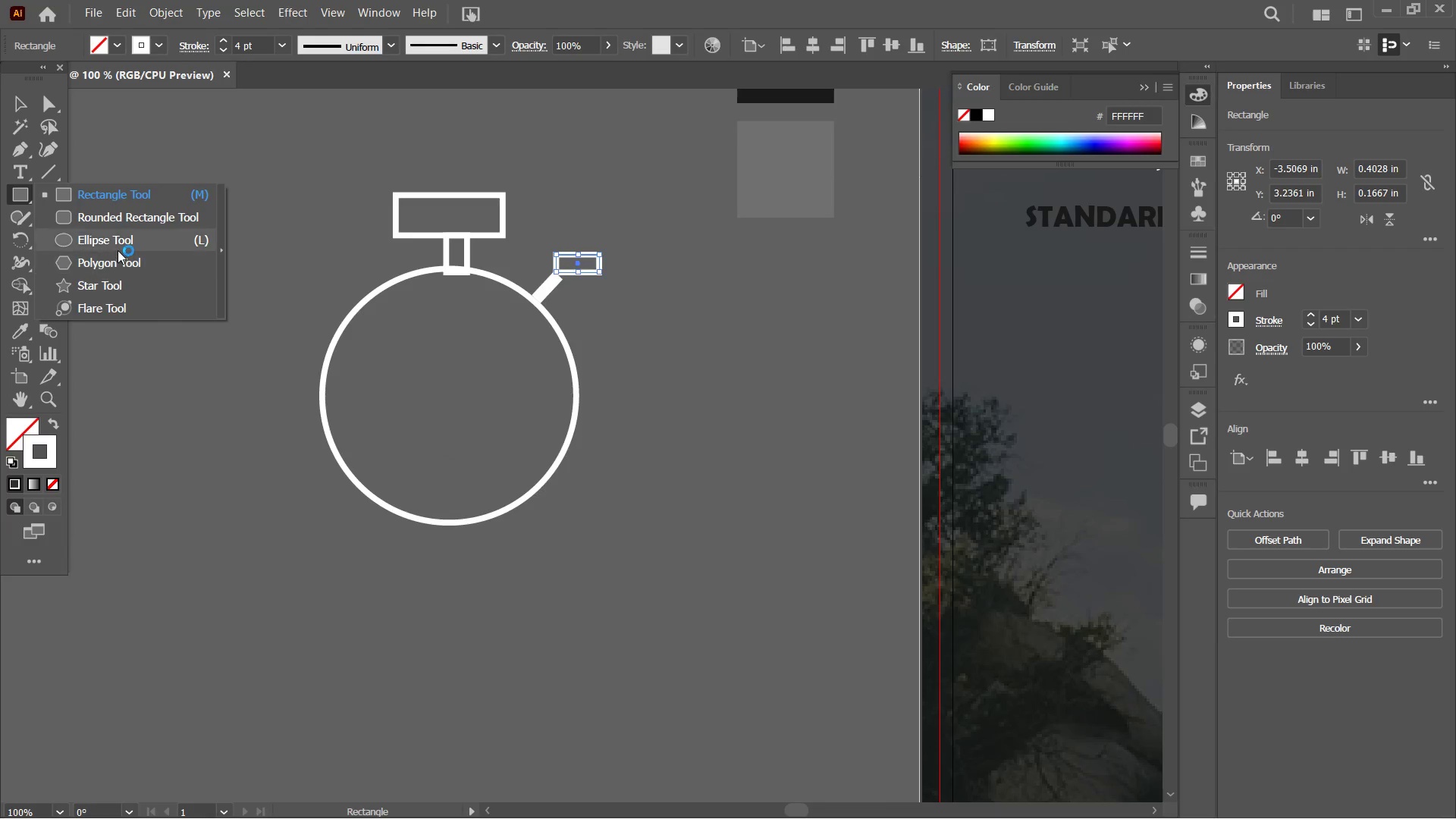 
left_click([118, 249])
 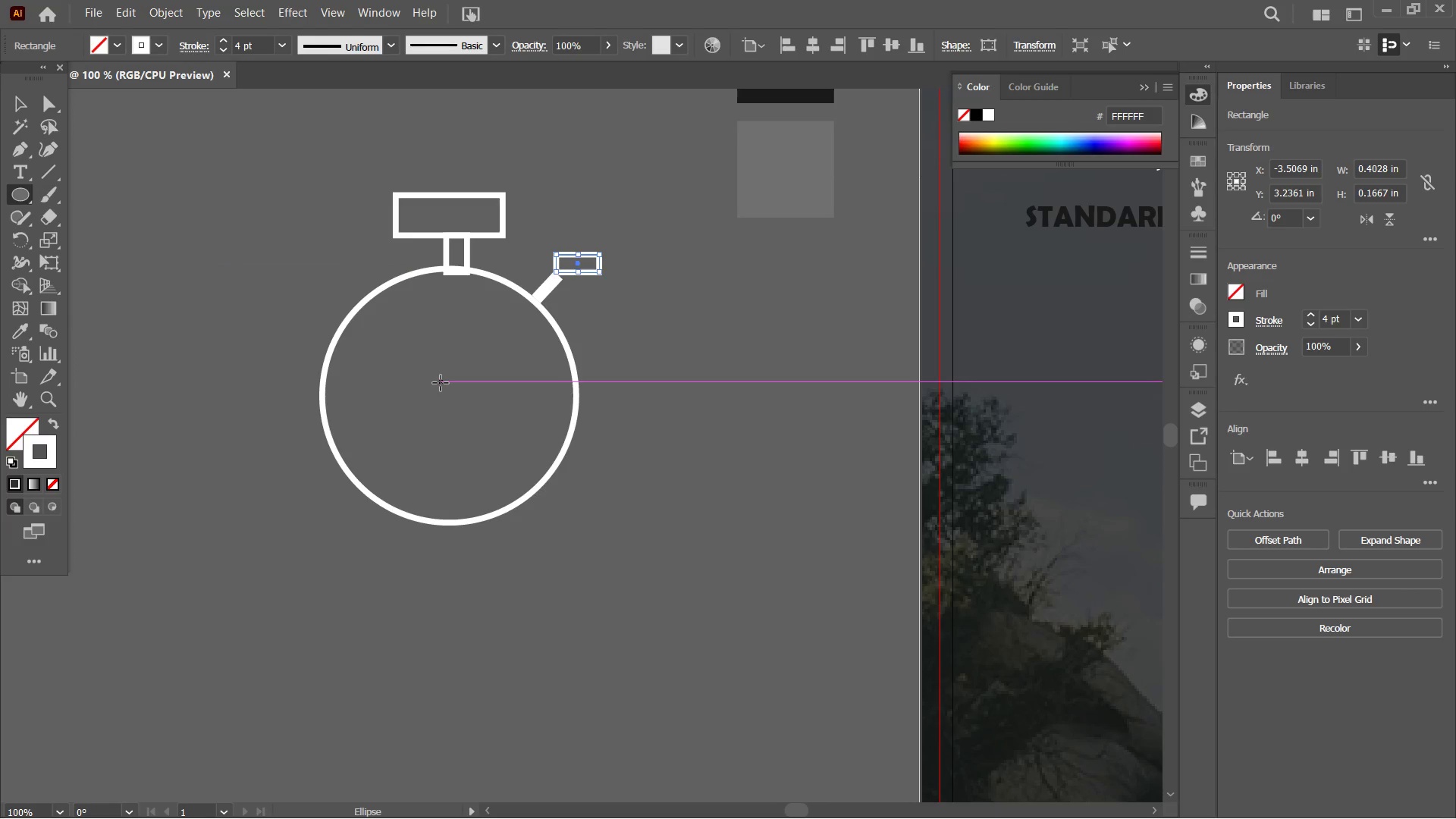 
left_click_drag(start_coordinate=[441, 383], to_coordinate=[472, 413])
 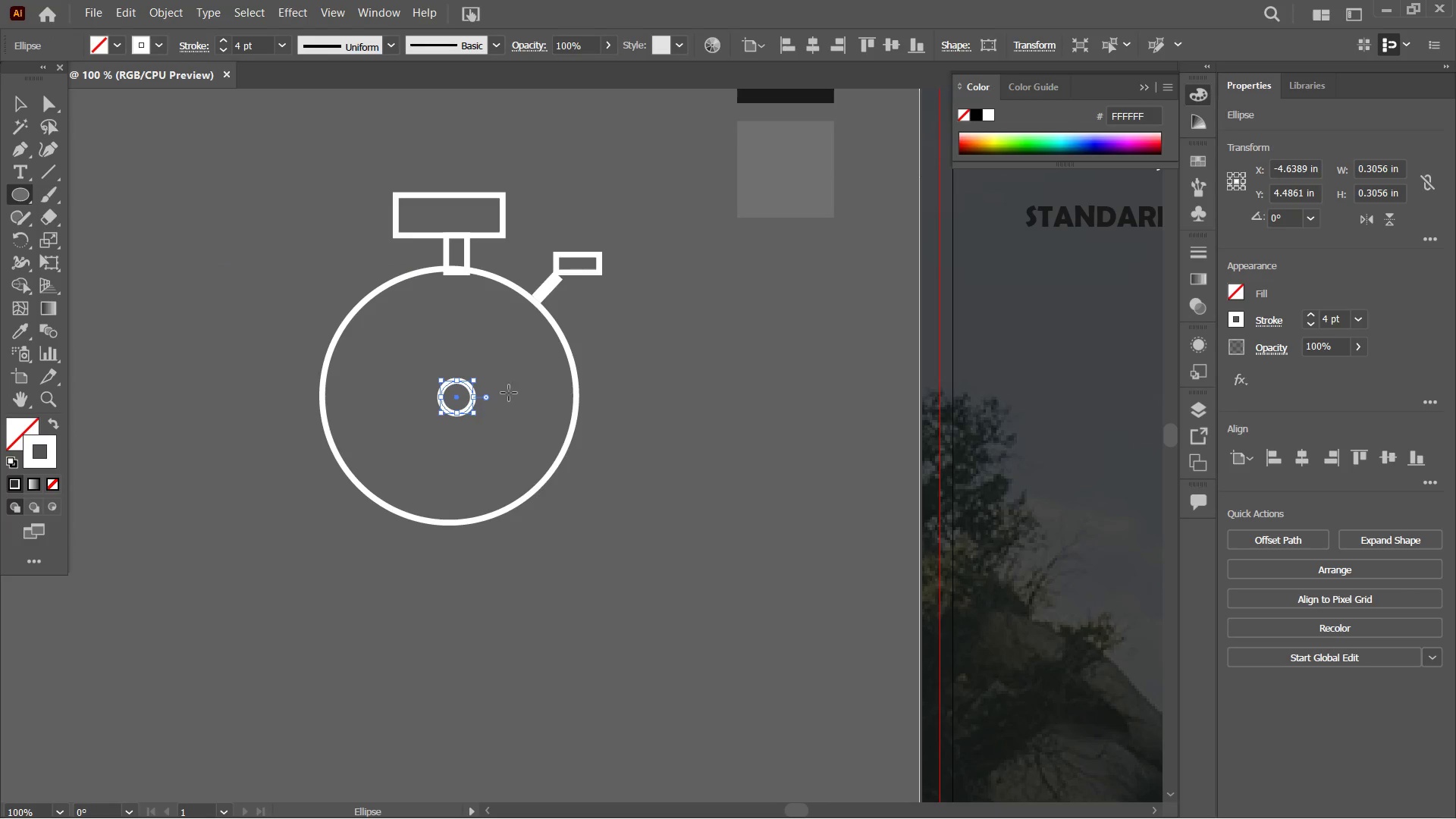 
hold_key(key=ShiftLeft, duration=2.38)
 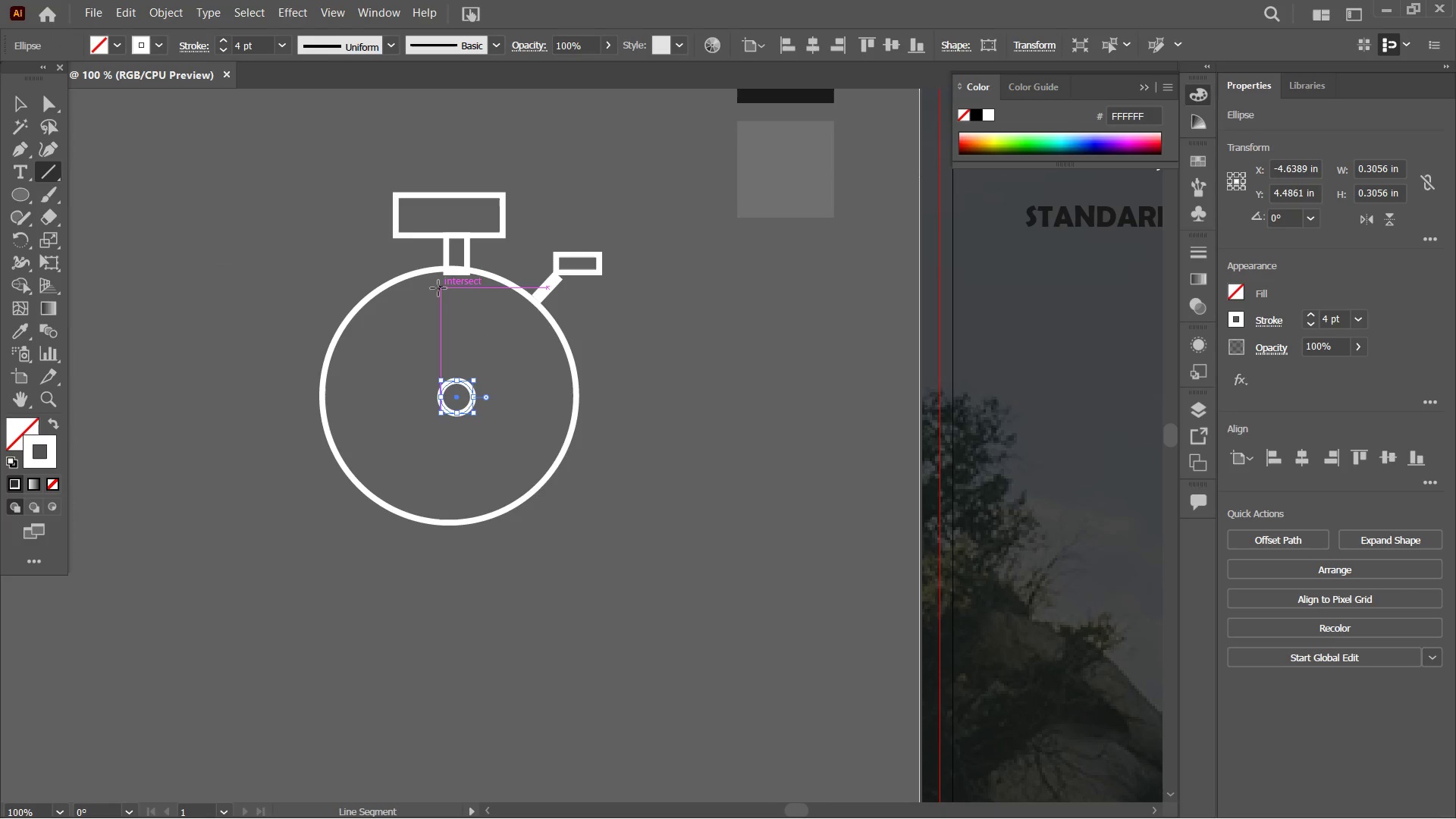 
left_click_drag(start_coordinate=[460, 284], to_coordinate=[462, 375])
 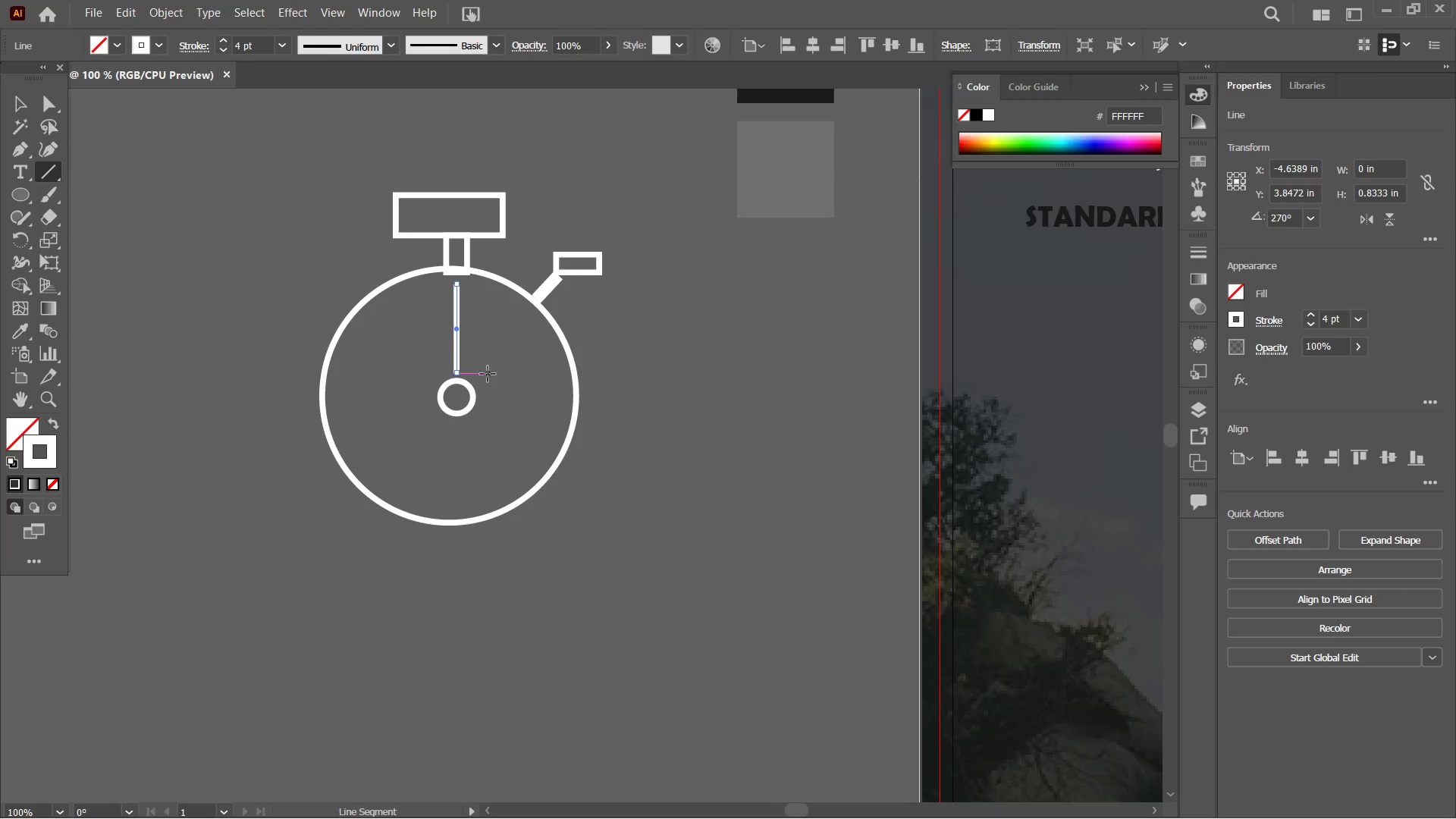 
hold_key(key=ShiftLeft, duration=1.27)
 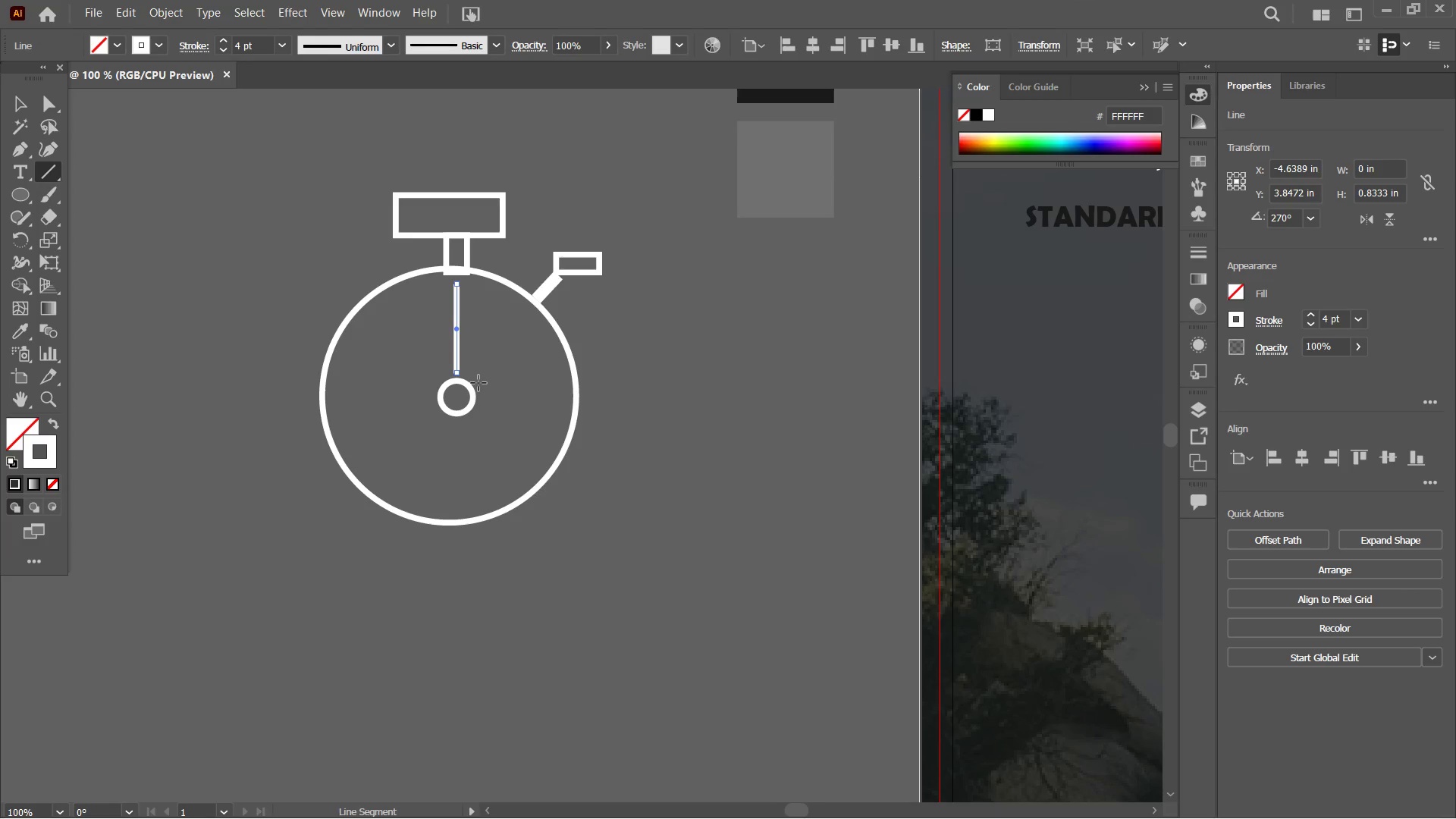 
wait(8.51)
 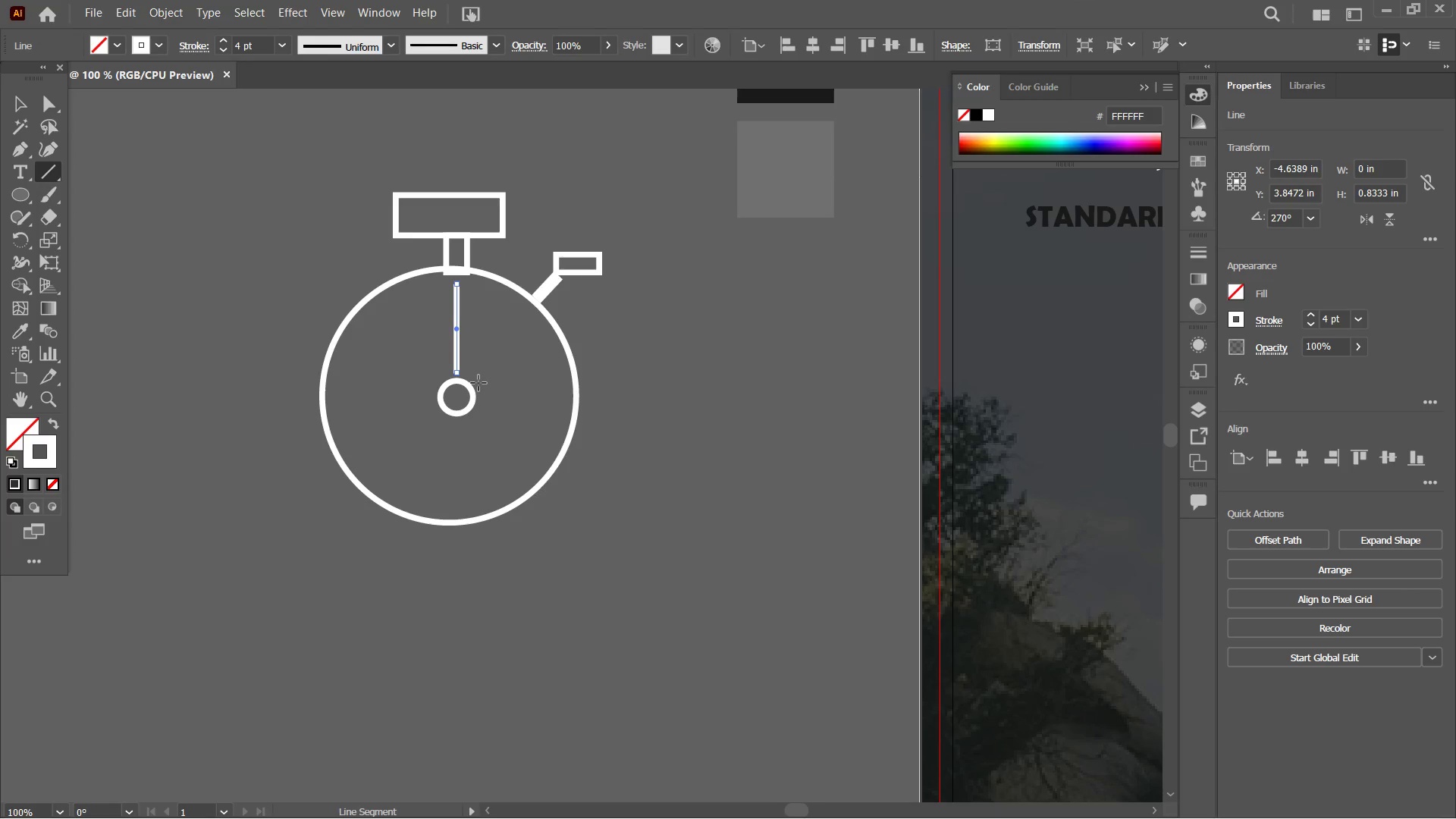 
left_click_drag(start_coordinate=[472, 379], to_coordinate=[558, 339])
 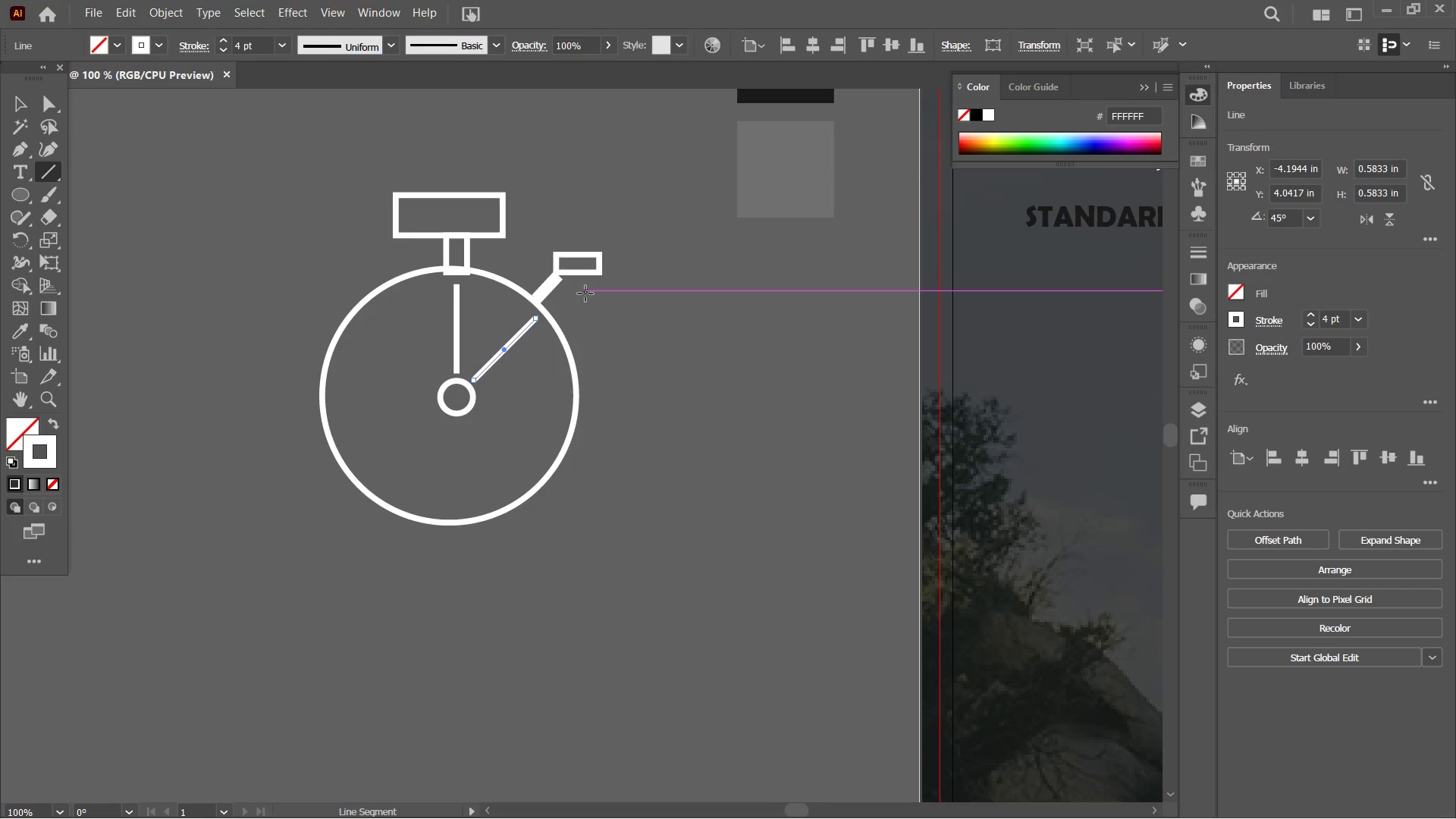 
hold_key(key=ShiftLeft, duration=1.92)
 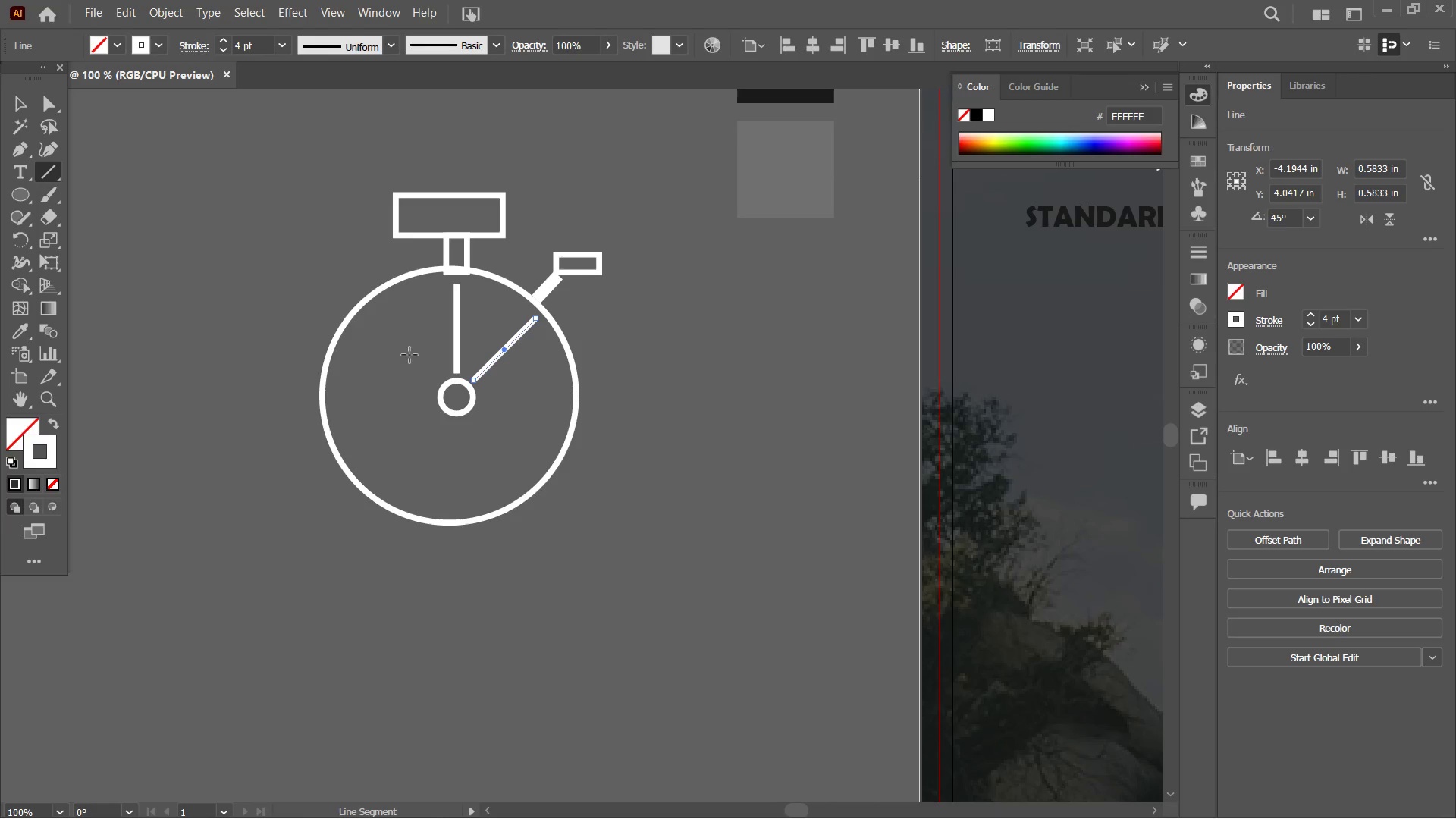 
wait(7.8)
 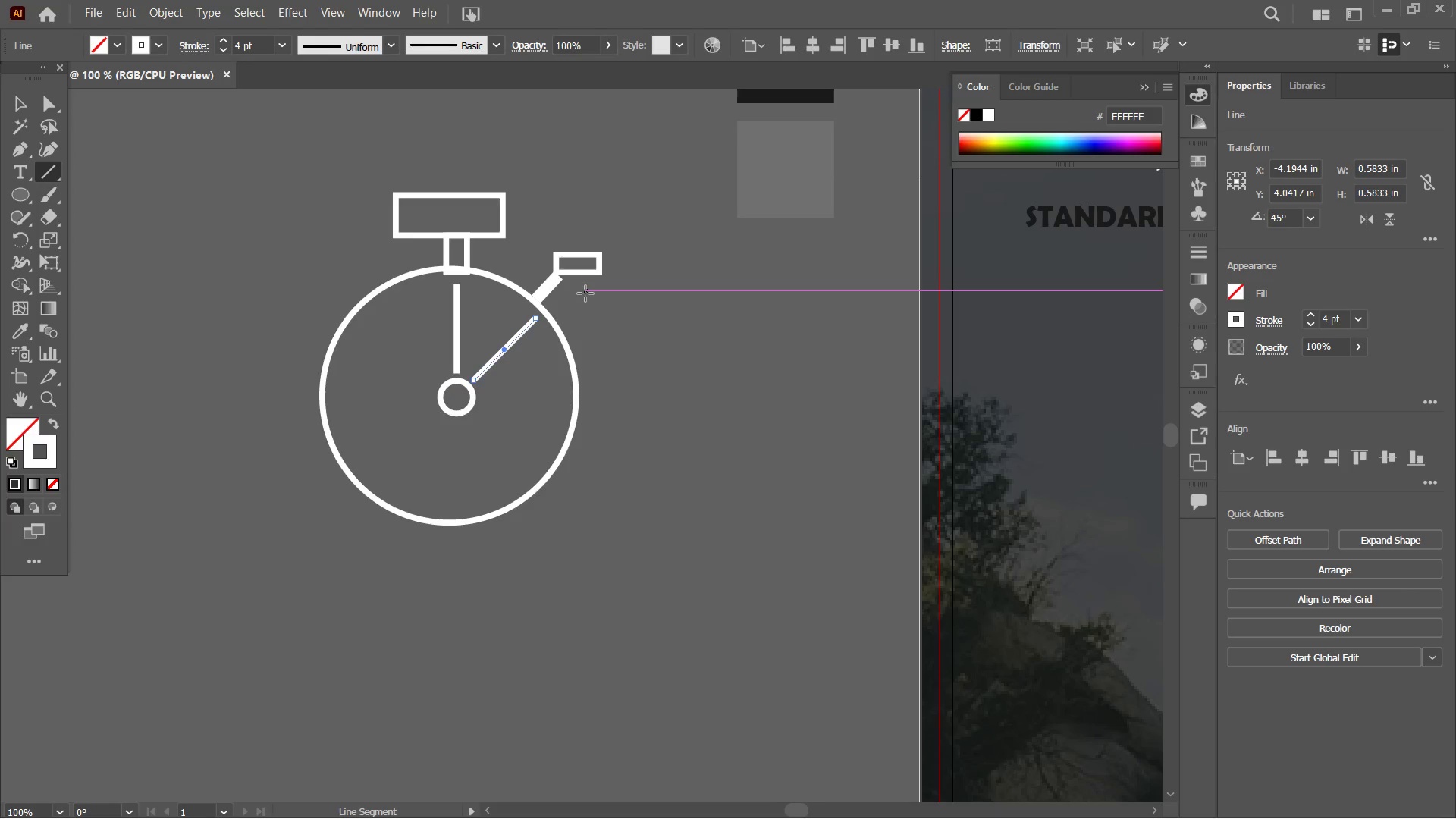 
left_click_drag(start_coordinate=[396, 297], to_coordinate=[405, 314])
 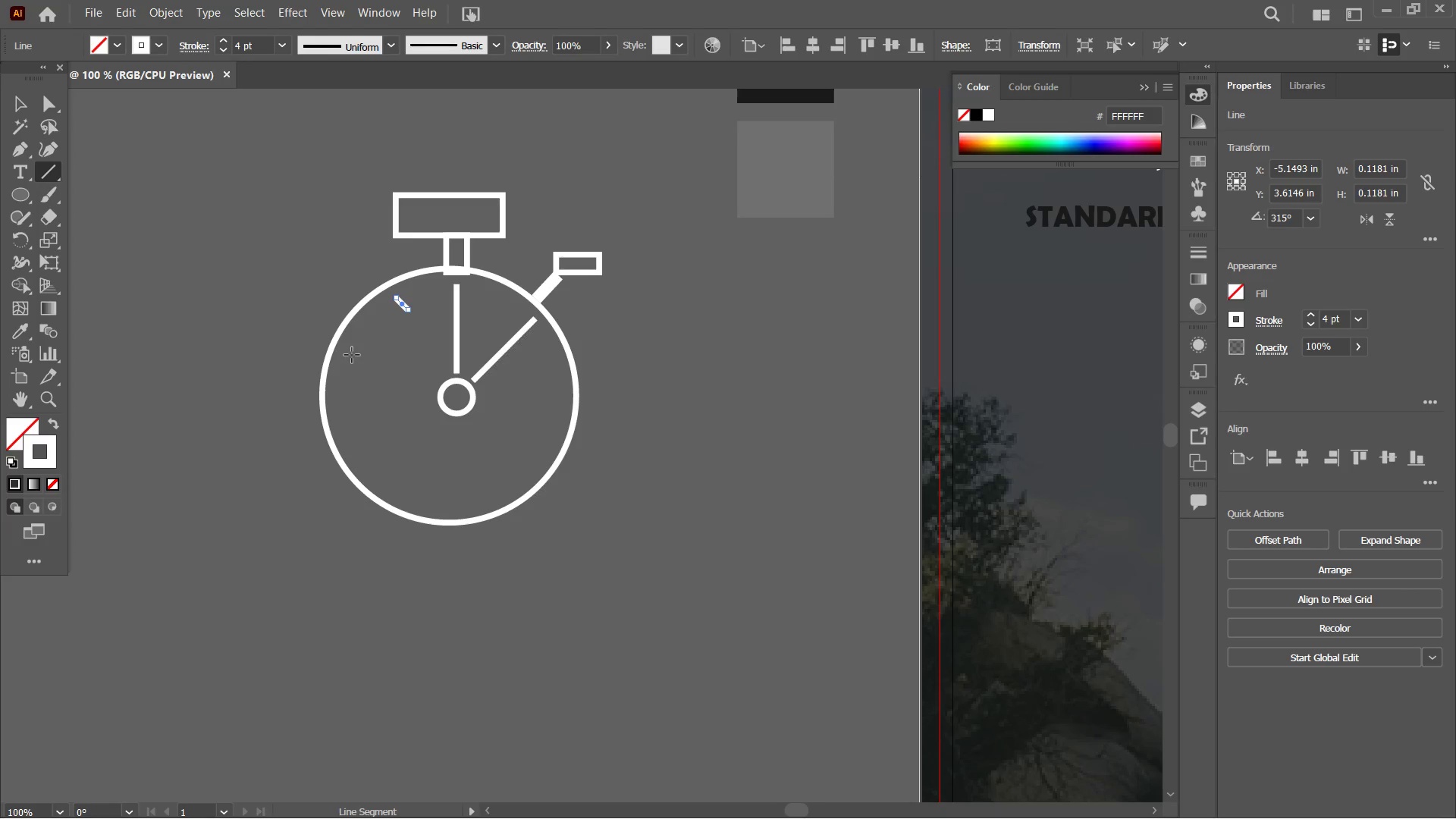 
hold_key(key=ShiftLeft, duration=0.86)
 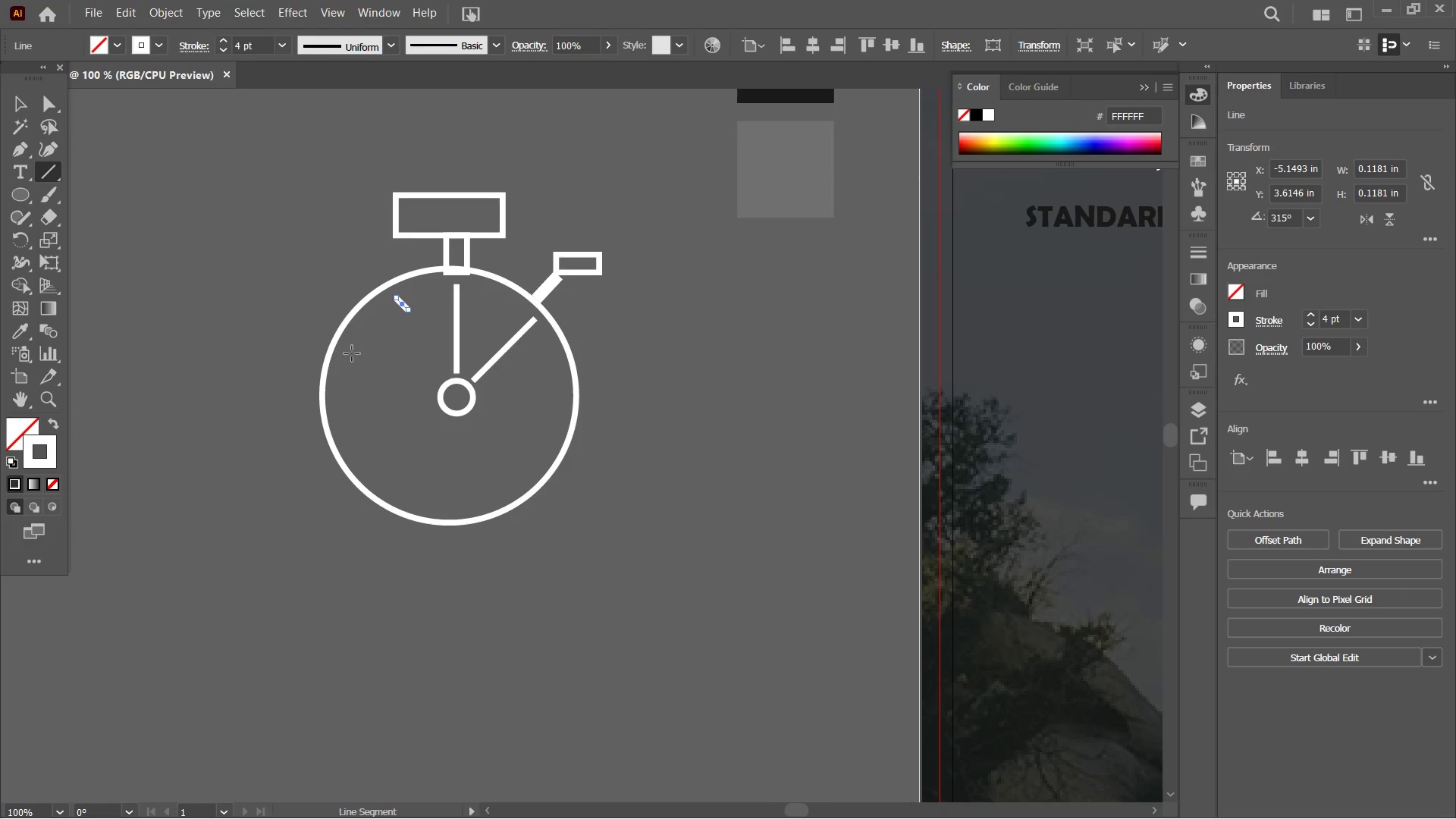 
hold_key(key=ShiftLeft, duration=2.8)
left_click_drag(start_coordinate=[347, 352], to_coordinate=[366, 361])
 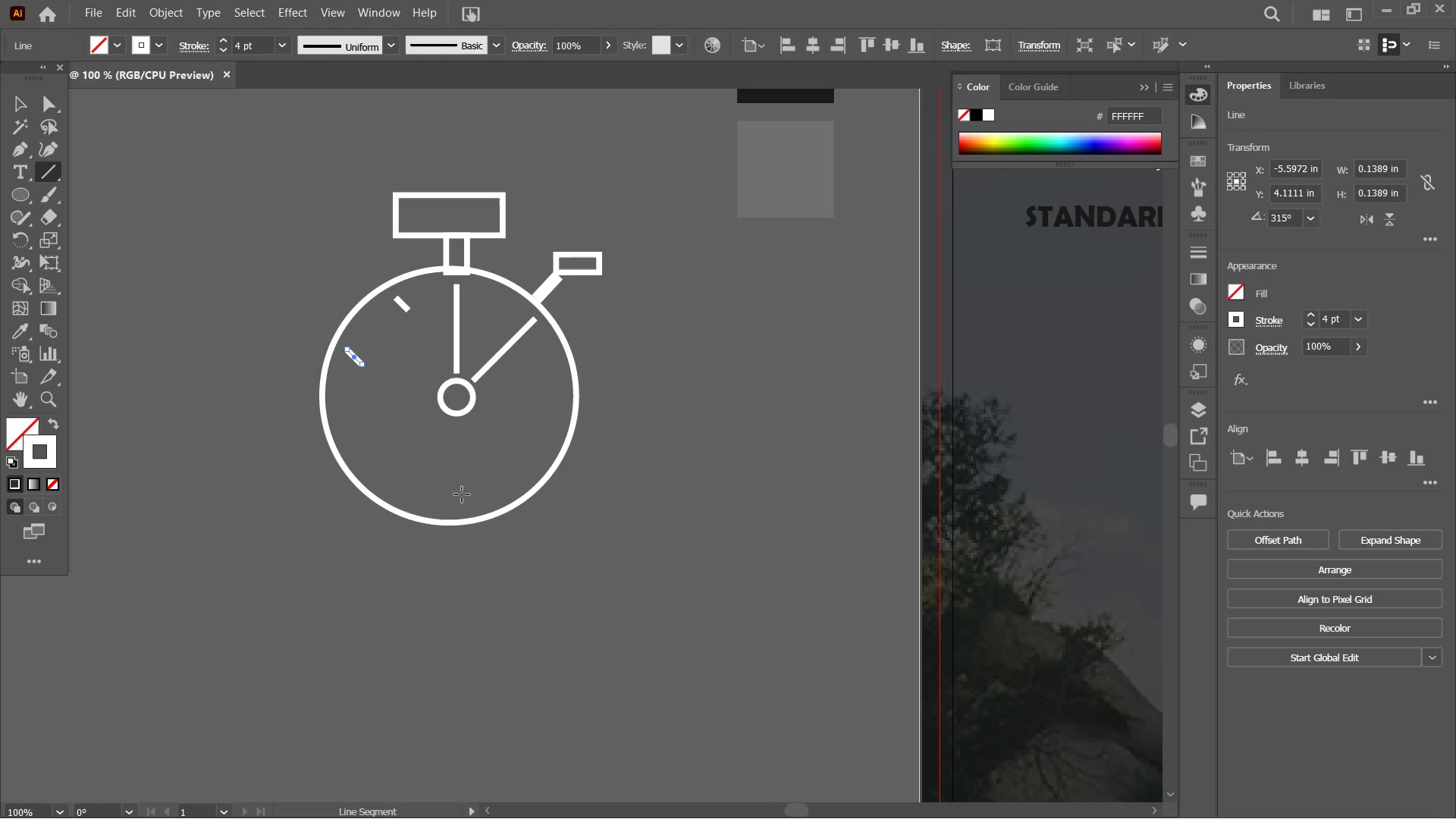 
left_click_drag(start_coordinate=[457, 497], to_coordinate=[457, 511])
 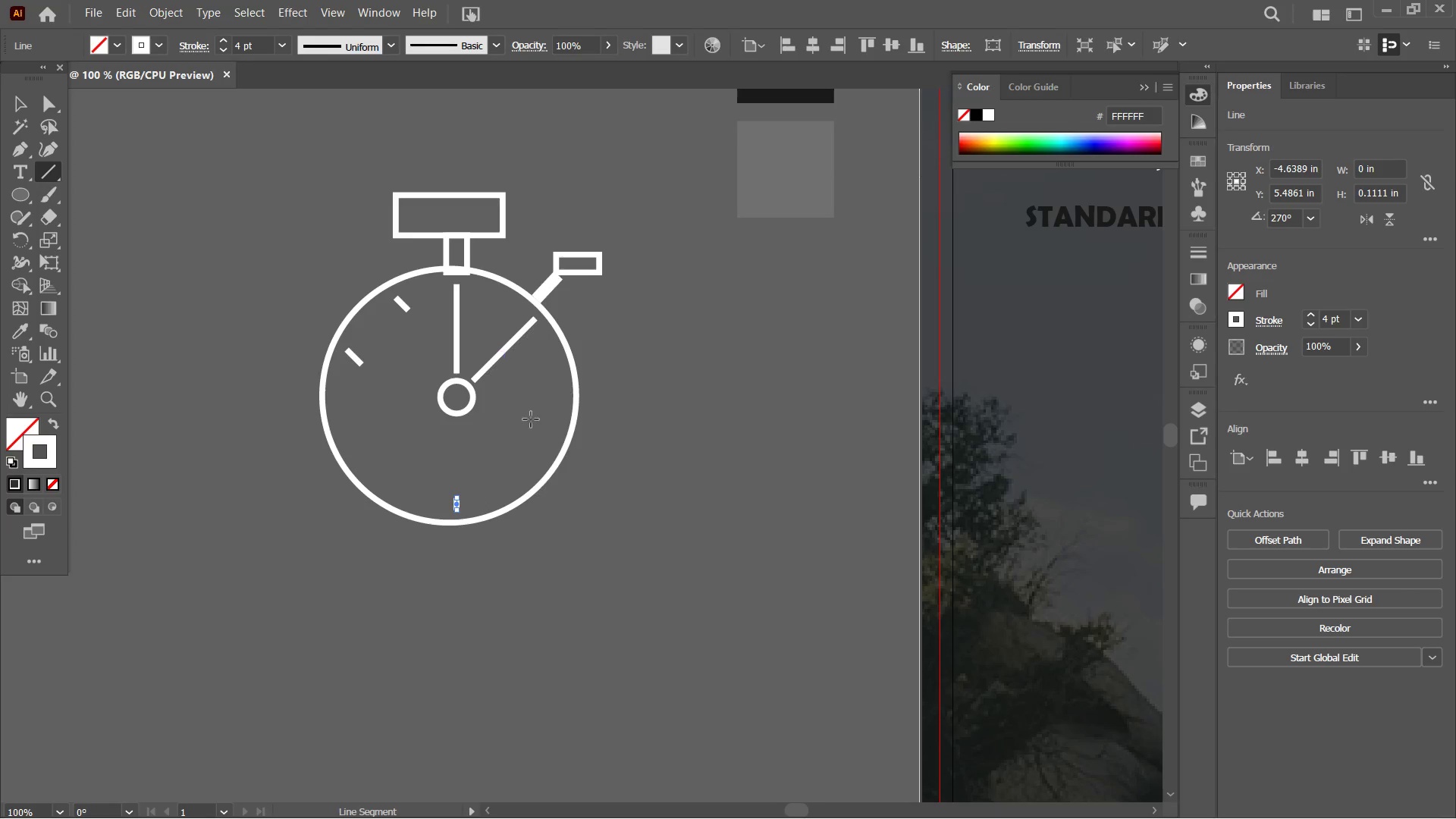 
hold_key(key=ShiftLeft, duration=1.22)
 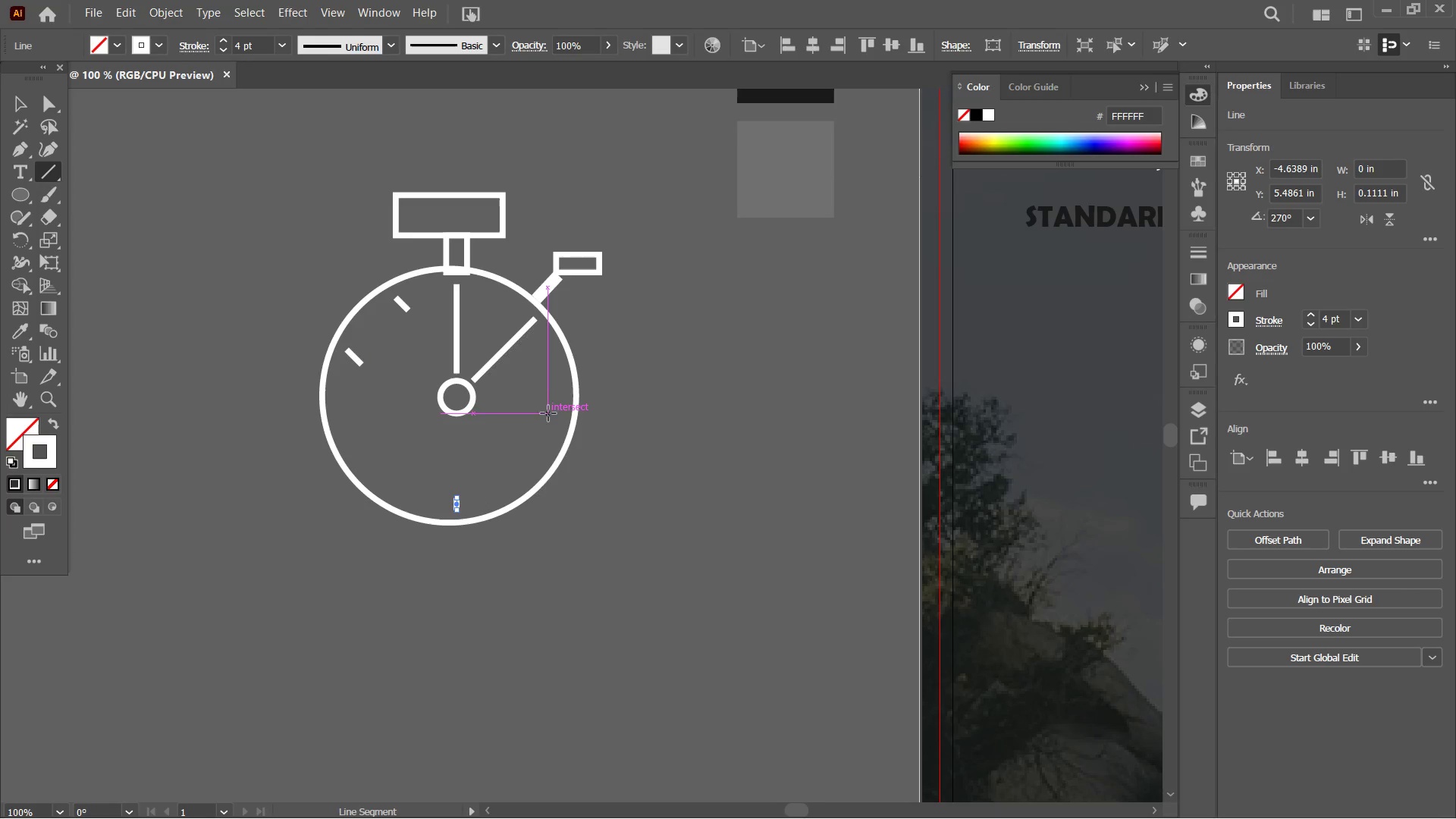 
left_click_drag(start_coordinate=[548, 414], to_coordinate=[568, 412])
 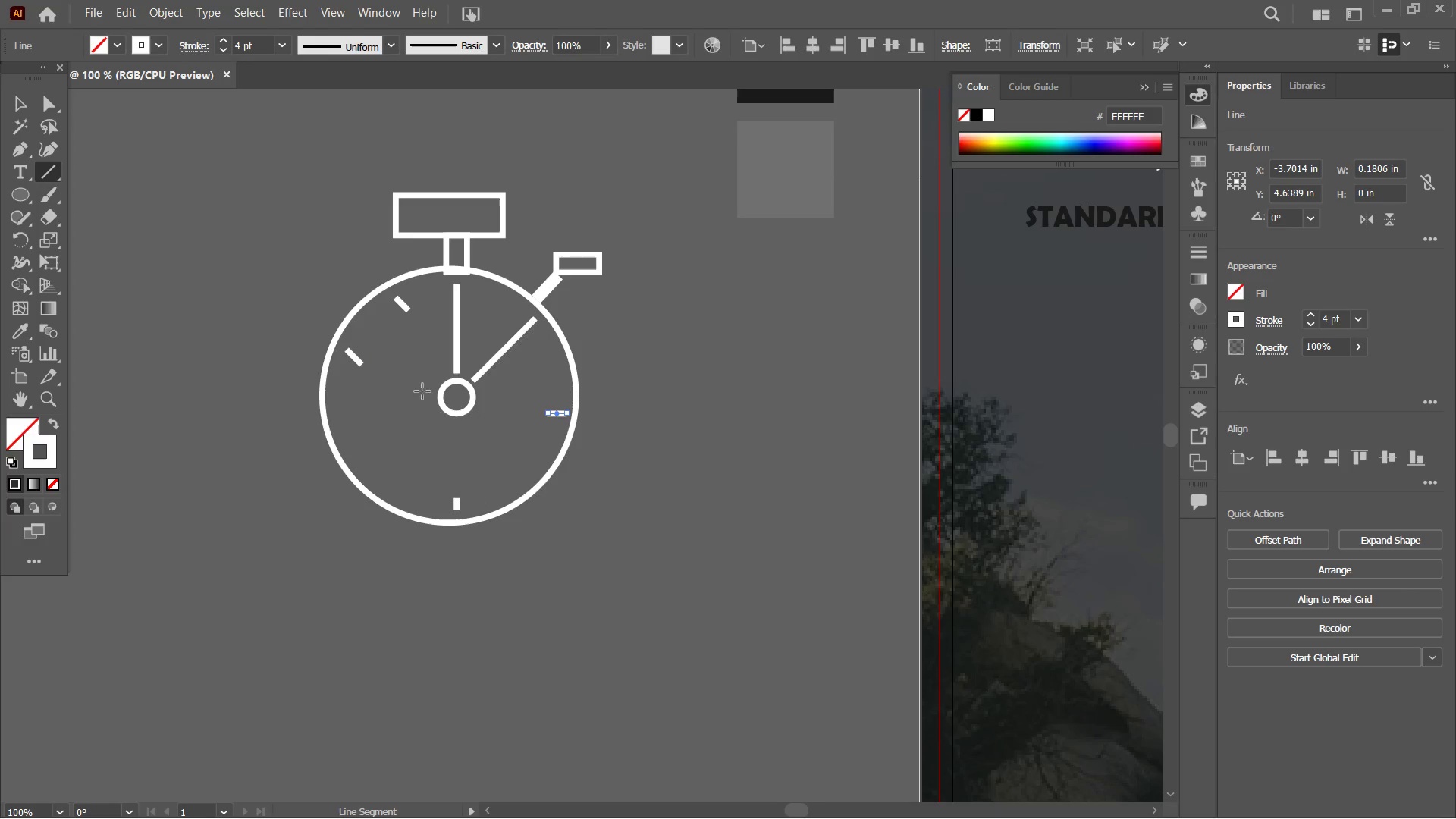 
hold_key(key=ShiftLeft, duration=1.33)
 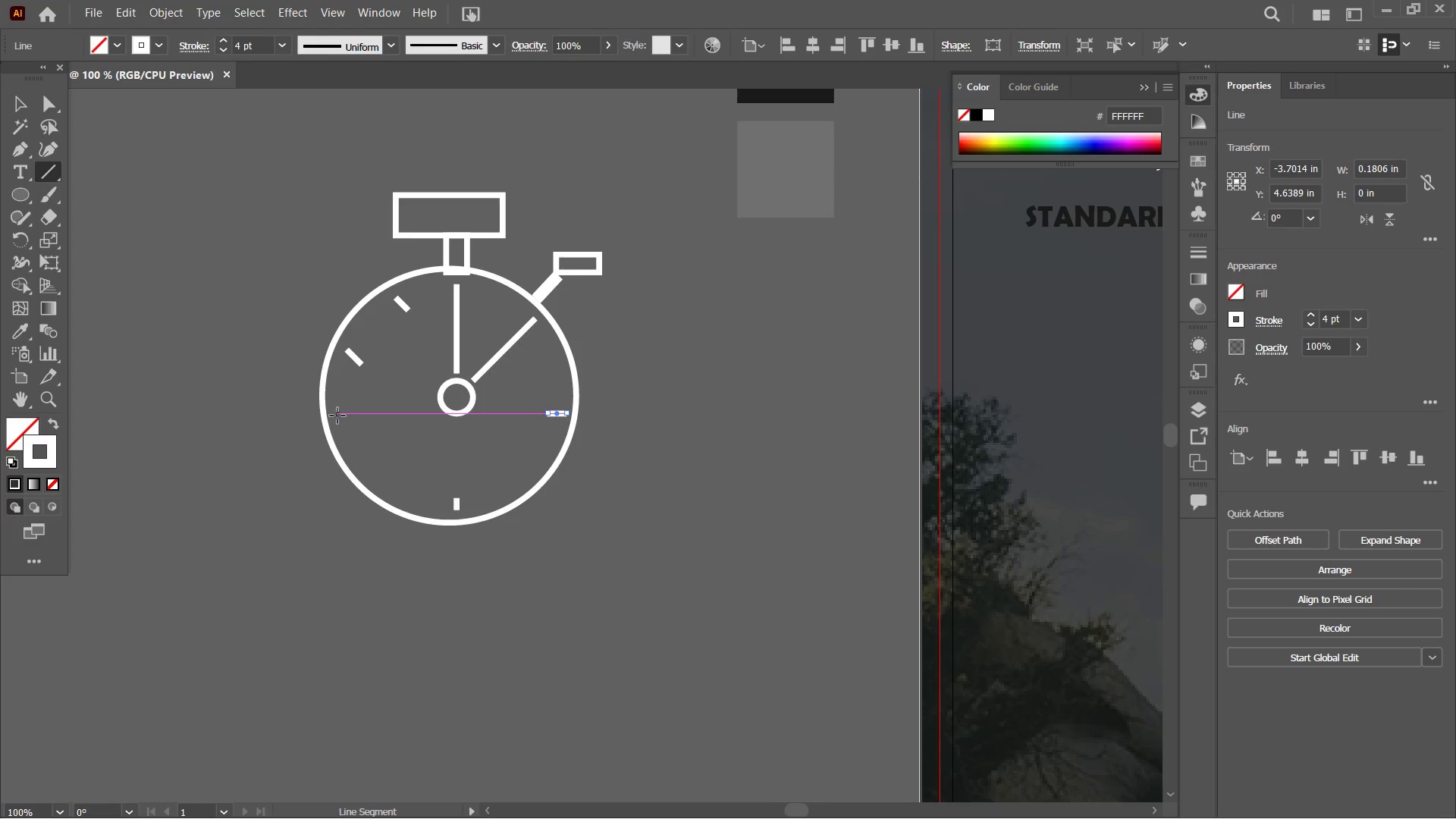 
hold_key(key=ShiftLeft, duration=2.42)
left_click_drag(start_coordinate=[337, 416], to_coordinate=[356, 415])
 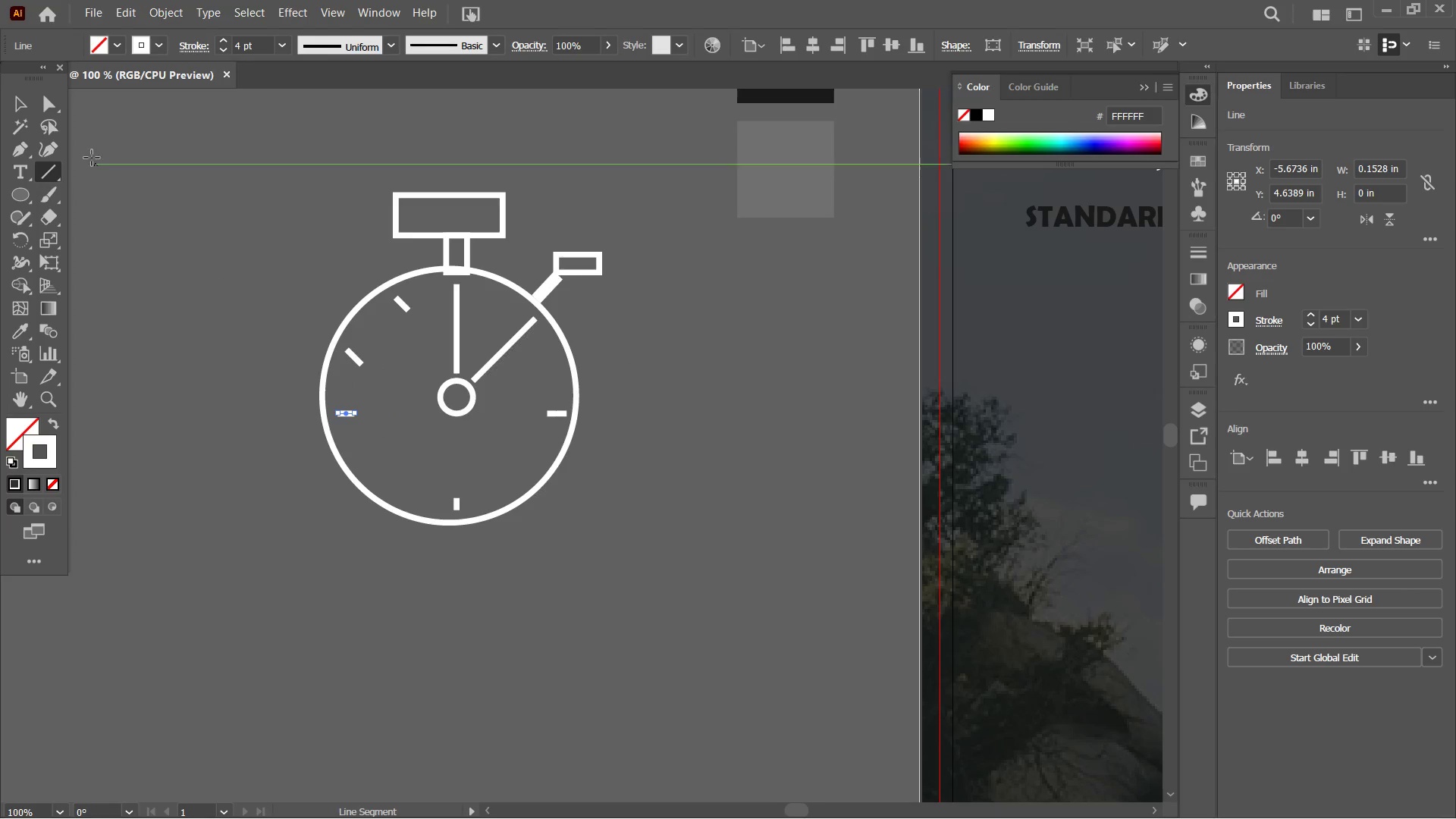 
left_click([17, 108])
 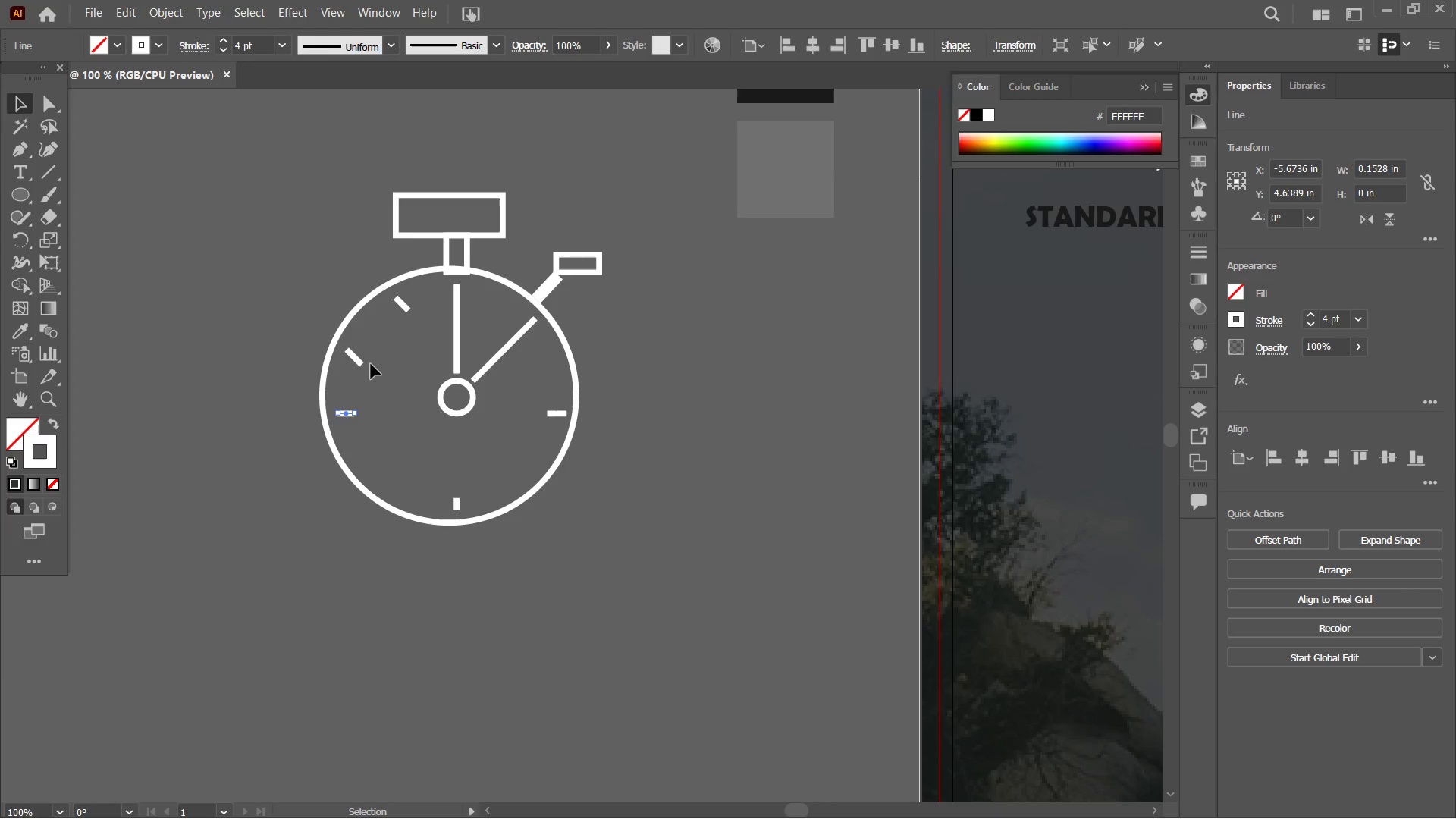 
left_click([362, 362])
 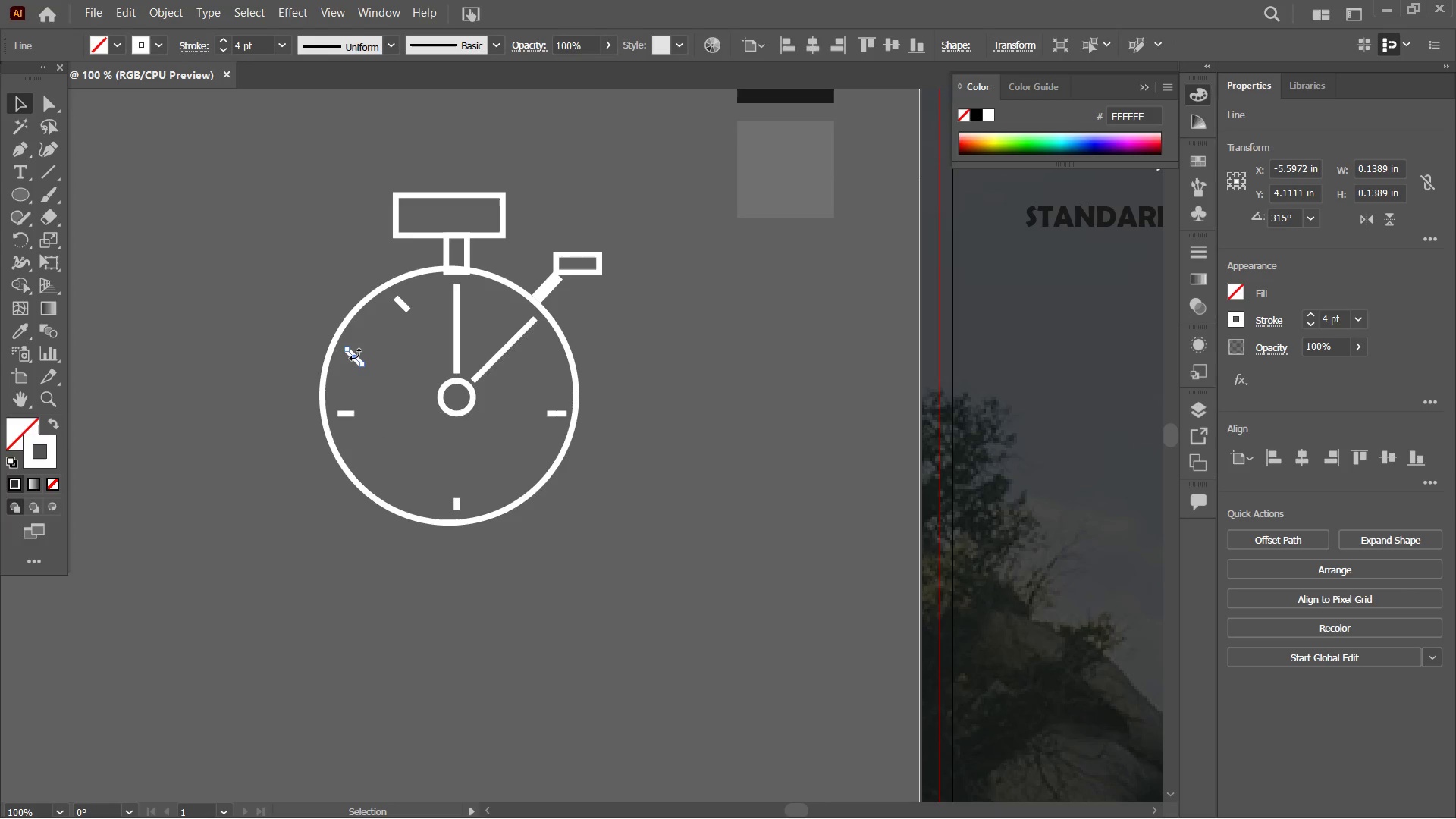 
key(Backspace)
 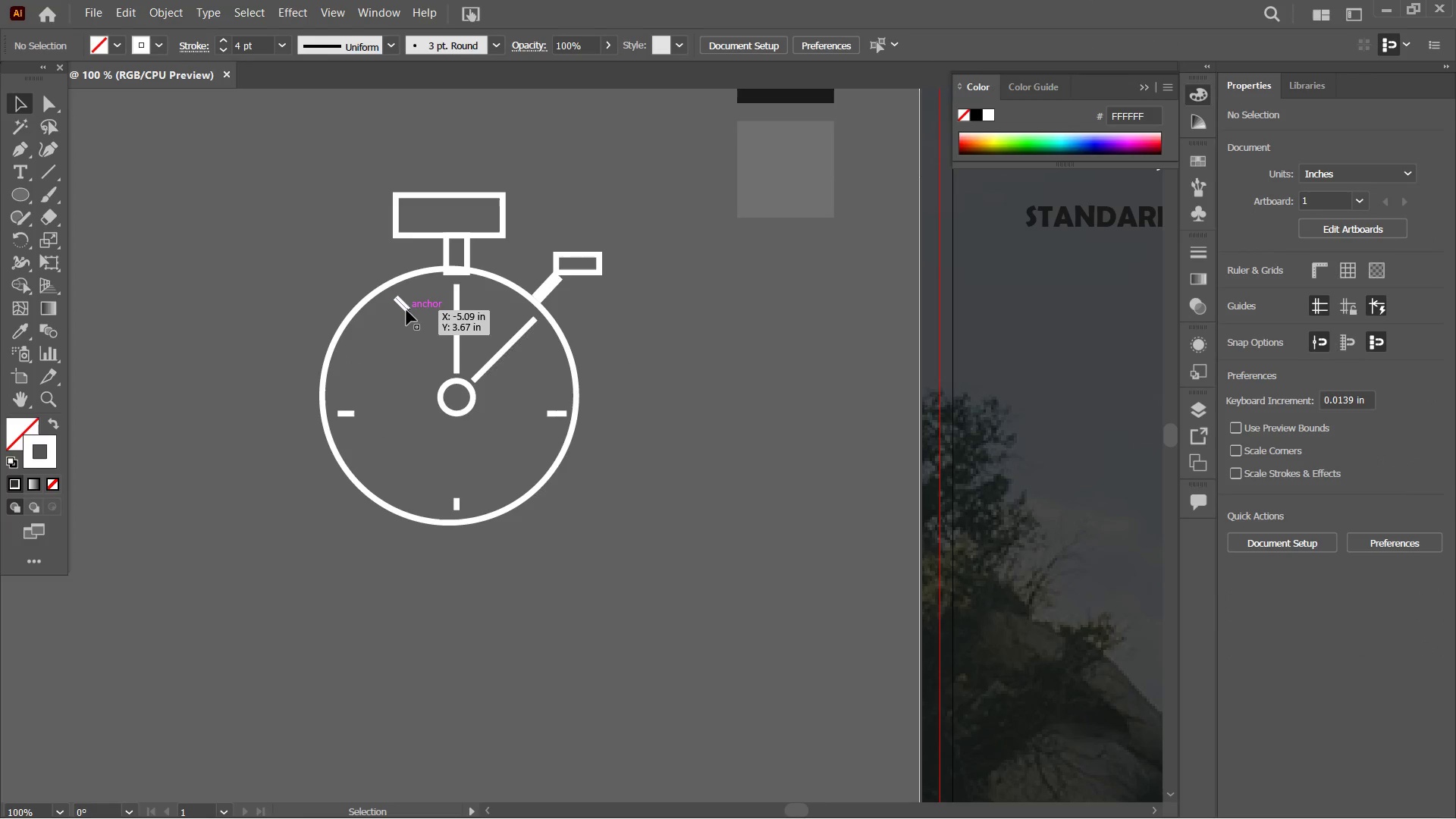 
left_click([406, 310])
 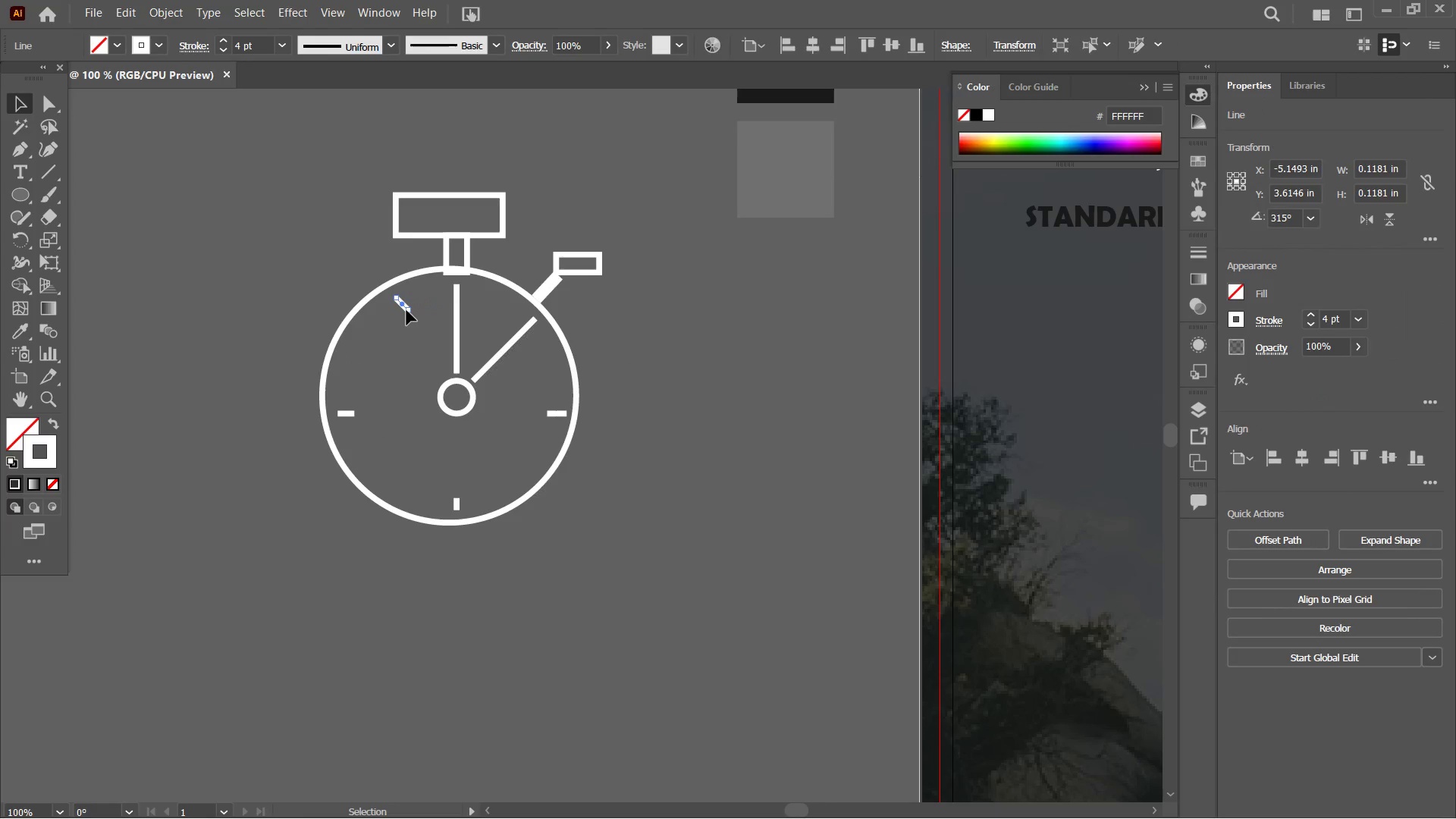 
key(Backspace)
 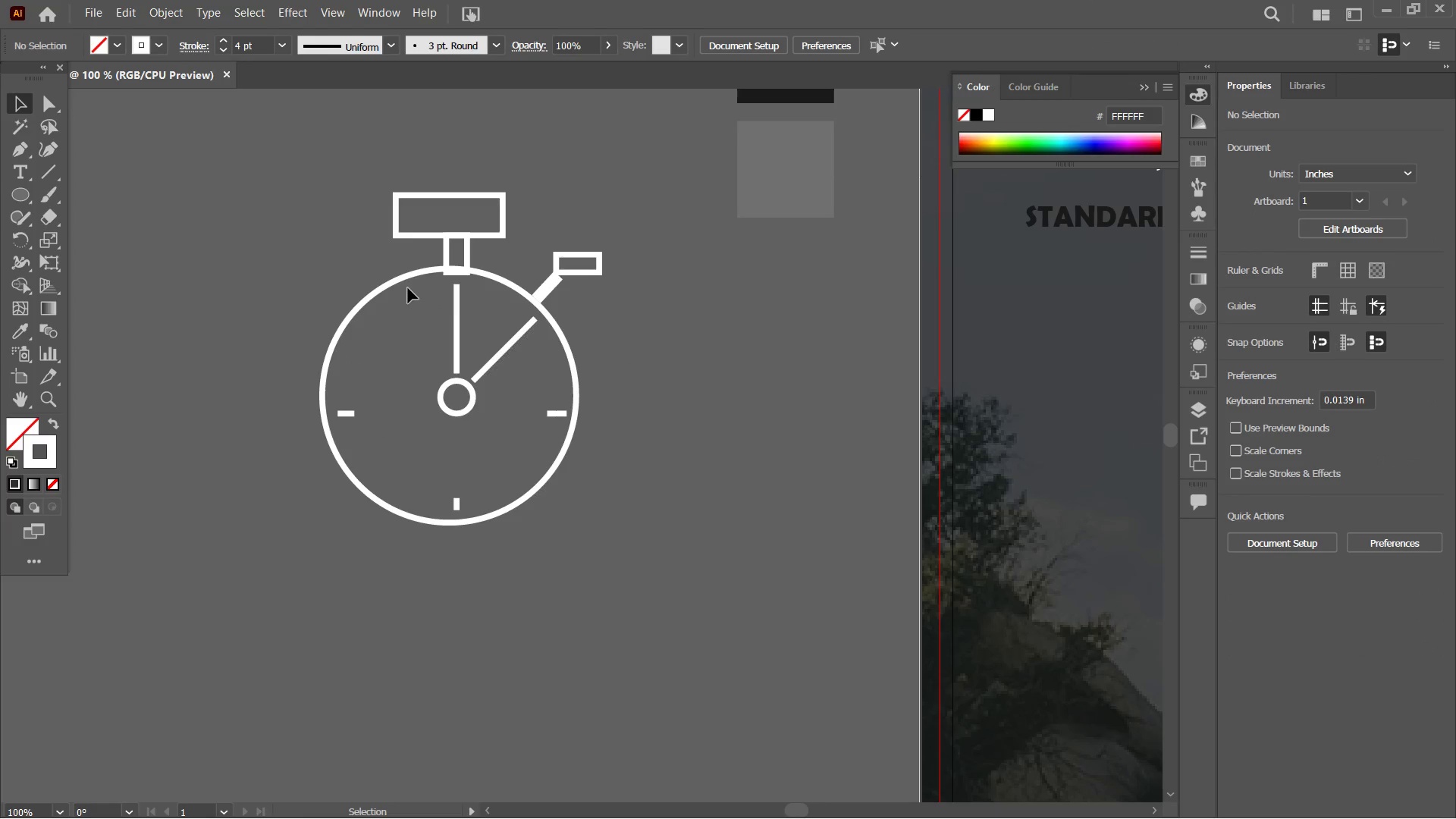 
left_click([398, 283])
 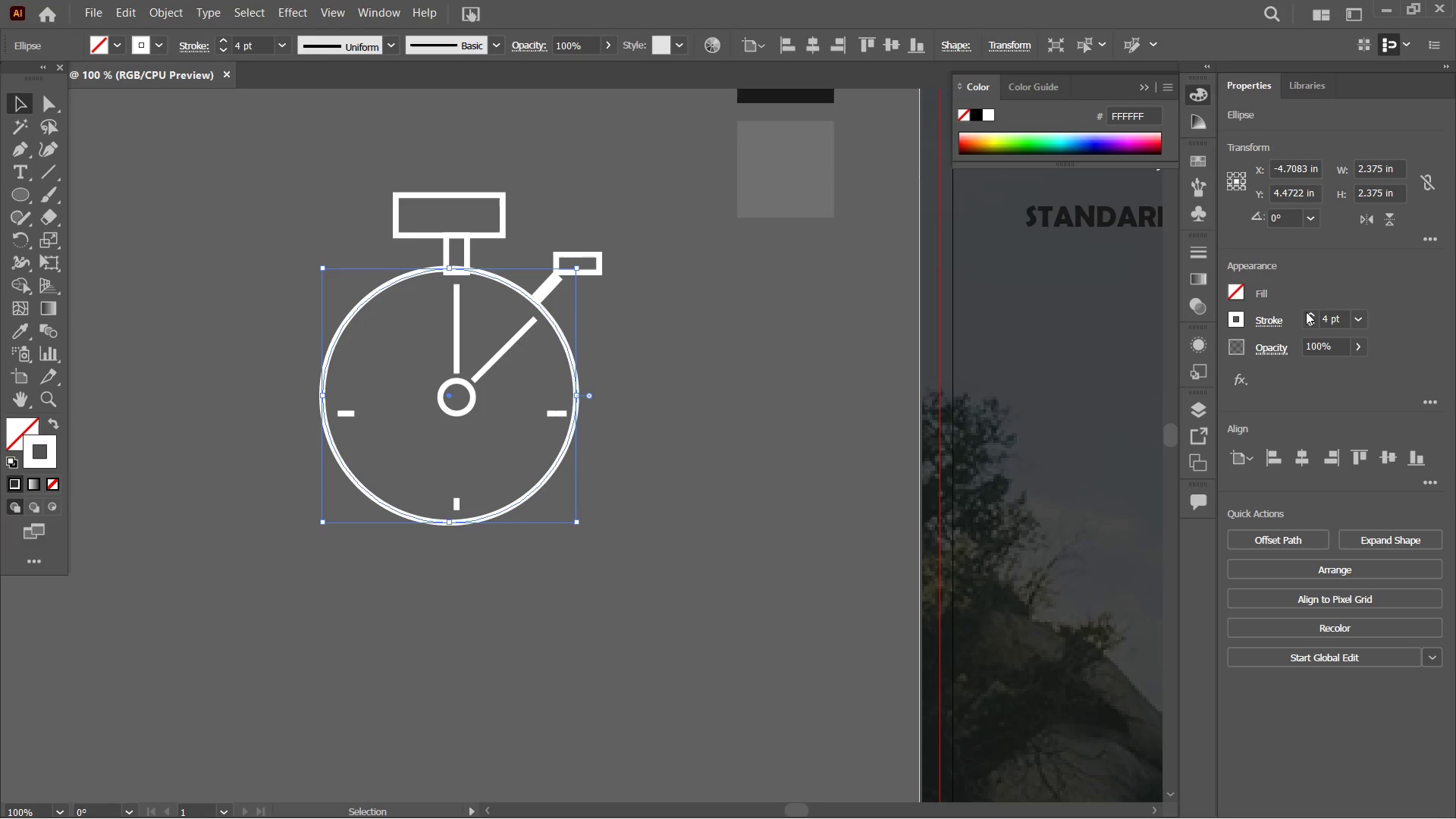 
left_click([1306, 309])
 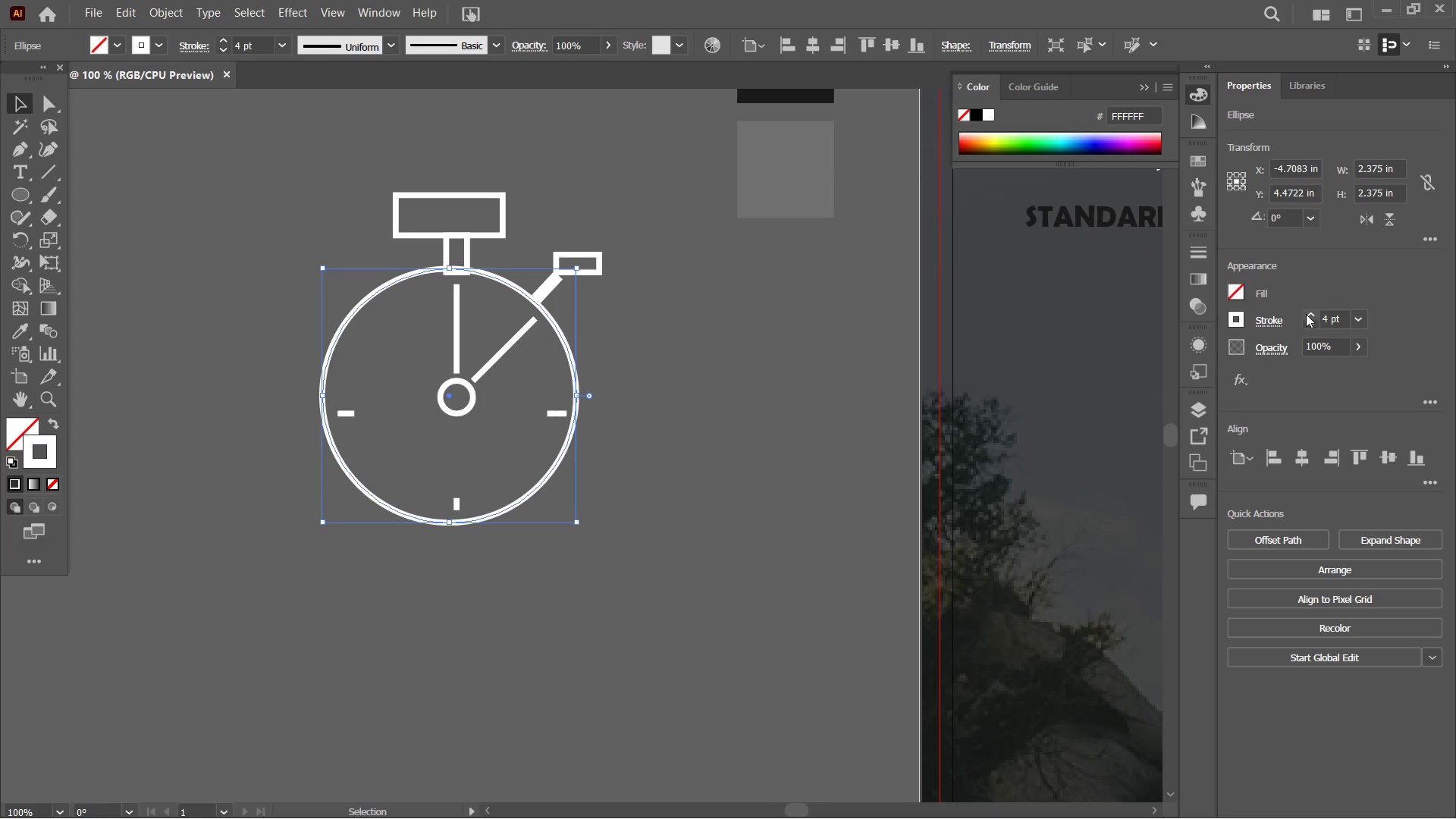 
double_click([1306, 314])
 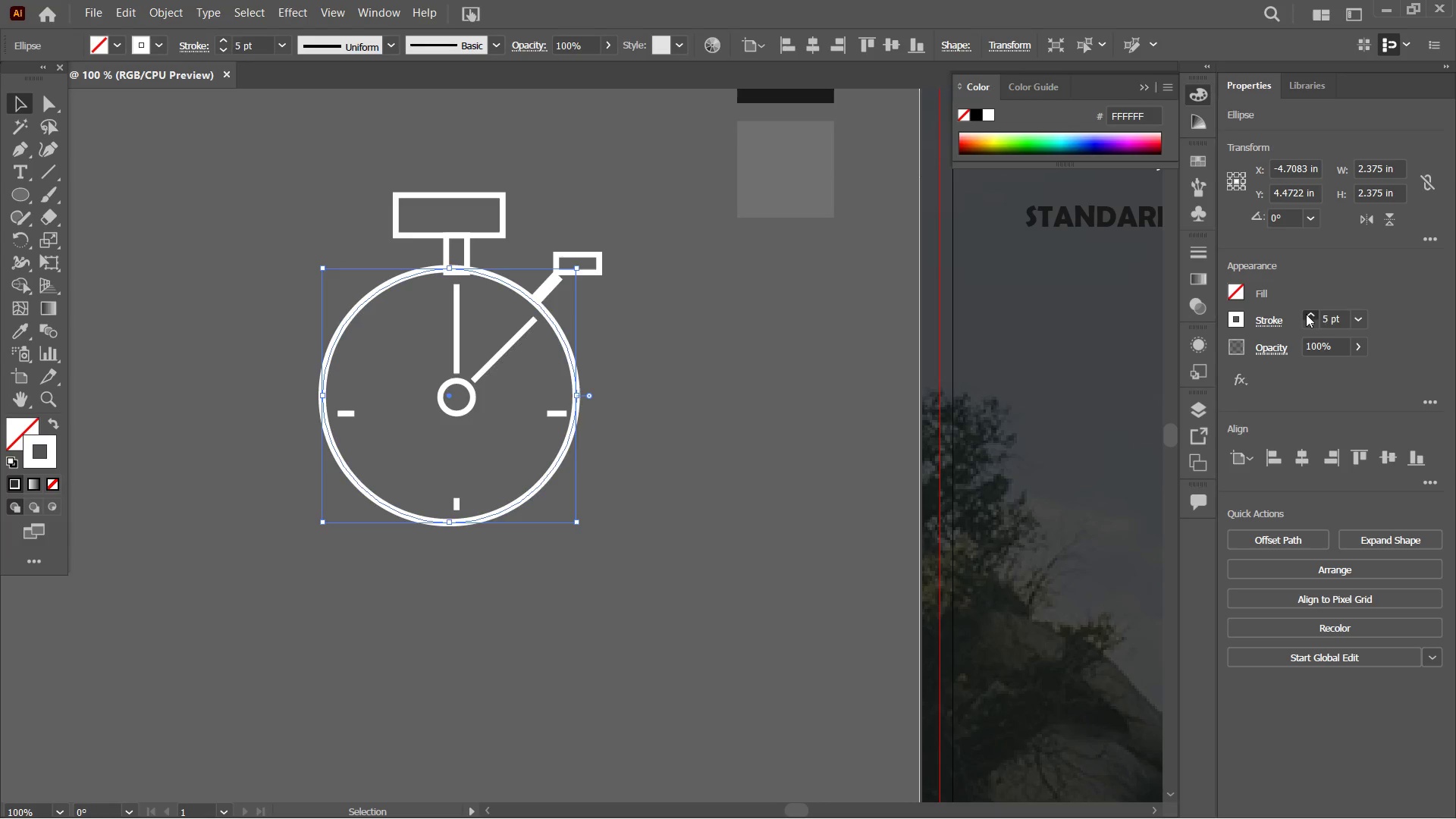 
triple_click([1306, 314])
 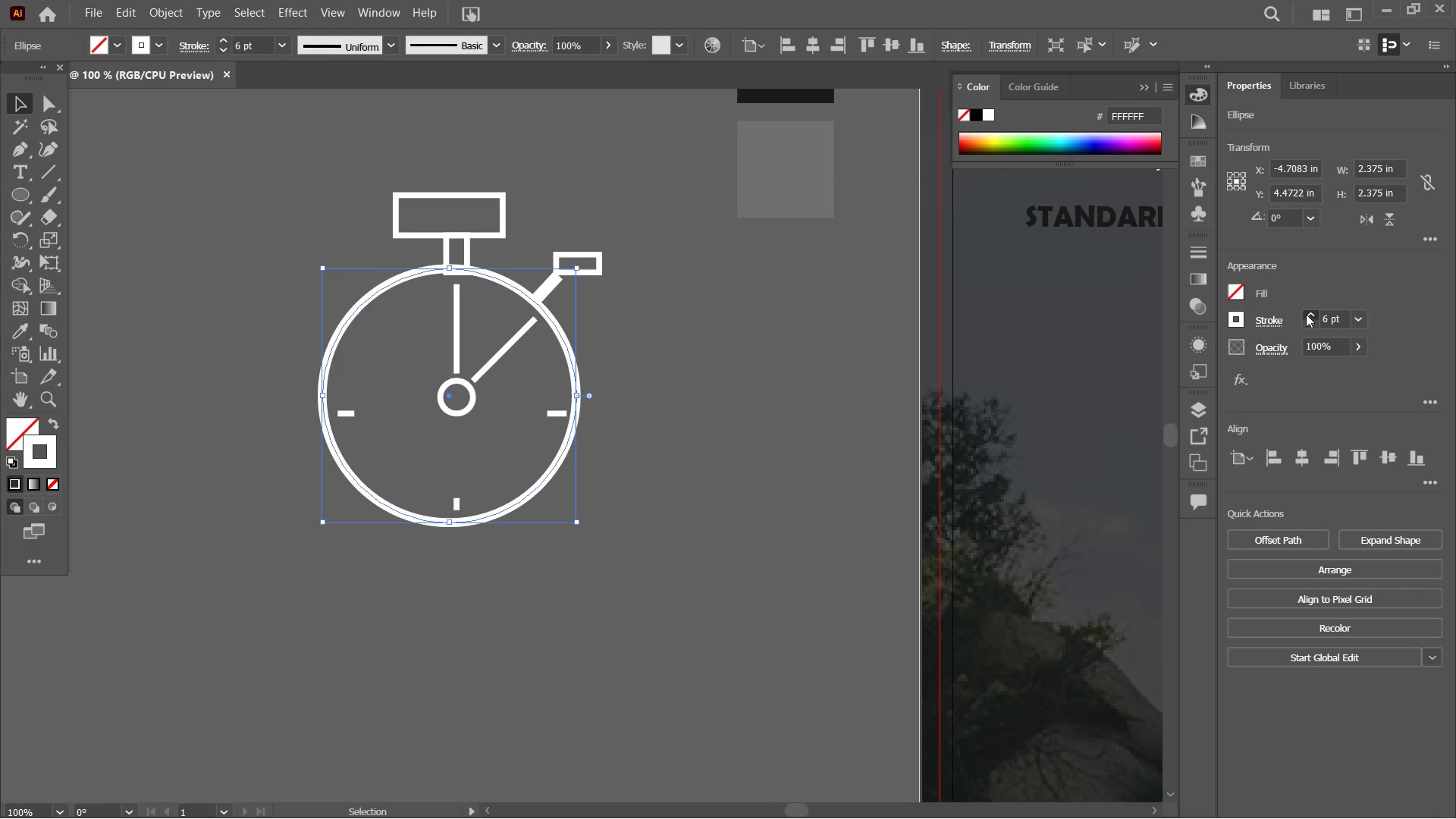 
triple_click([1306, 314])
 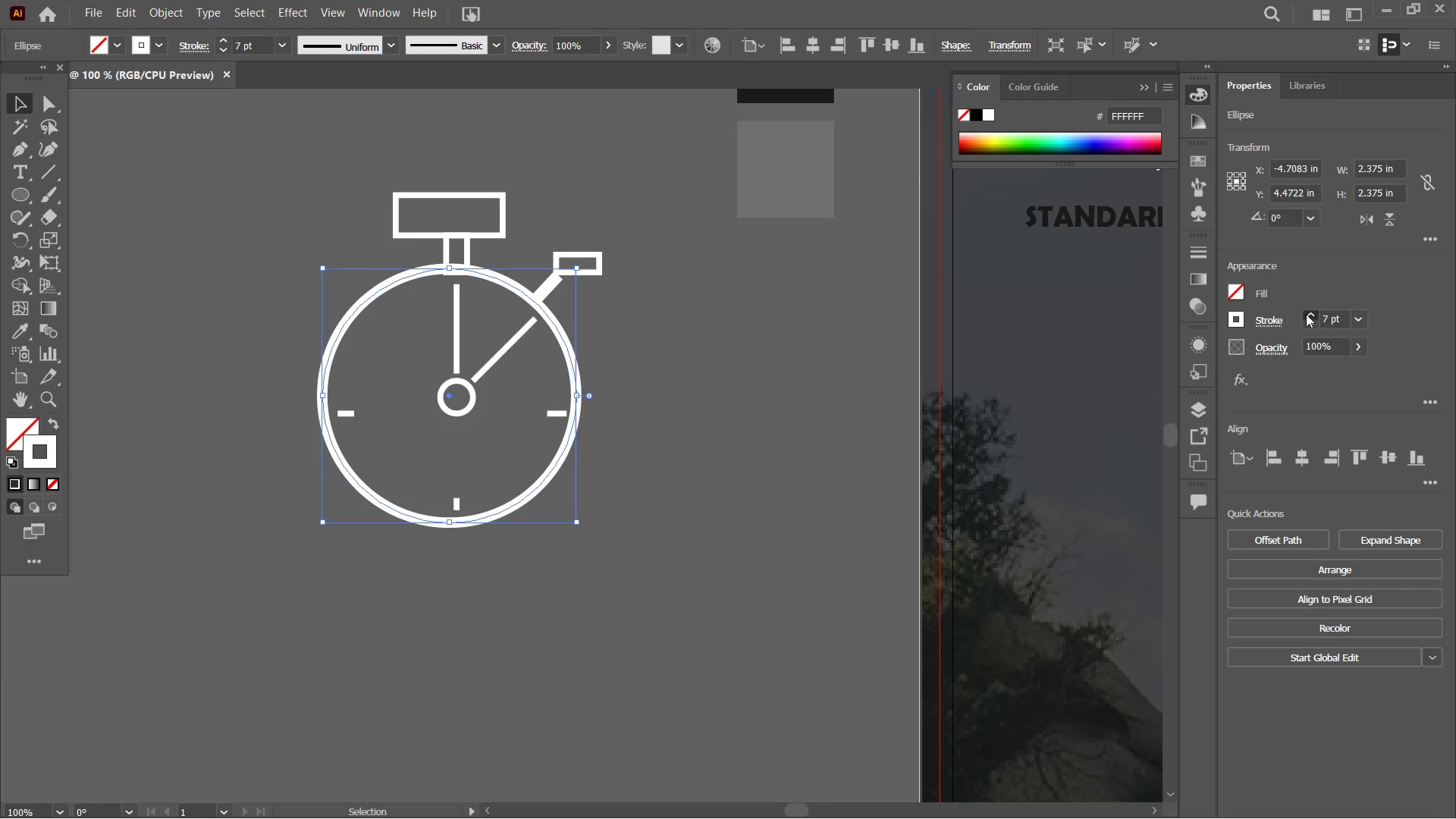 
triple_click([1306, 314])
 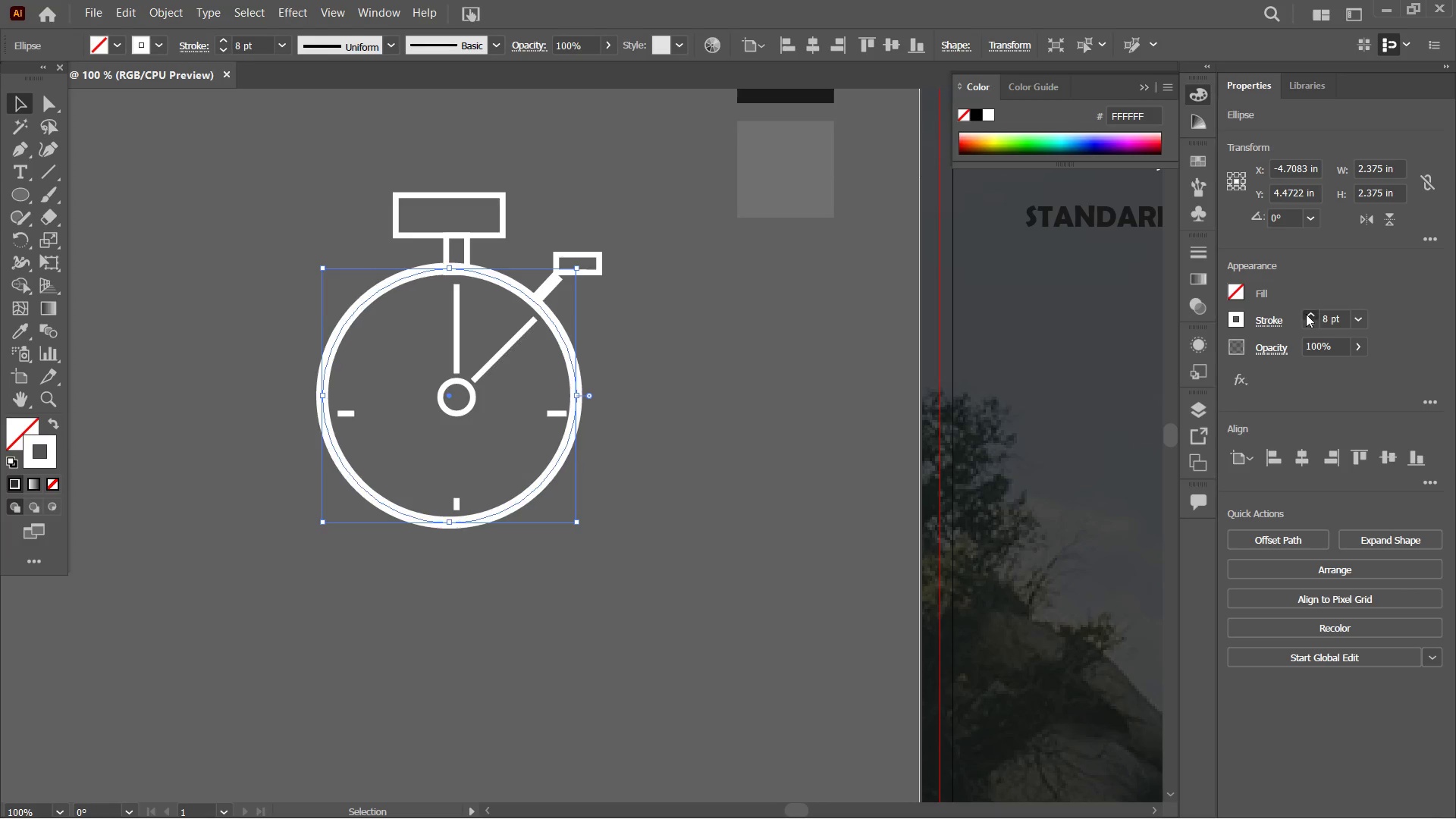 
triple_click([1306, 314])
 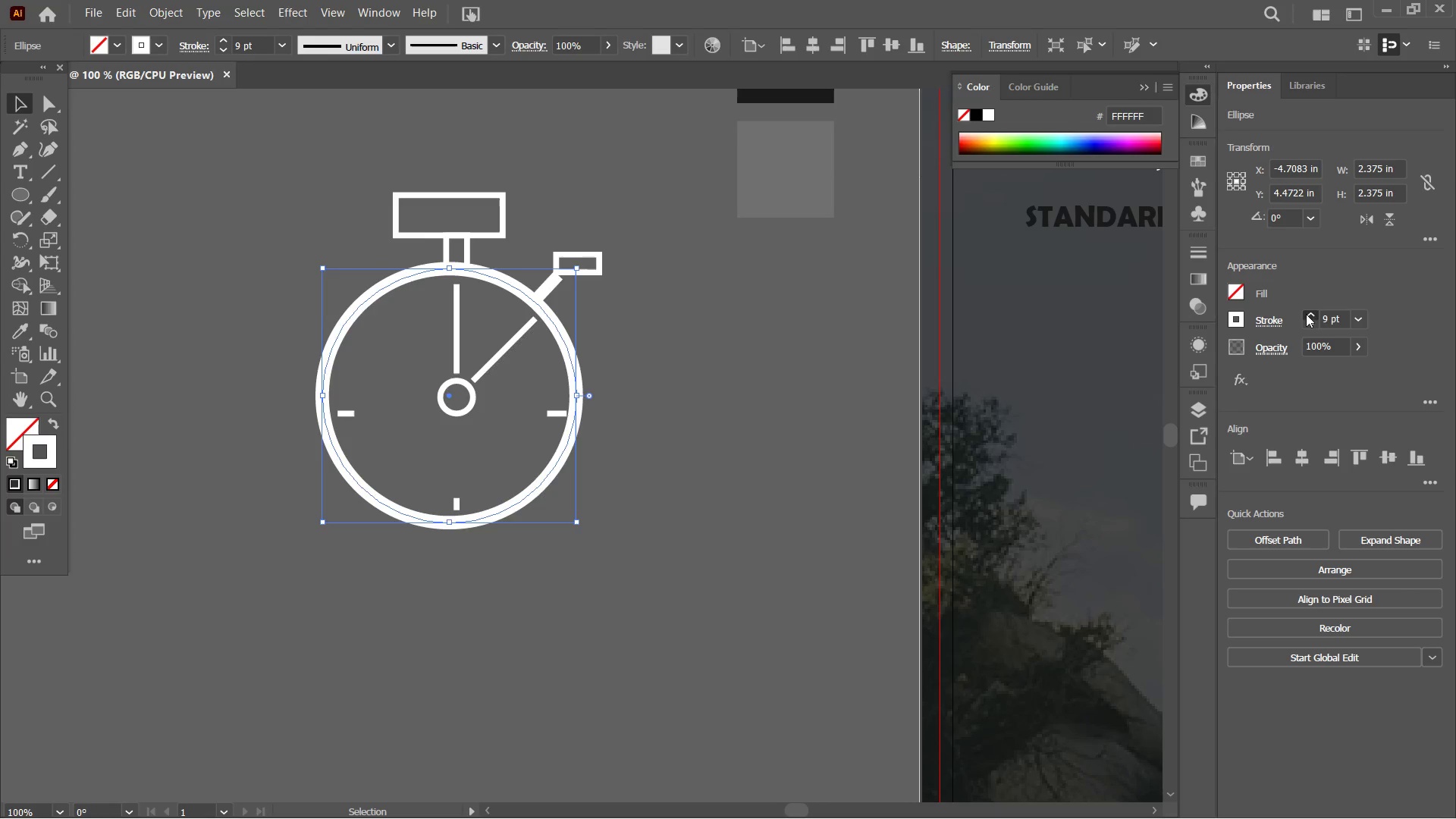 
triple_click([1306, 314])
 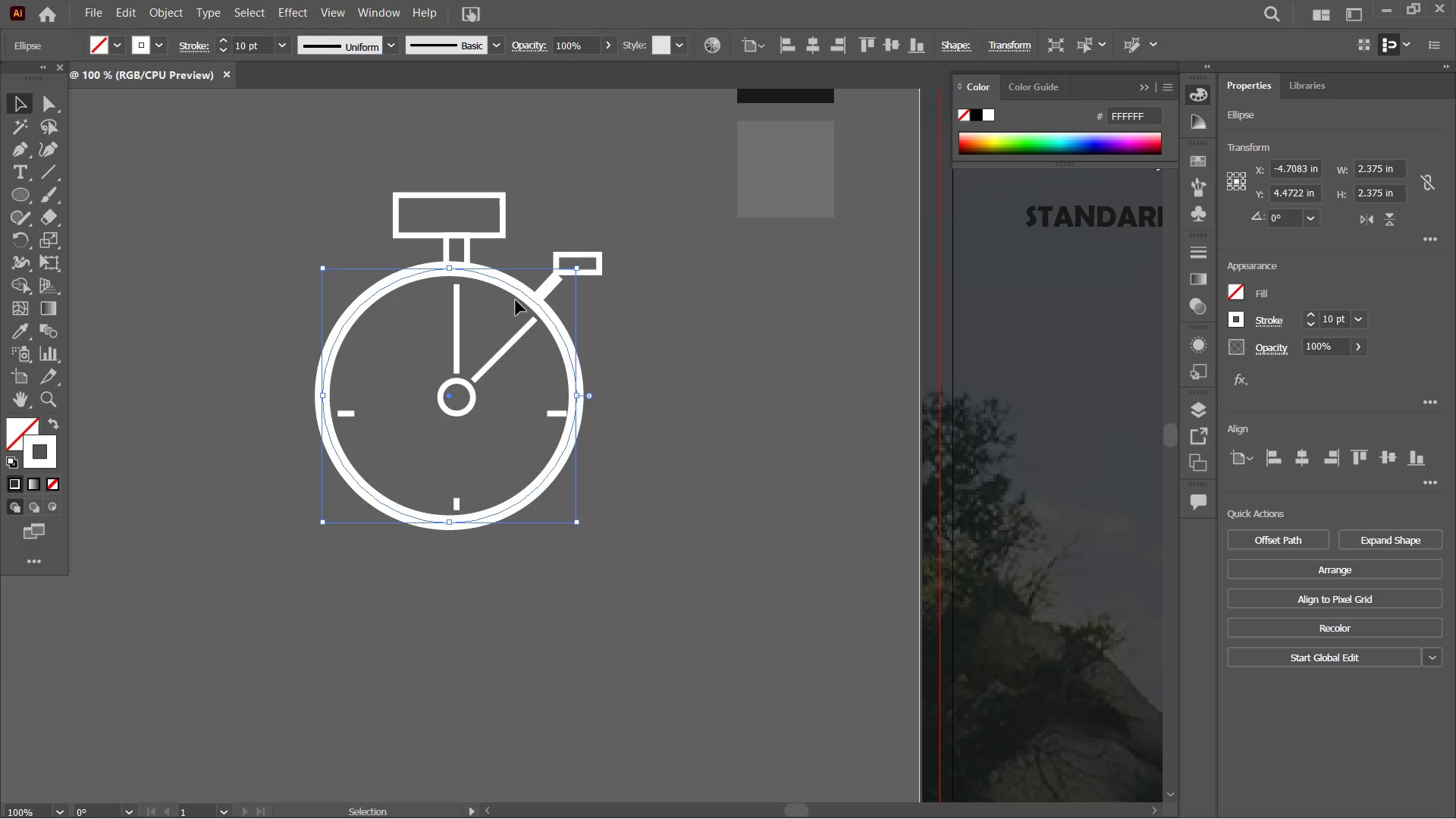 
left_click([907, 410])
 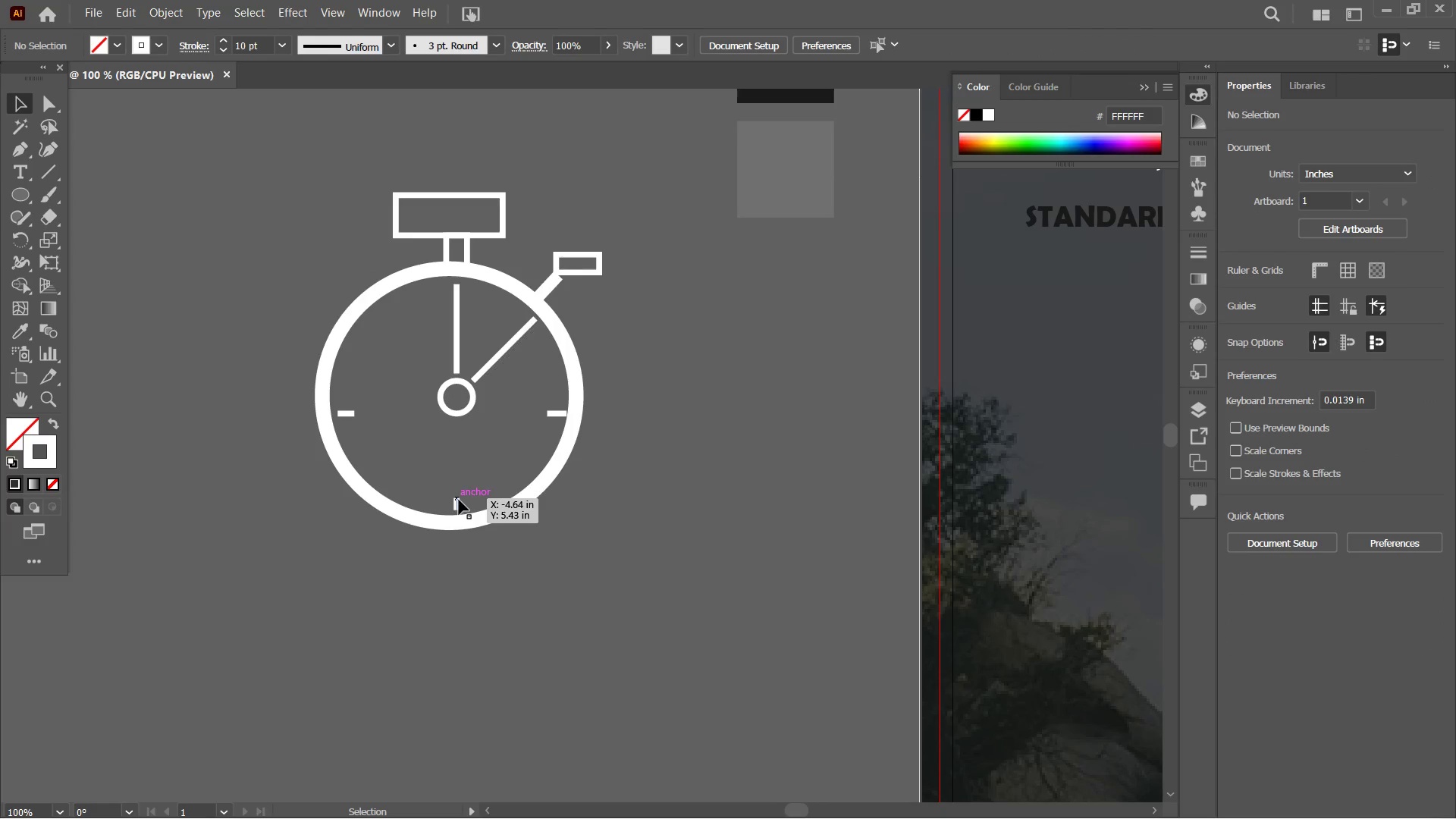 
left_click([459, 501])
 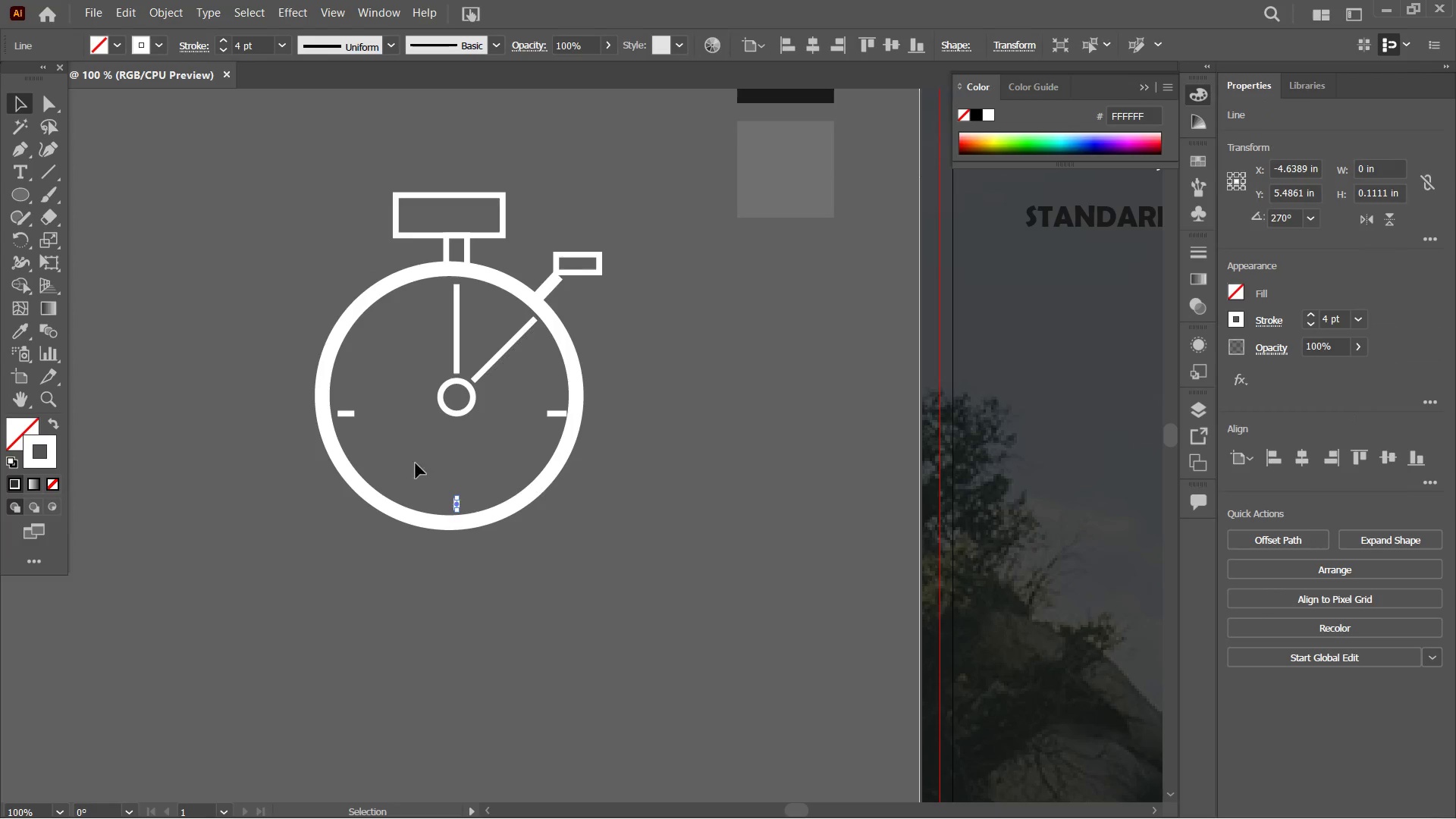 
hold_key(key=ShiftLeft, duration=2.23)
left_click([350, 411])
 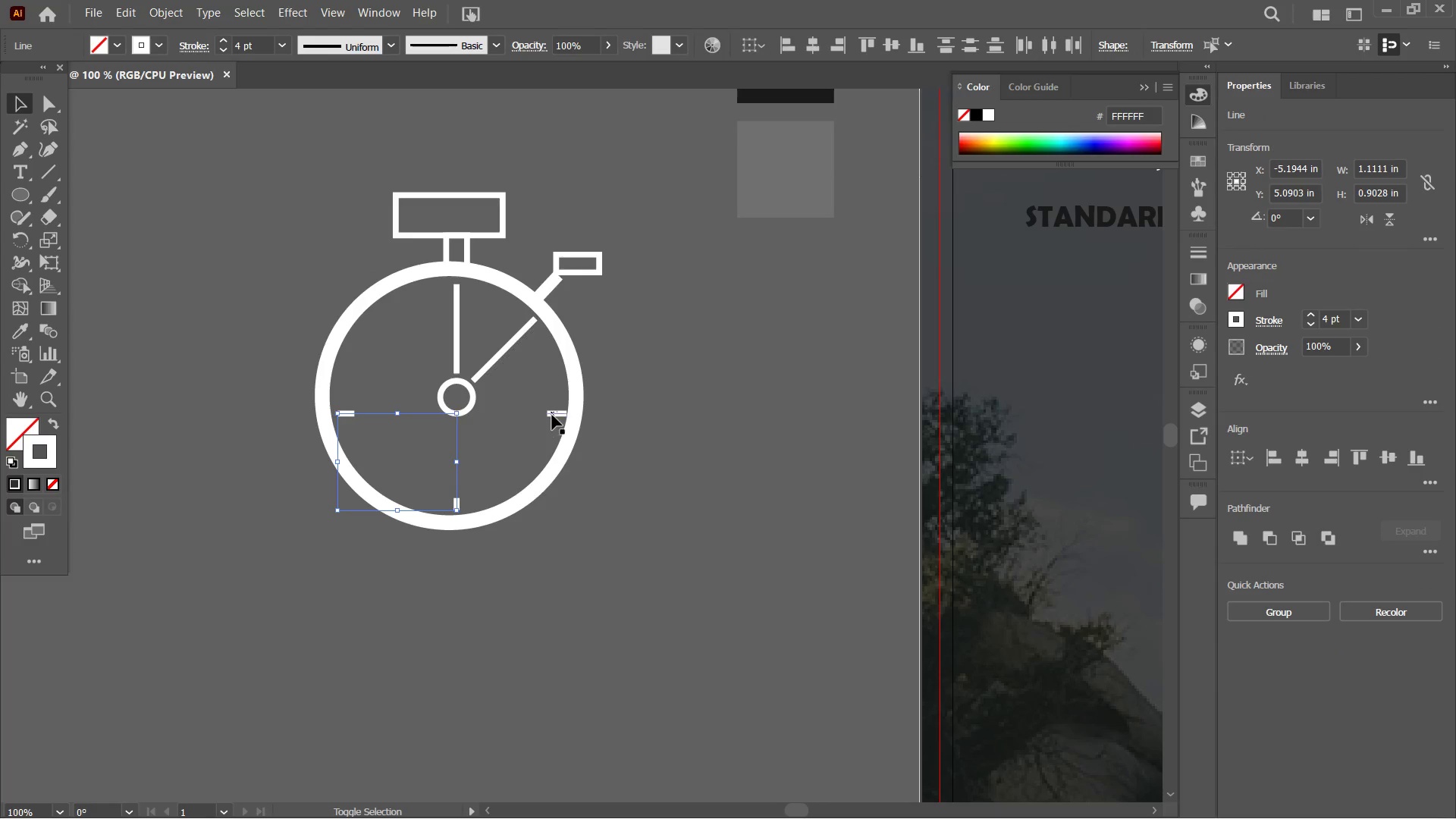 
left_click([552, 413])
 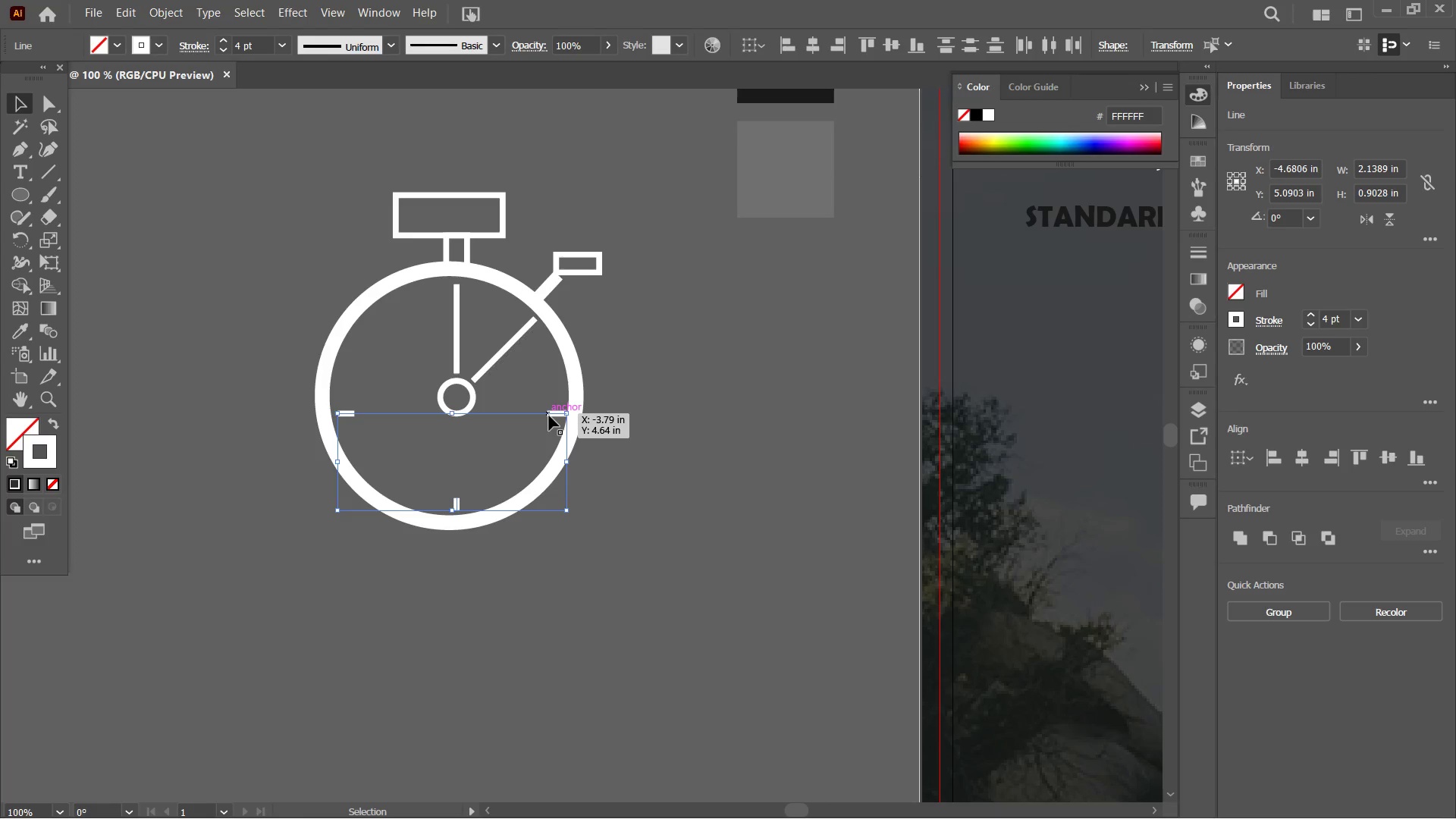 
left_click_drag(start_coordinate=[549, 416], to_coordinate=[538, 404])
 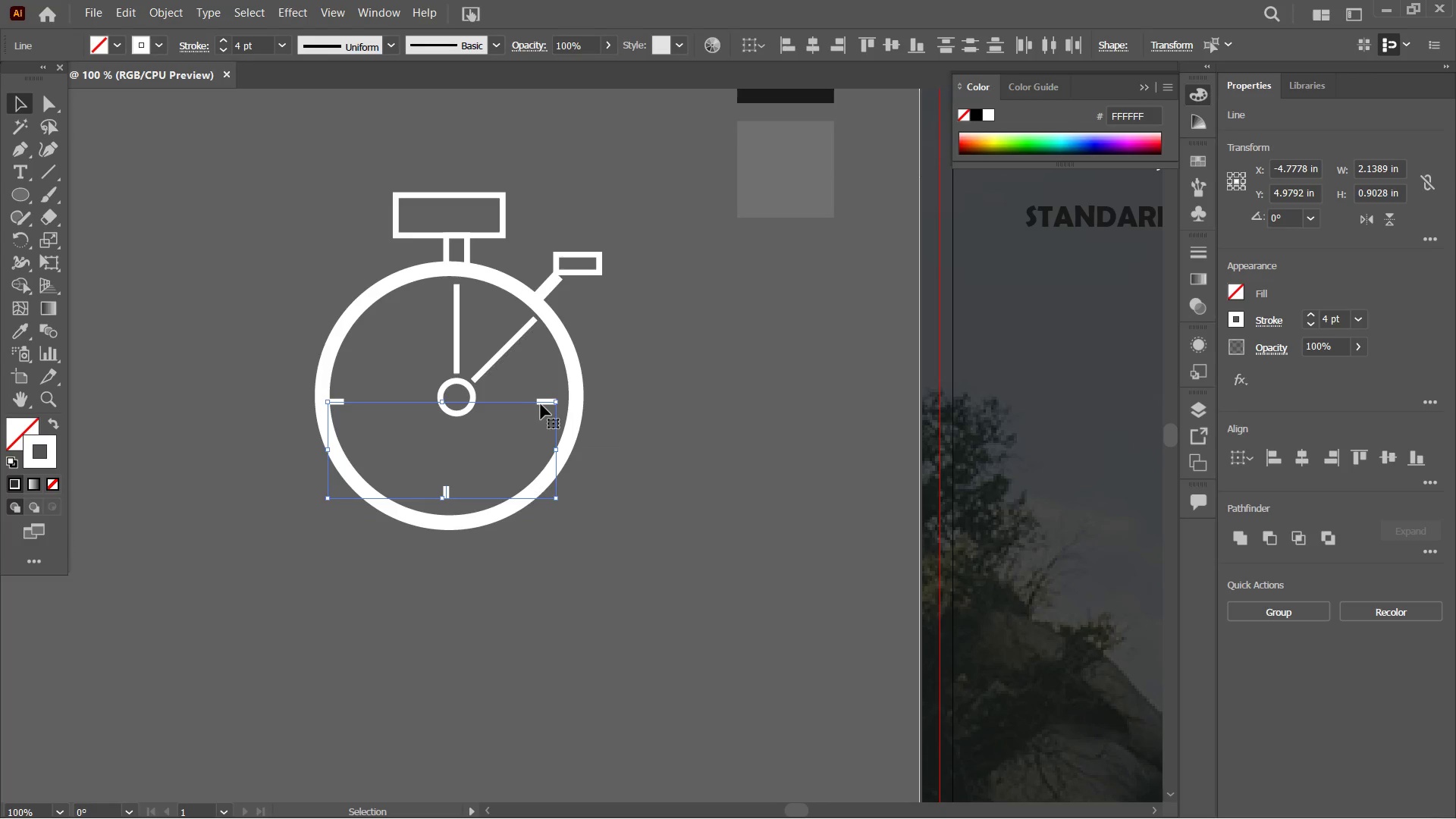 
left_click_drag(start_coordinate=[541, 404], to_coordinate=[549, 404])
 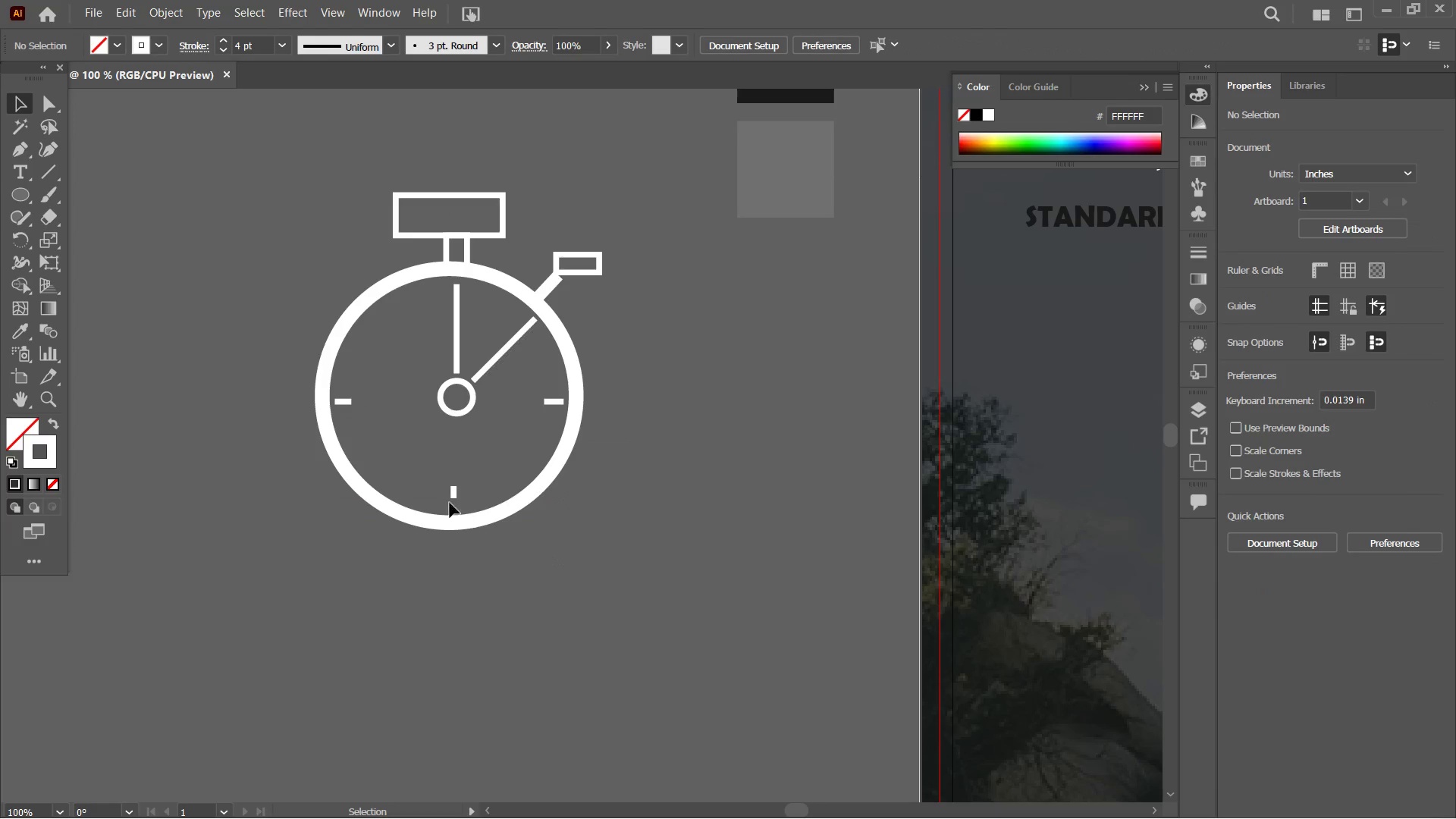 
left_click([450, 495])
 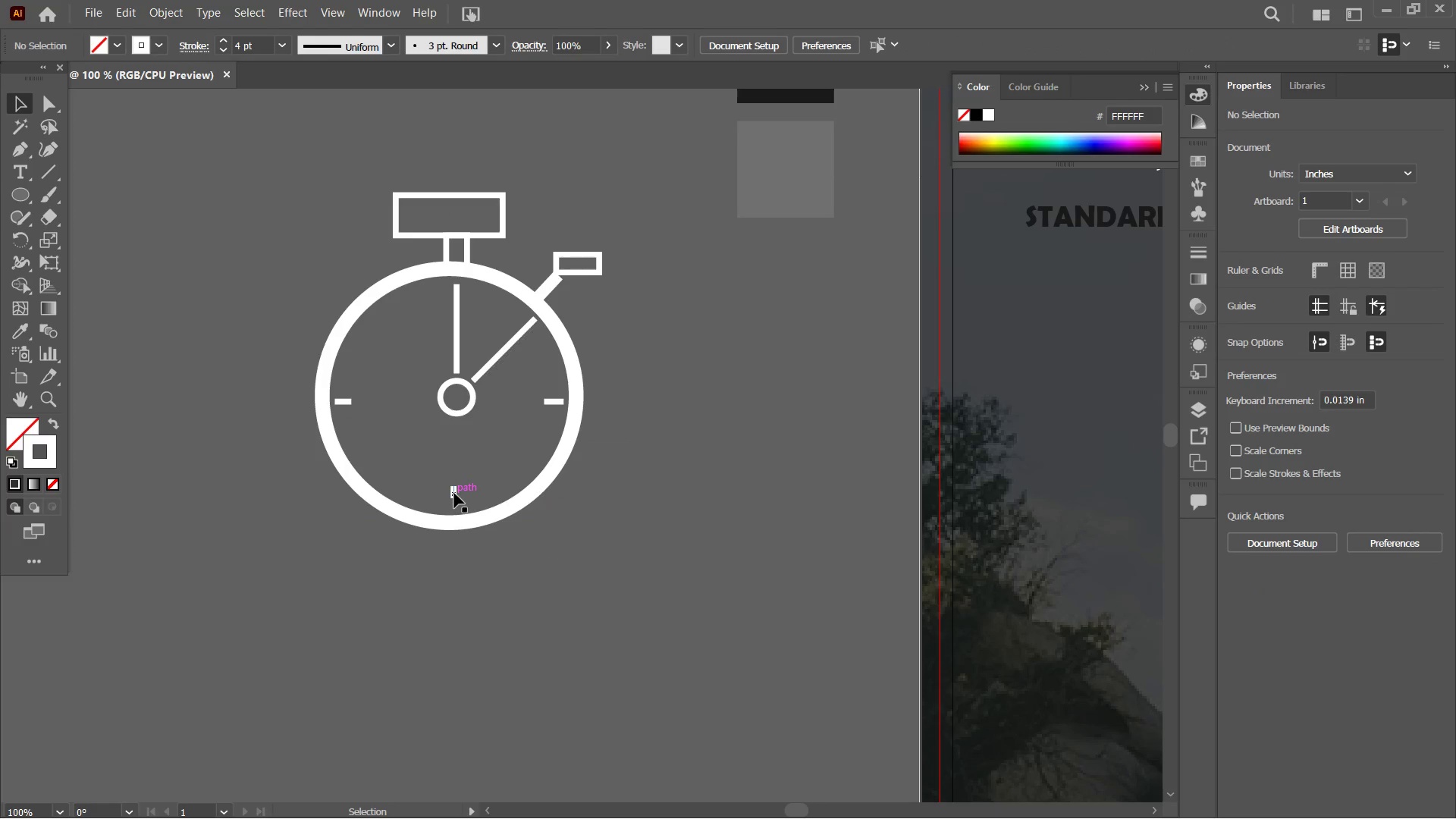 
left_click([454, 493])
 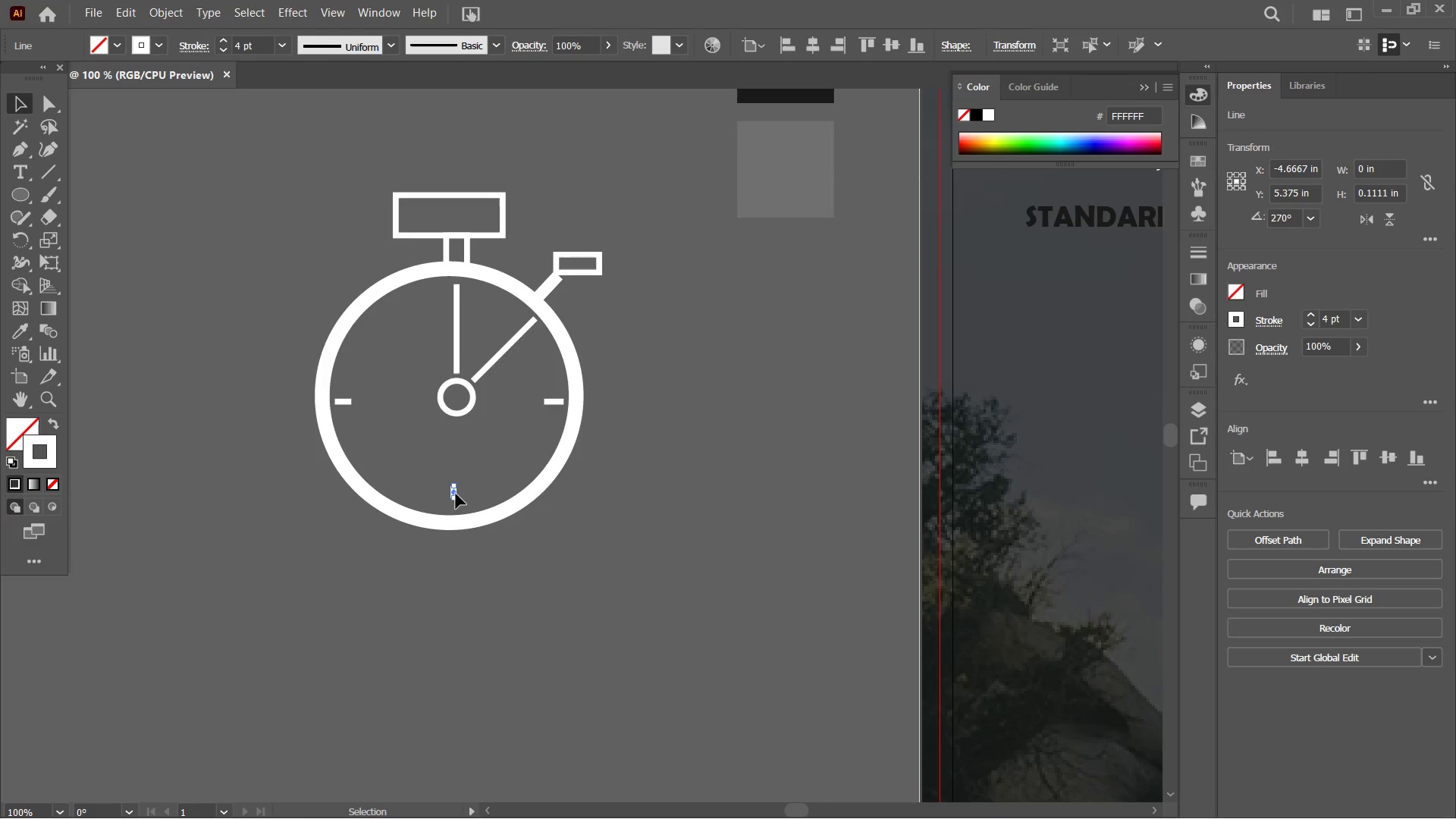 
key(Control+Equal)
 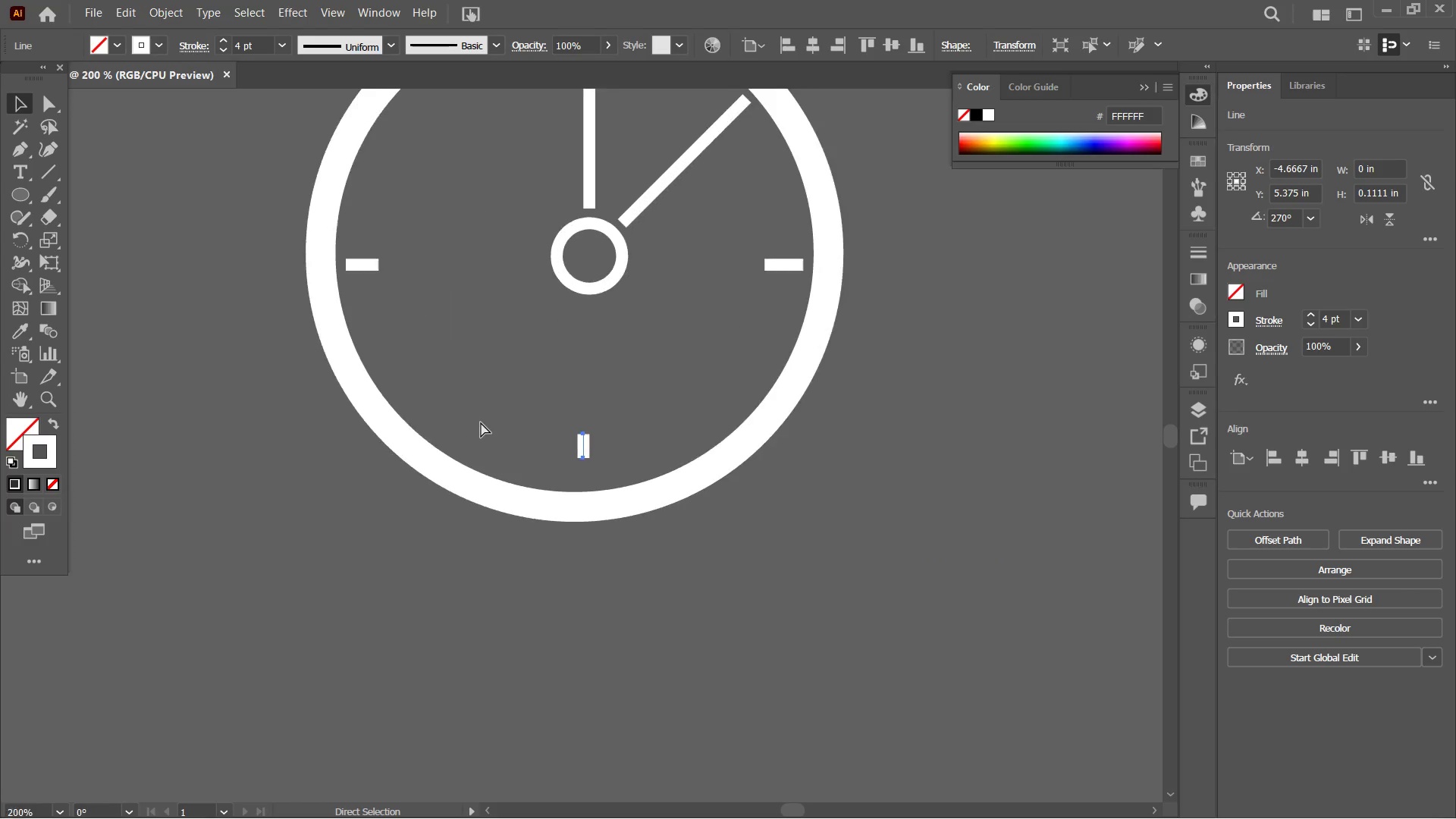 
key(Control+Equal)
 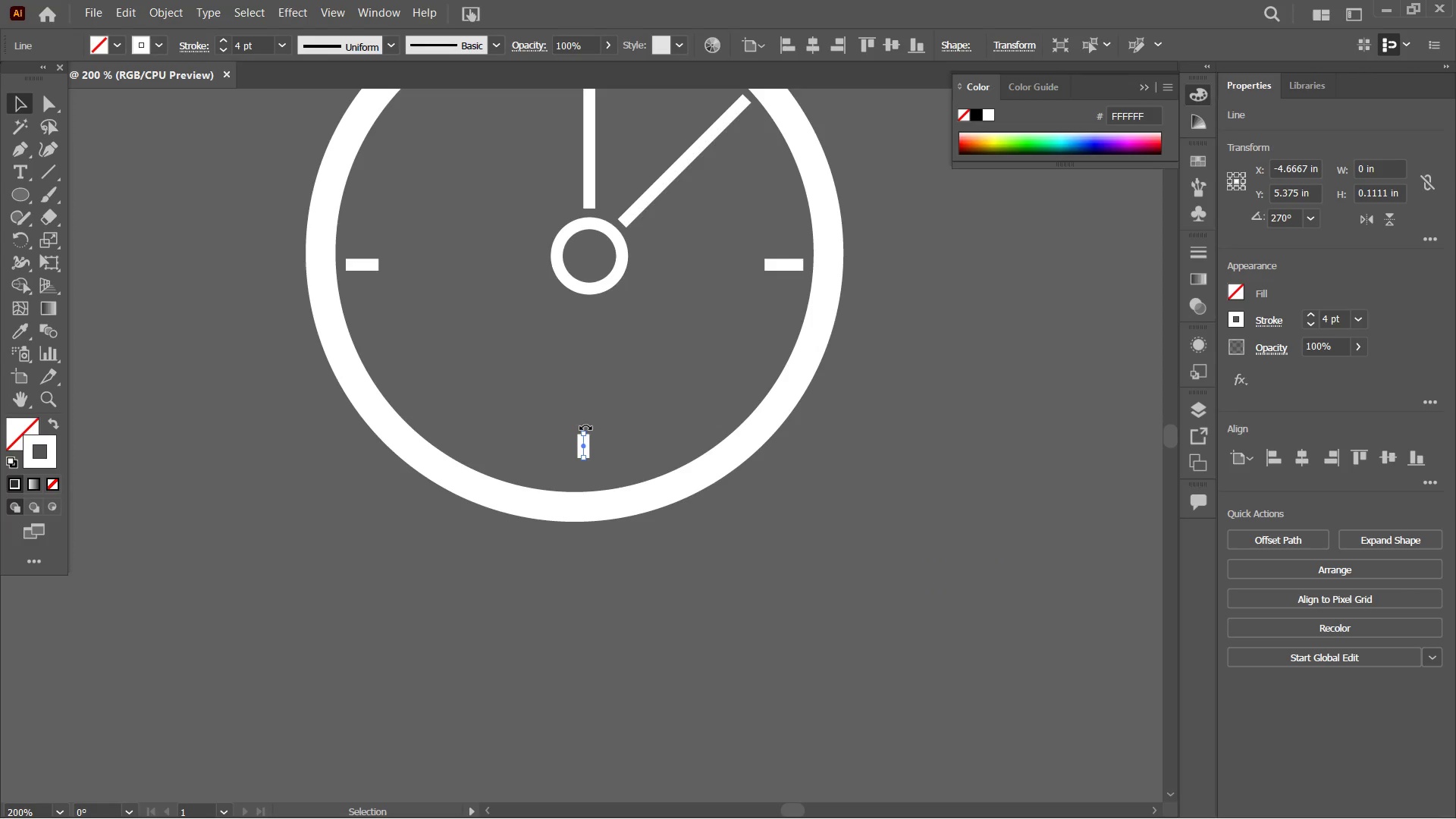 
left_click_drag(start_coordinate=[584, 435], to_coordinate=[583, 413])
 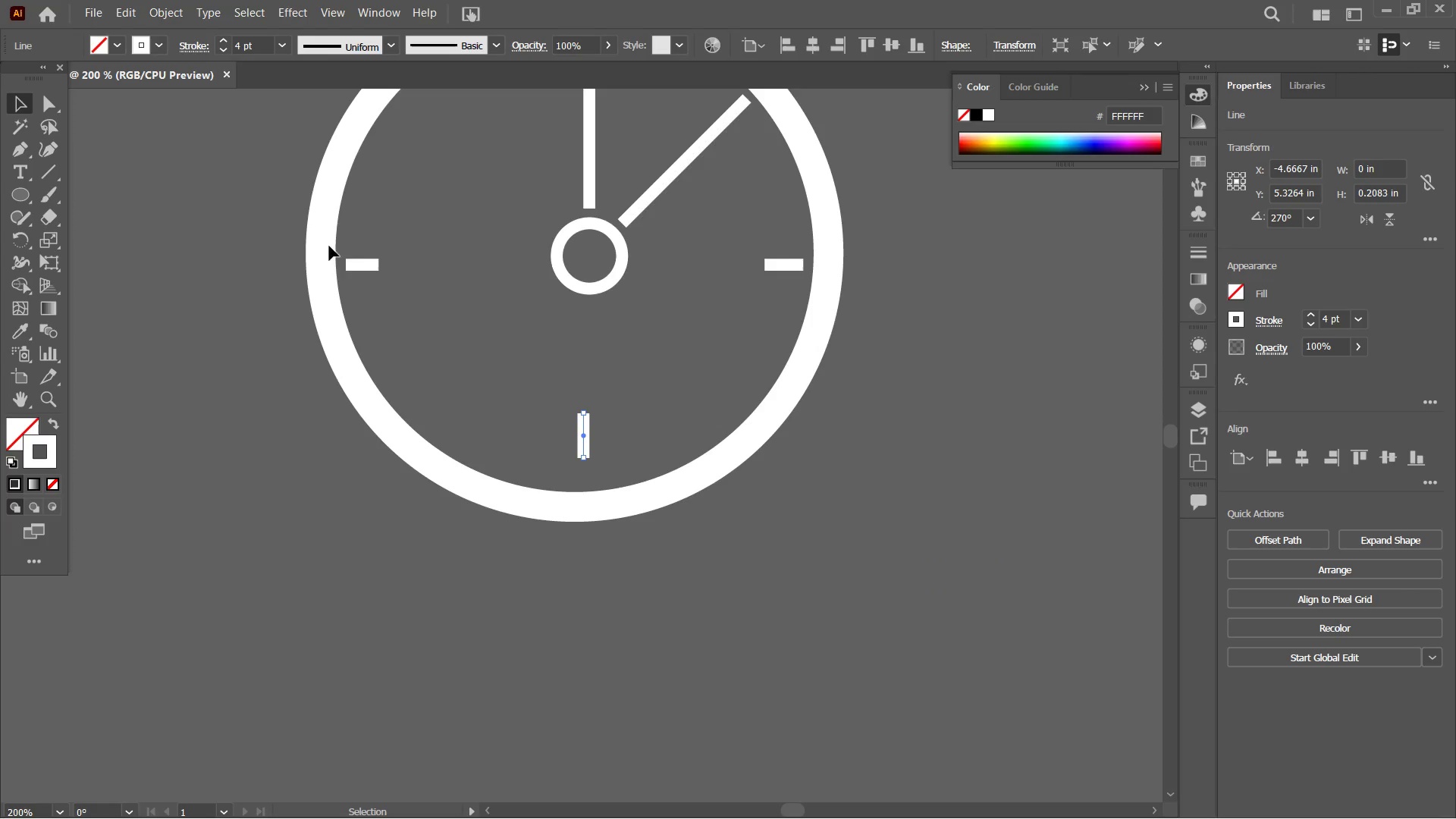 
left_click([366, 266])
 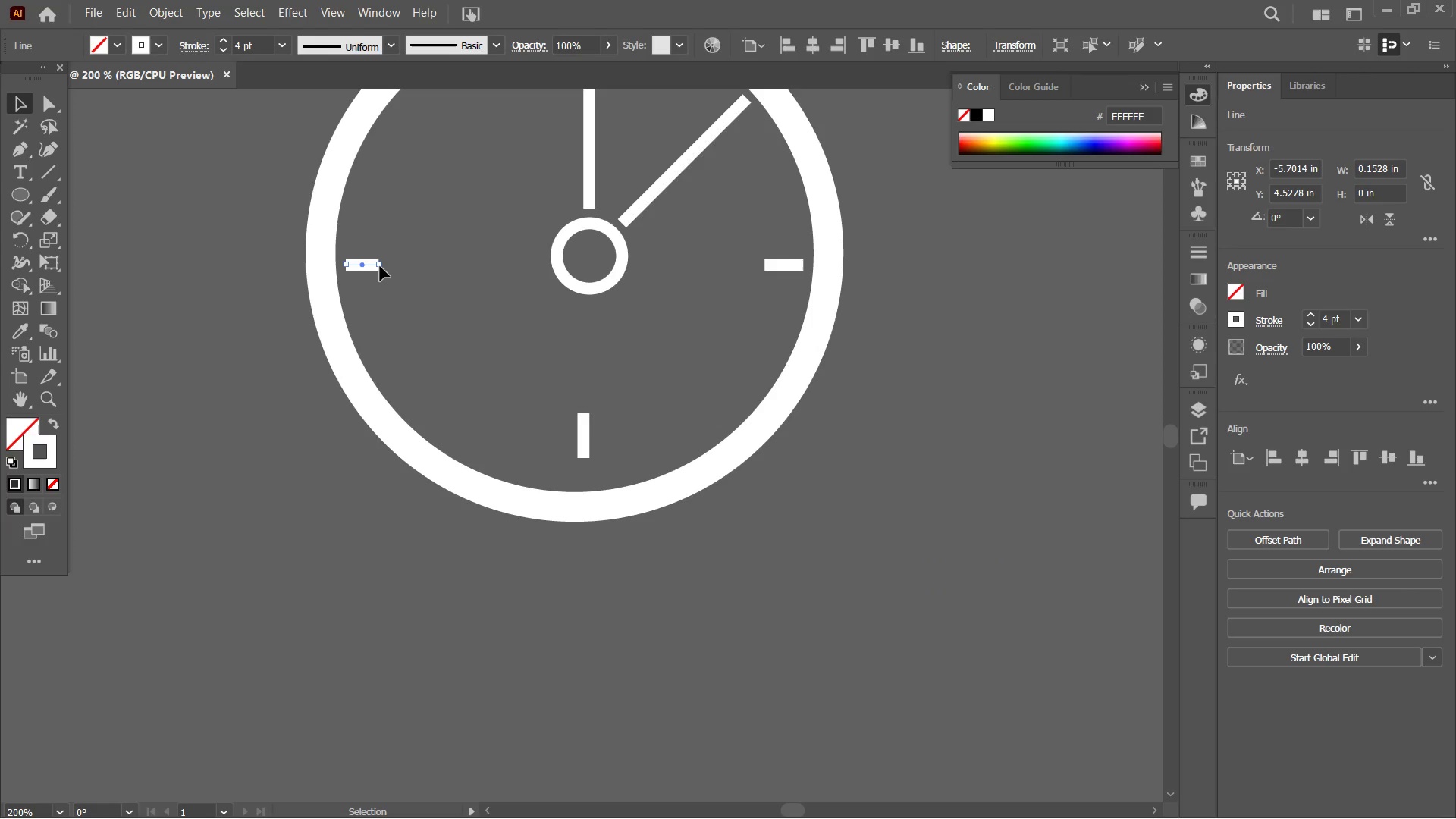 
left_click_drag(start_coordinate=[380, 266], to_coordinate=[393, 266])
 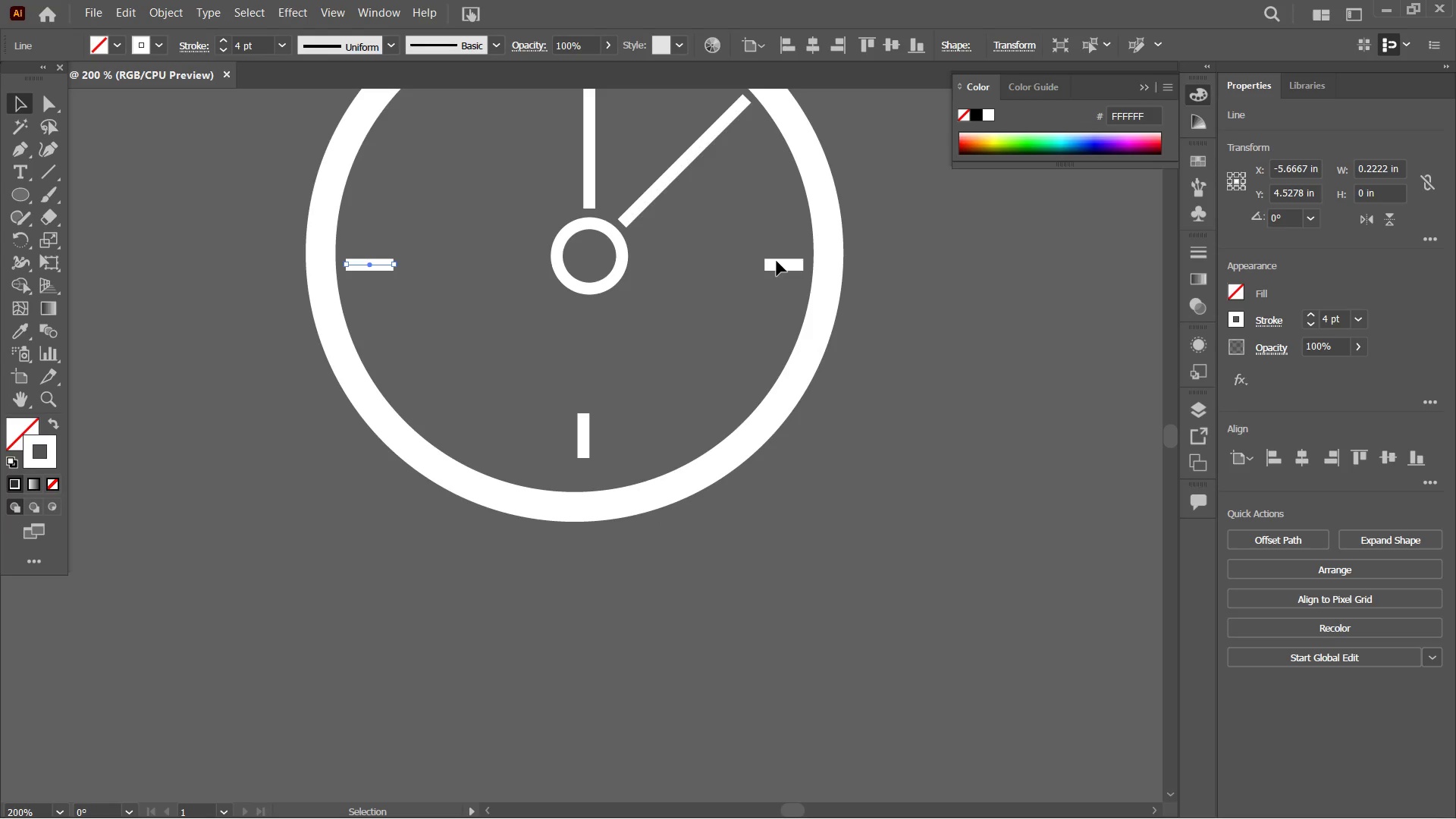 
left_click([777, 261])
 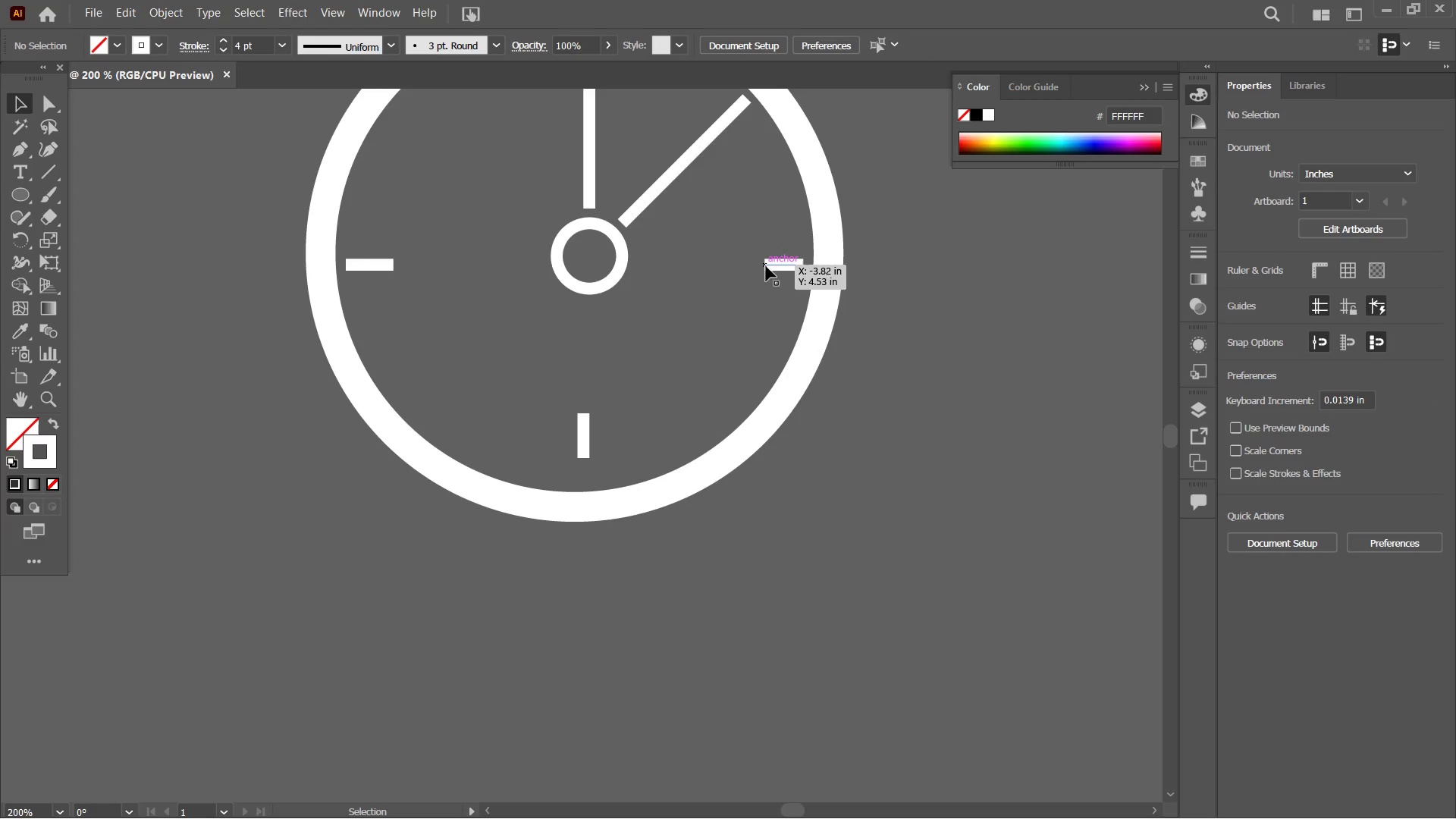 
left_click([774, 266])
 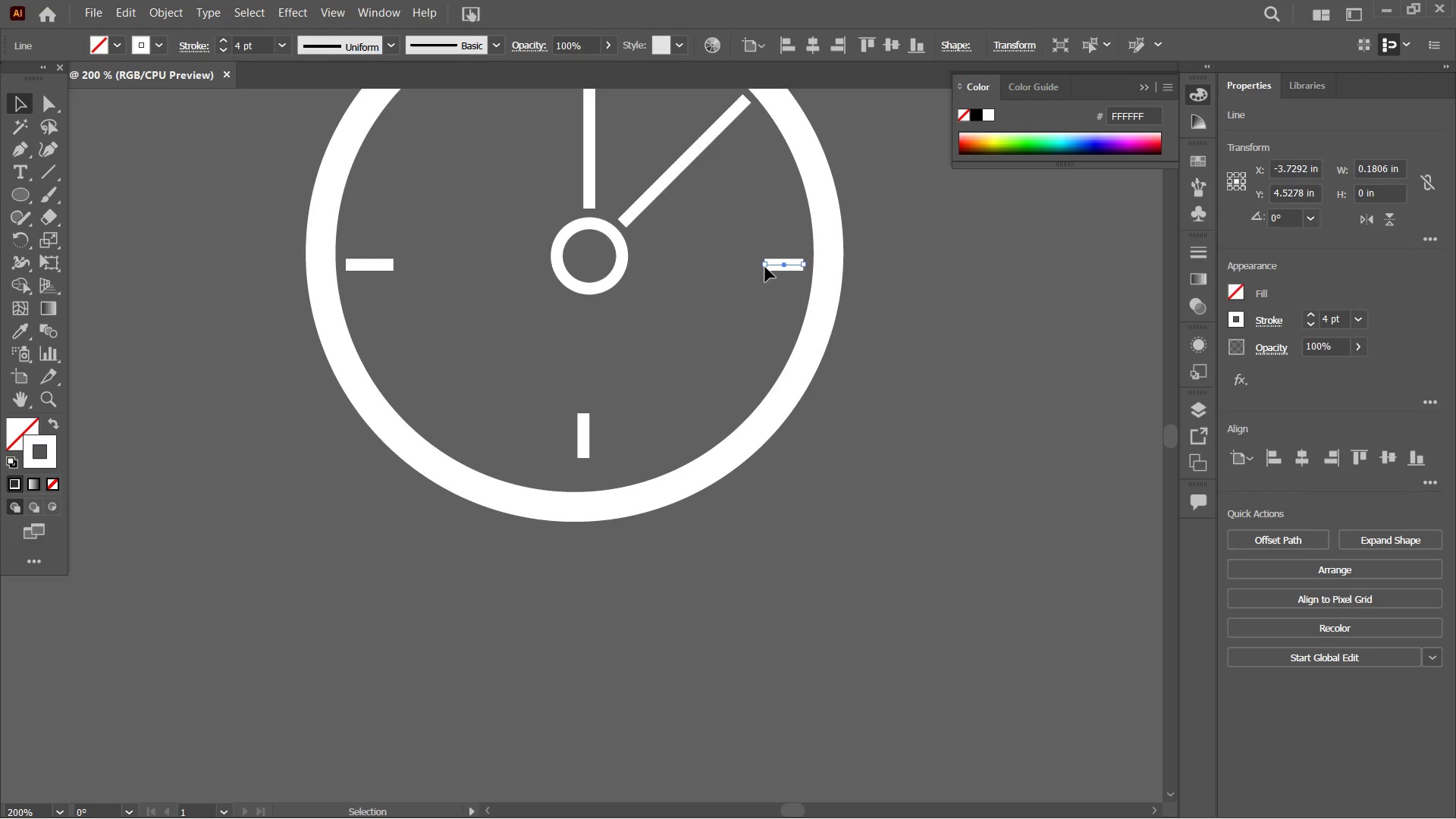 
left_click_drag(start_coordinate=[765, 267], to_coordinate=[755, 266])
 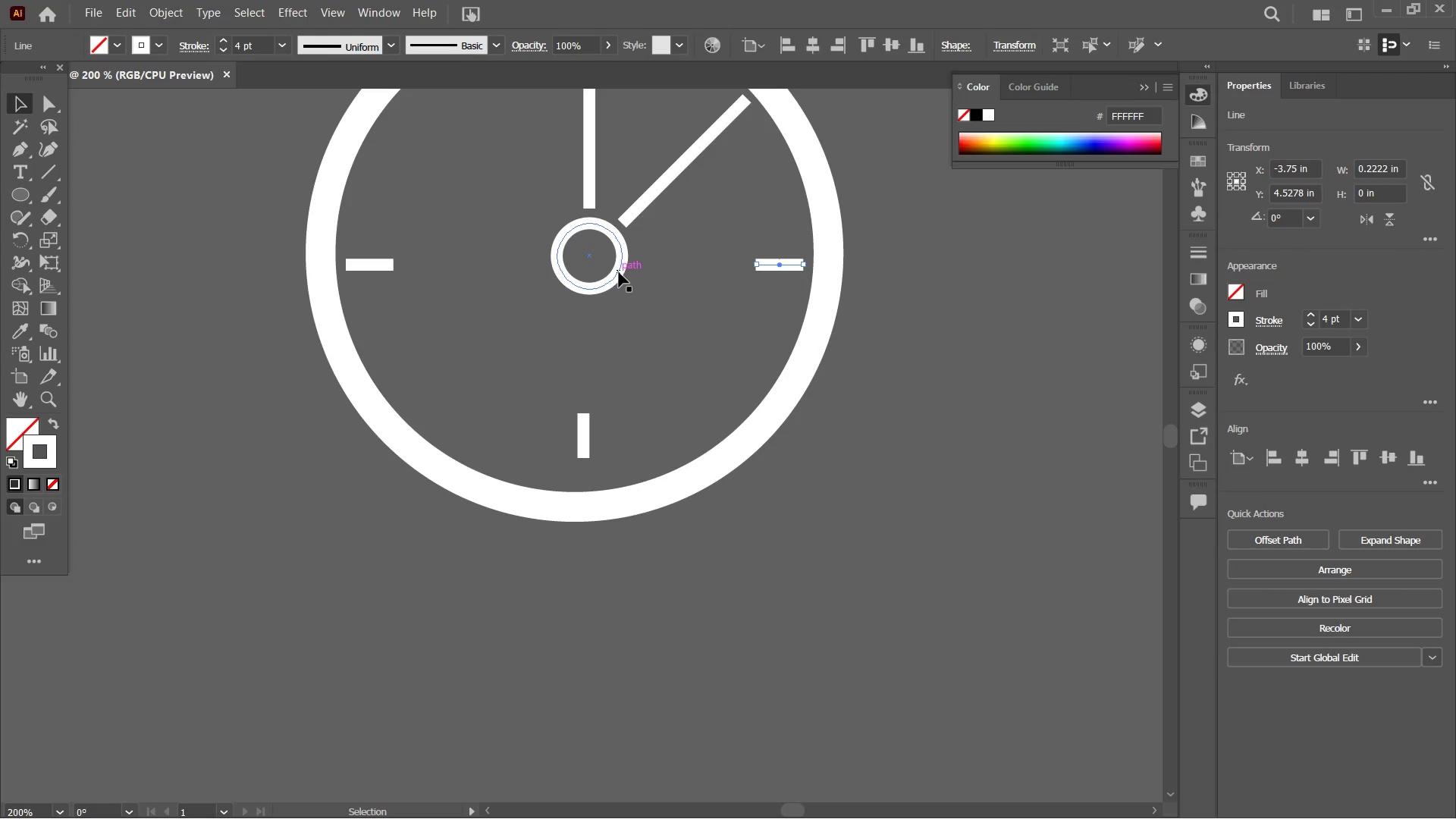 
left_click([619, 272])
 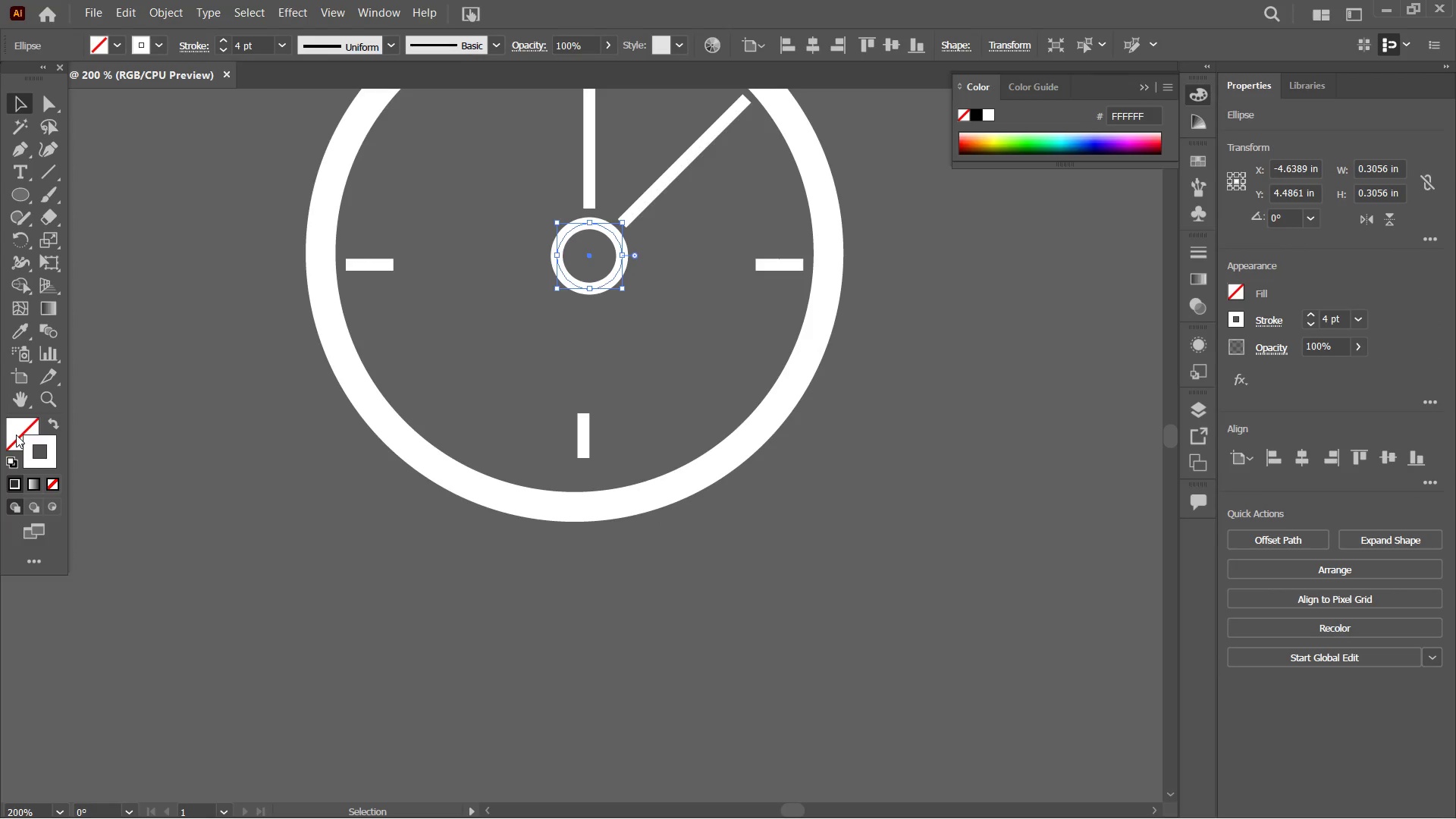 
left_click([21, 442])
 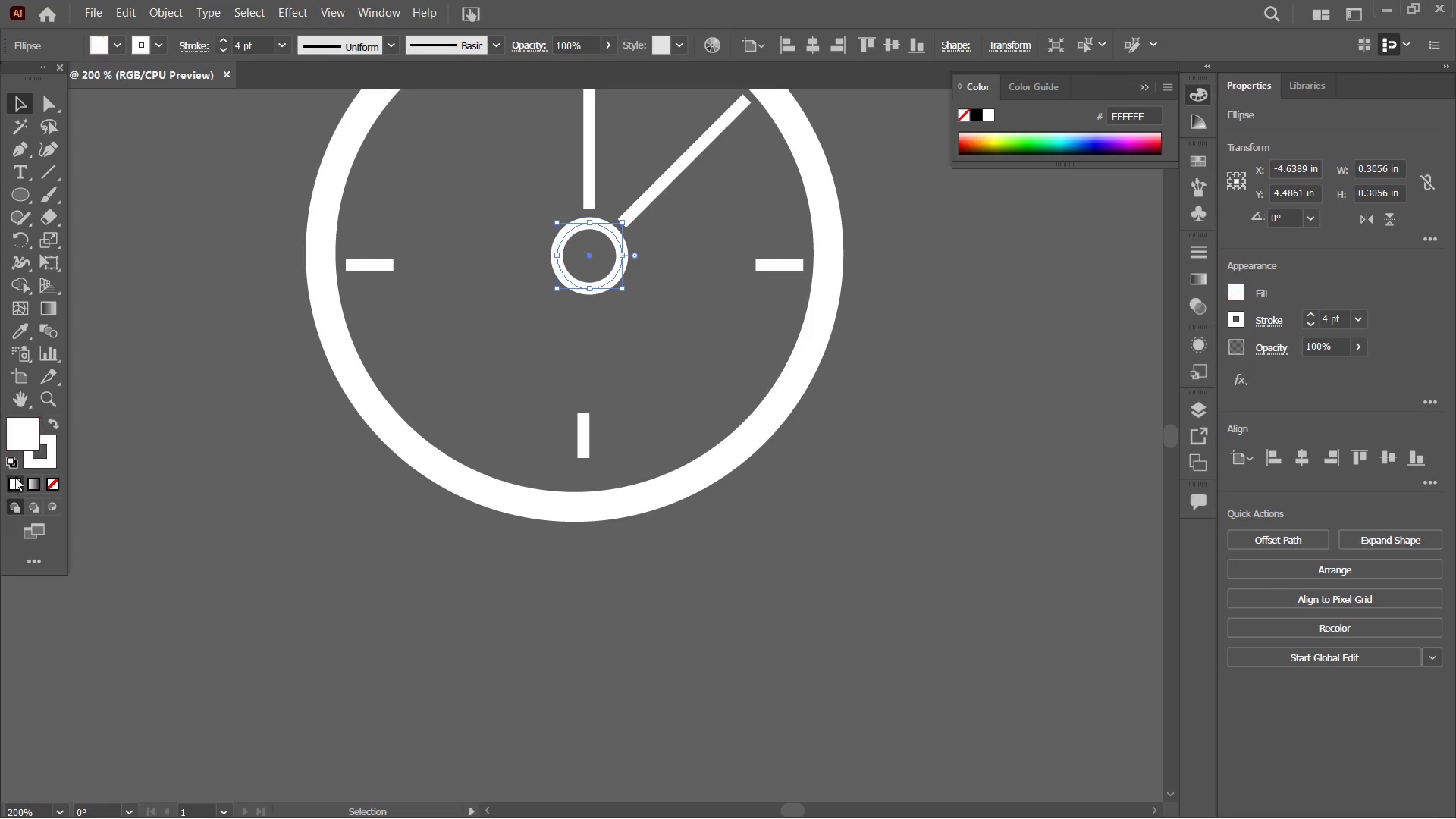 
double_click([36, 462])
 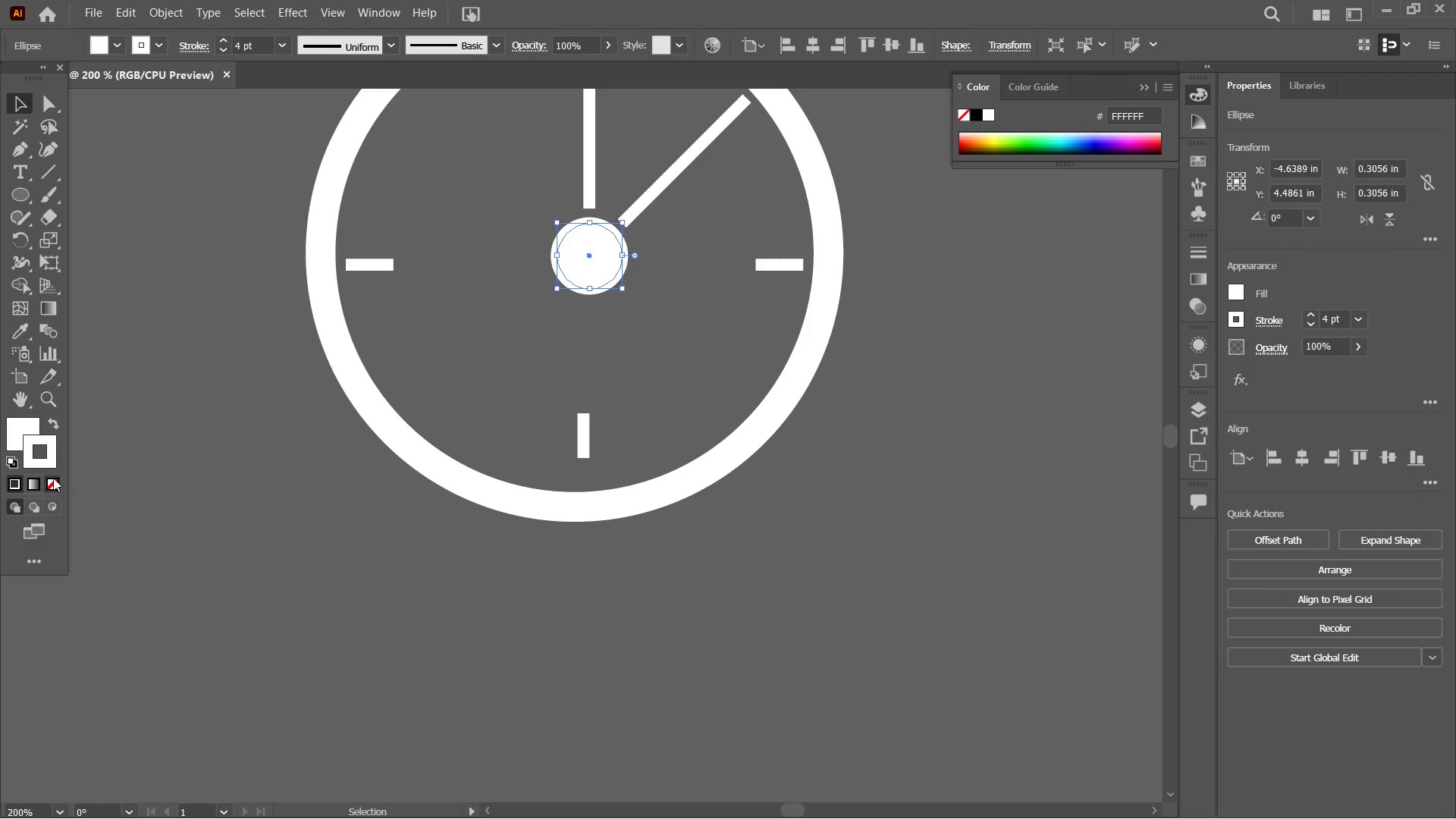 
left_click([53, 478])
 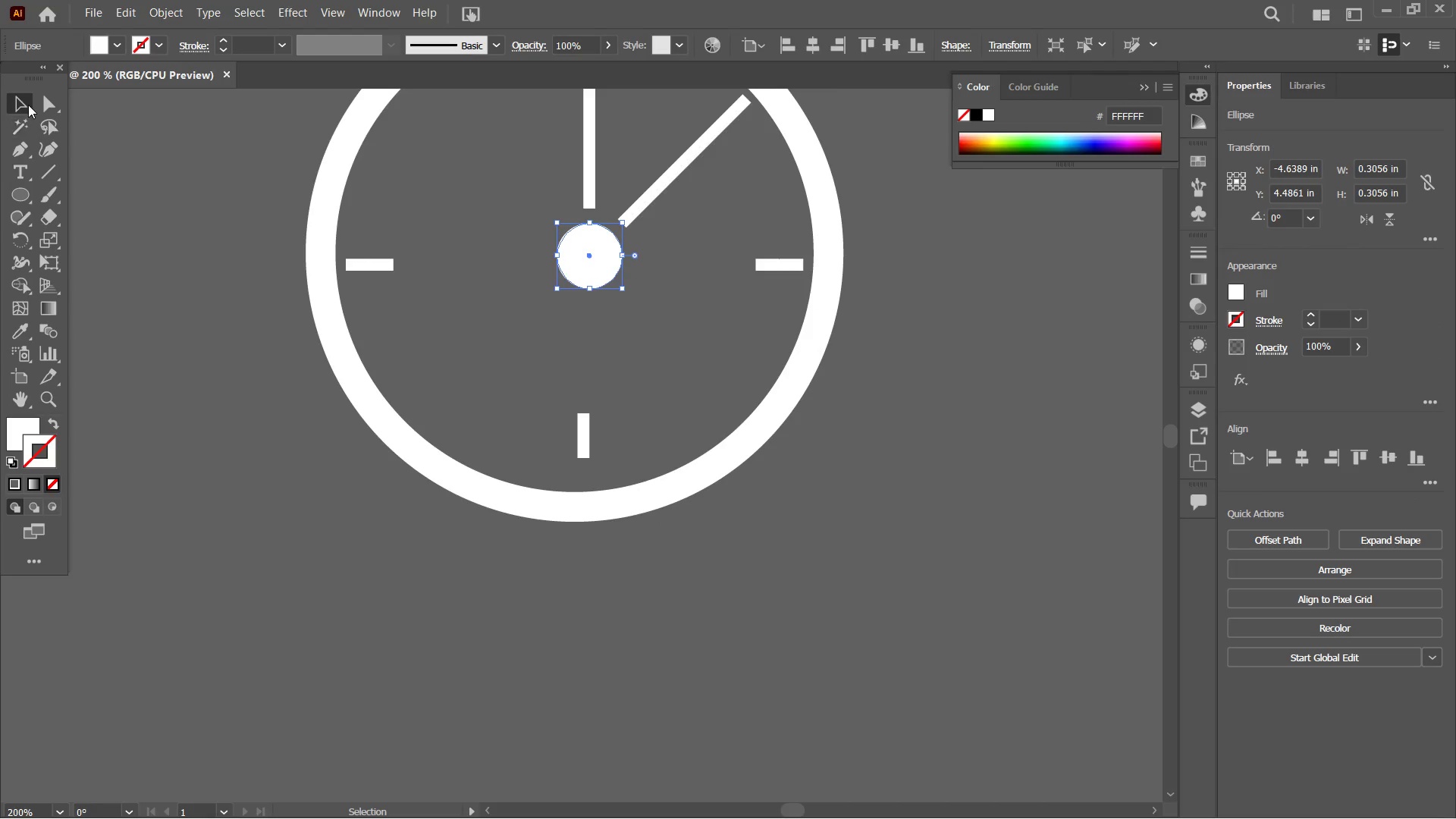 
left_click([130, 201])
 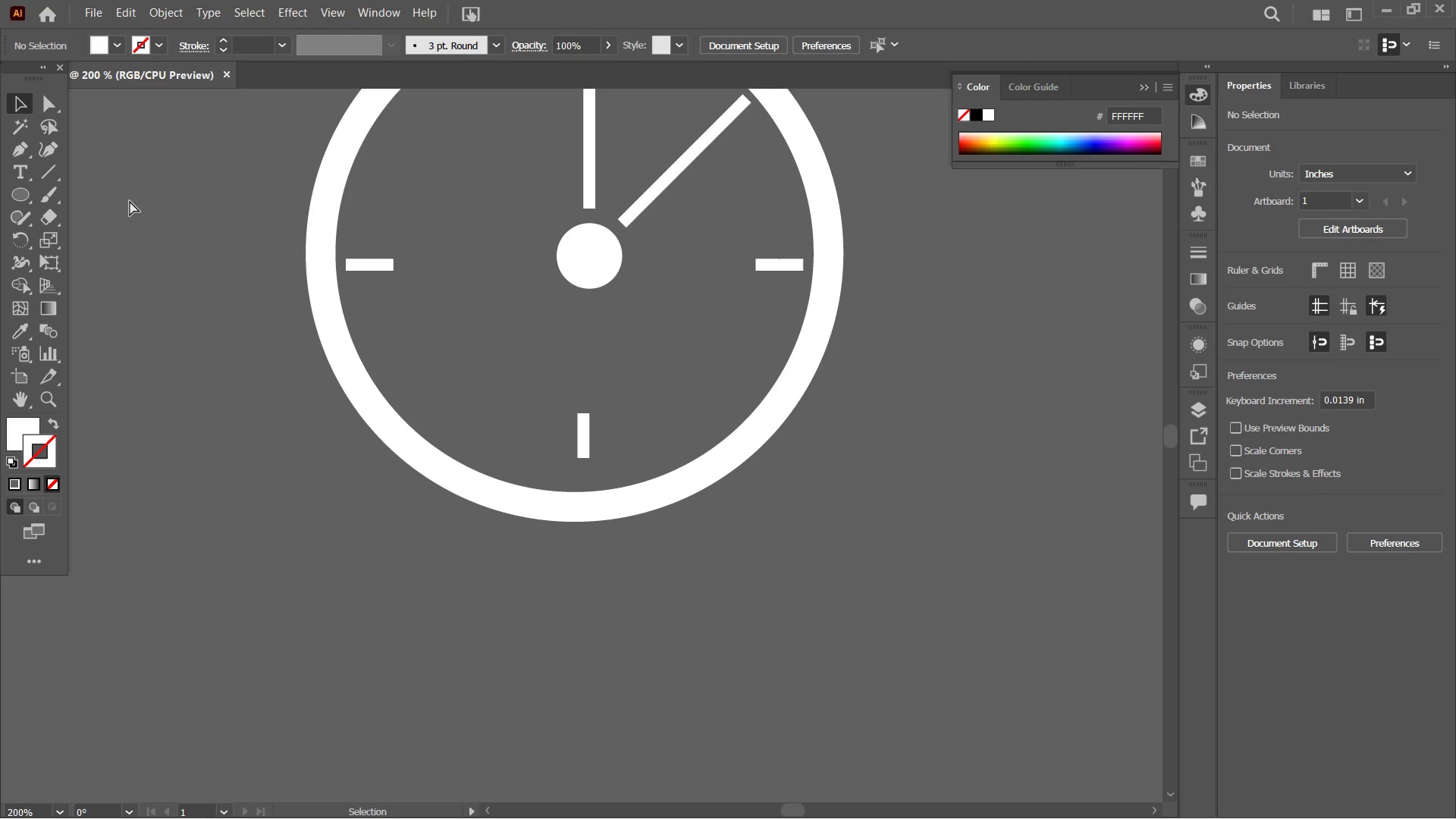 
key(Control+Minus)
 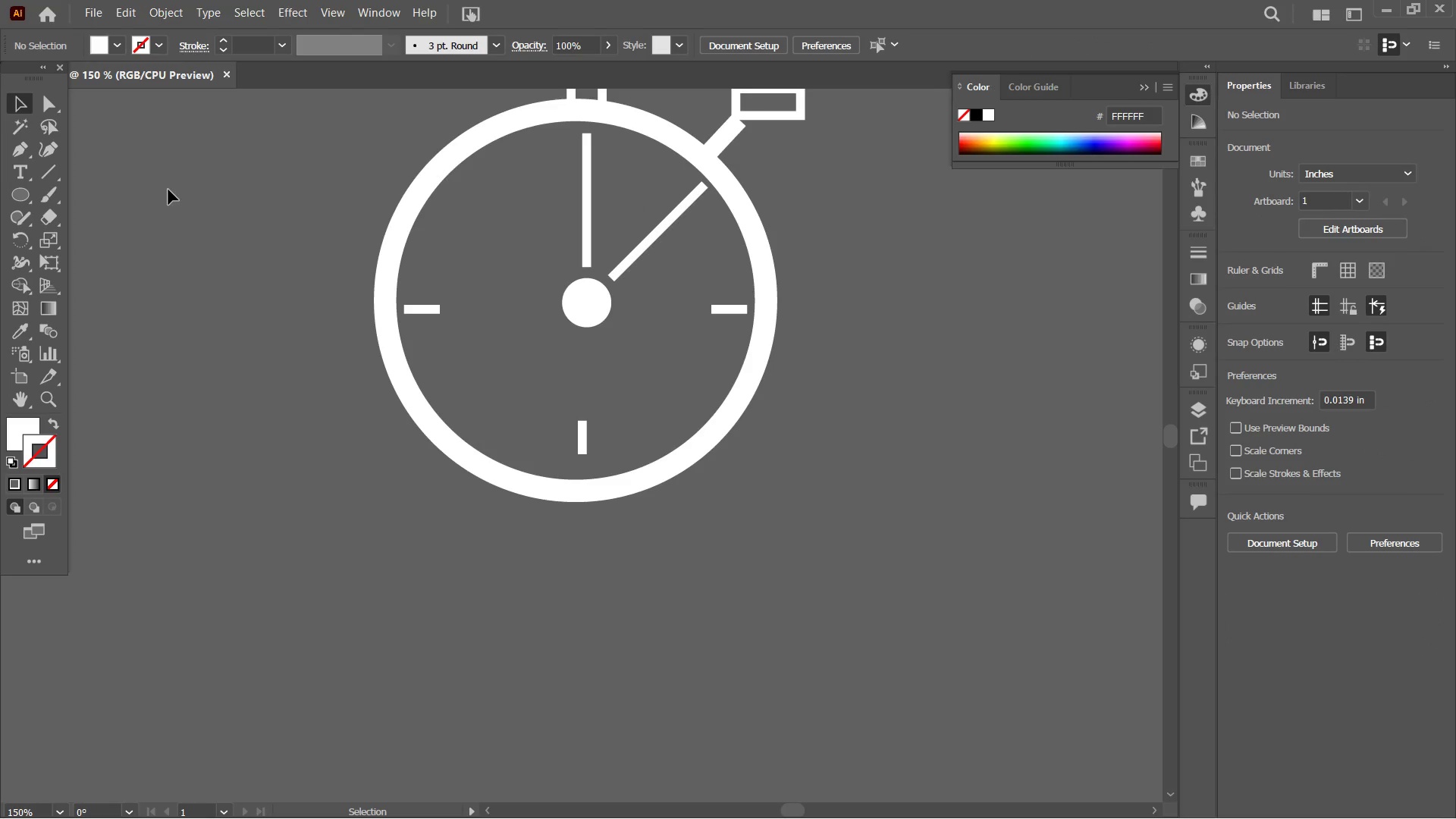 
hold_key(key=Space, duration=1.34)
 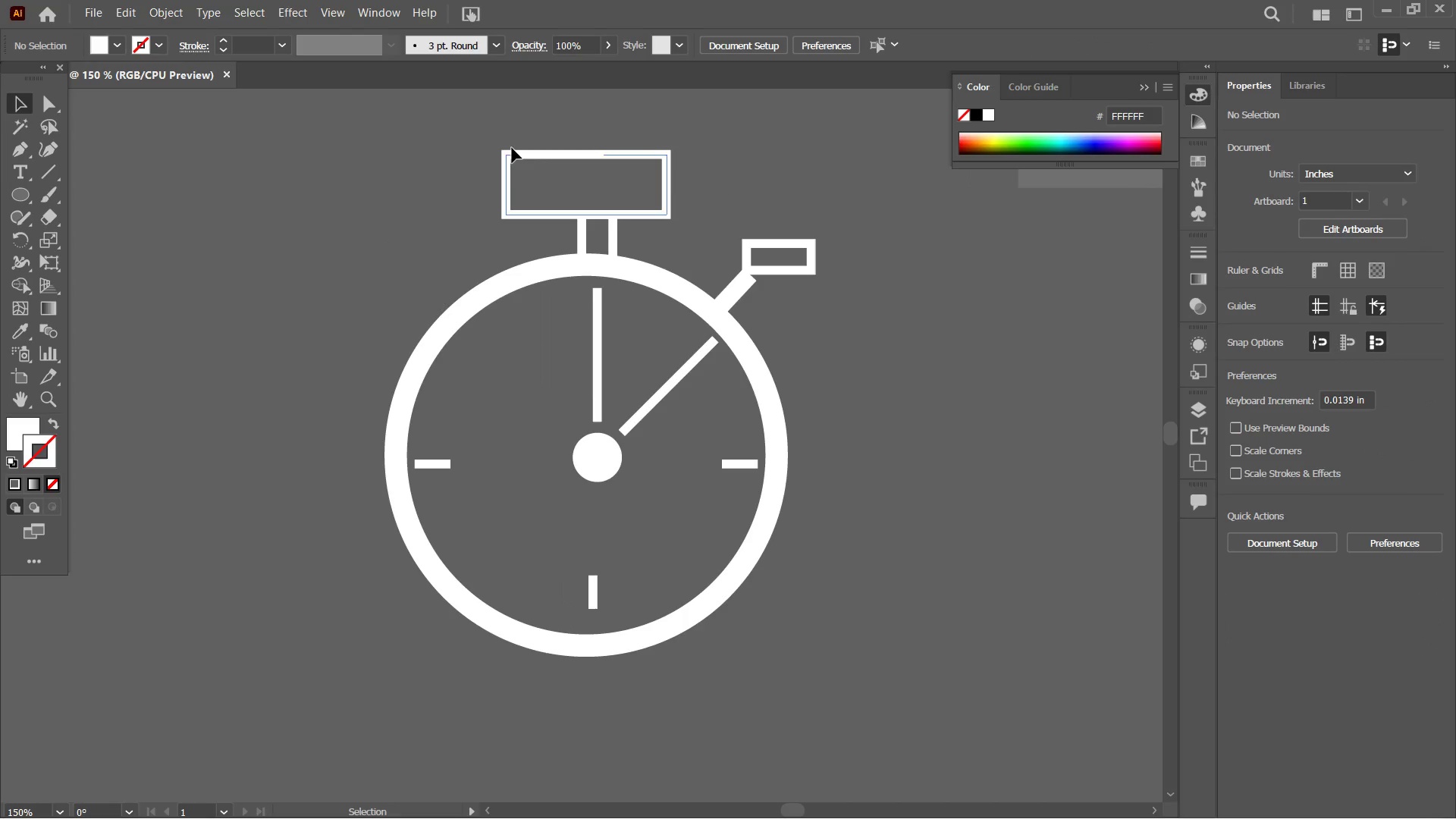 
left_click_drag(start_coordinate=[678, 328], to_coordinate=[692, 474])
 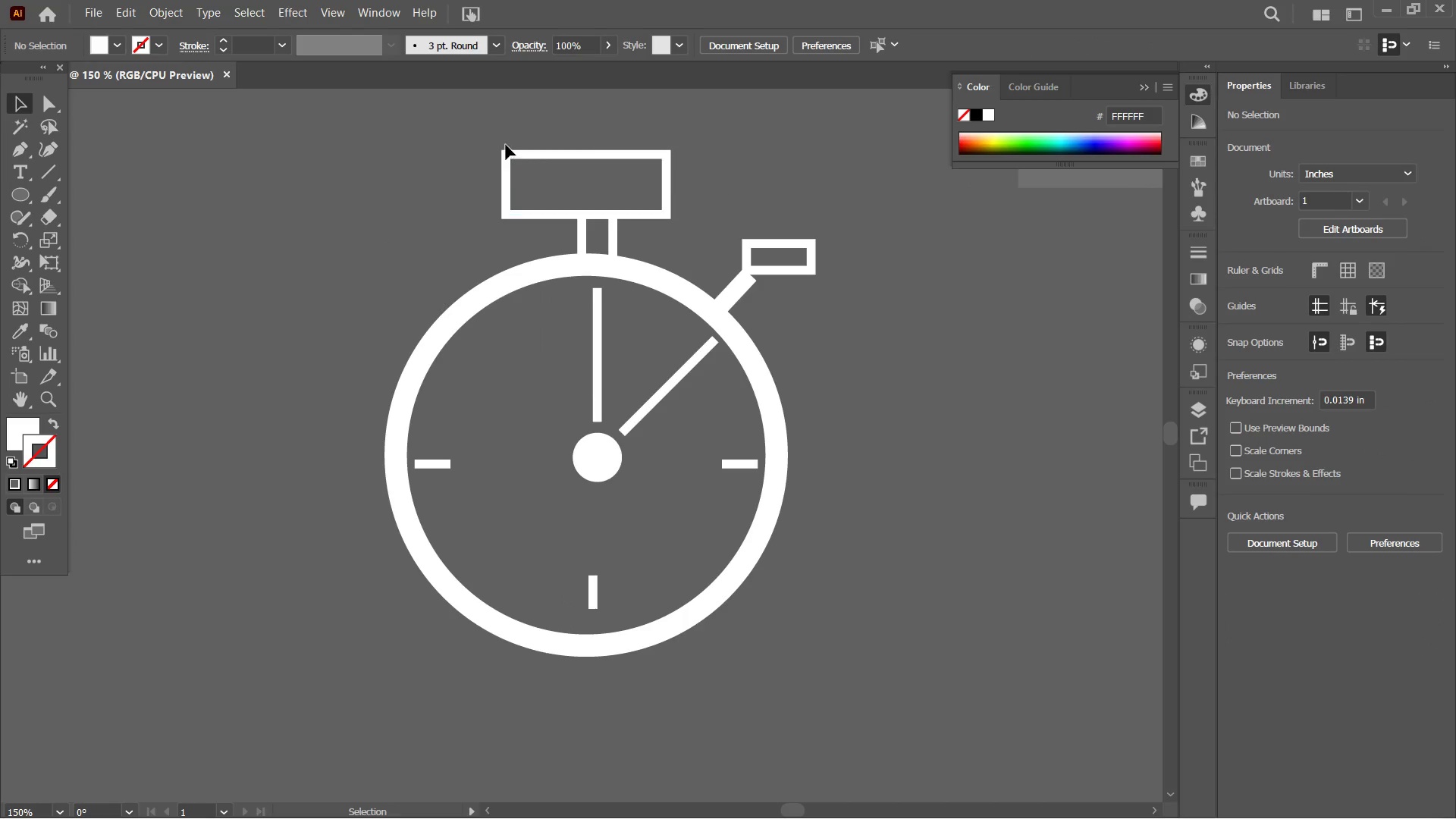 
left_click_drag(start_coordinate=[506, 145], to_coordinate=[656, 223])
 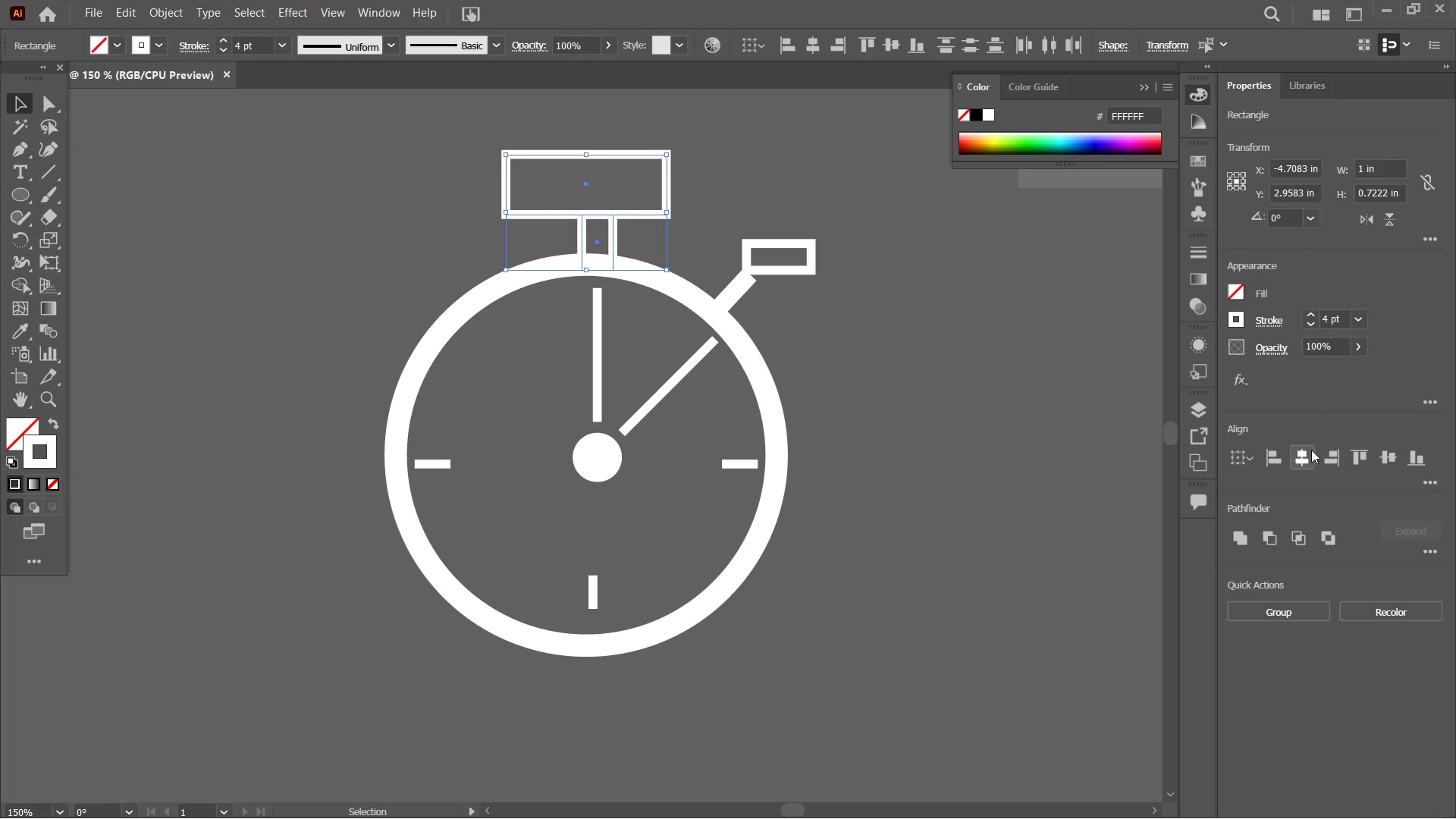 
left_click([1307, 453])
 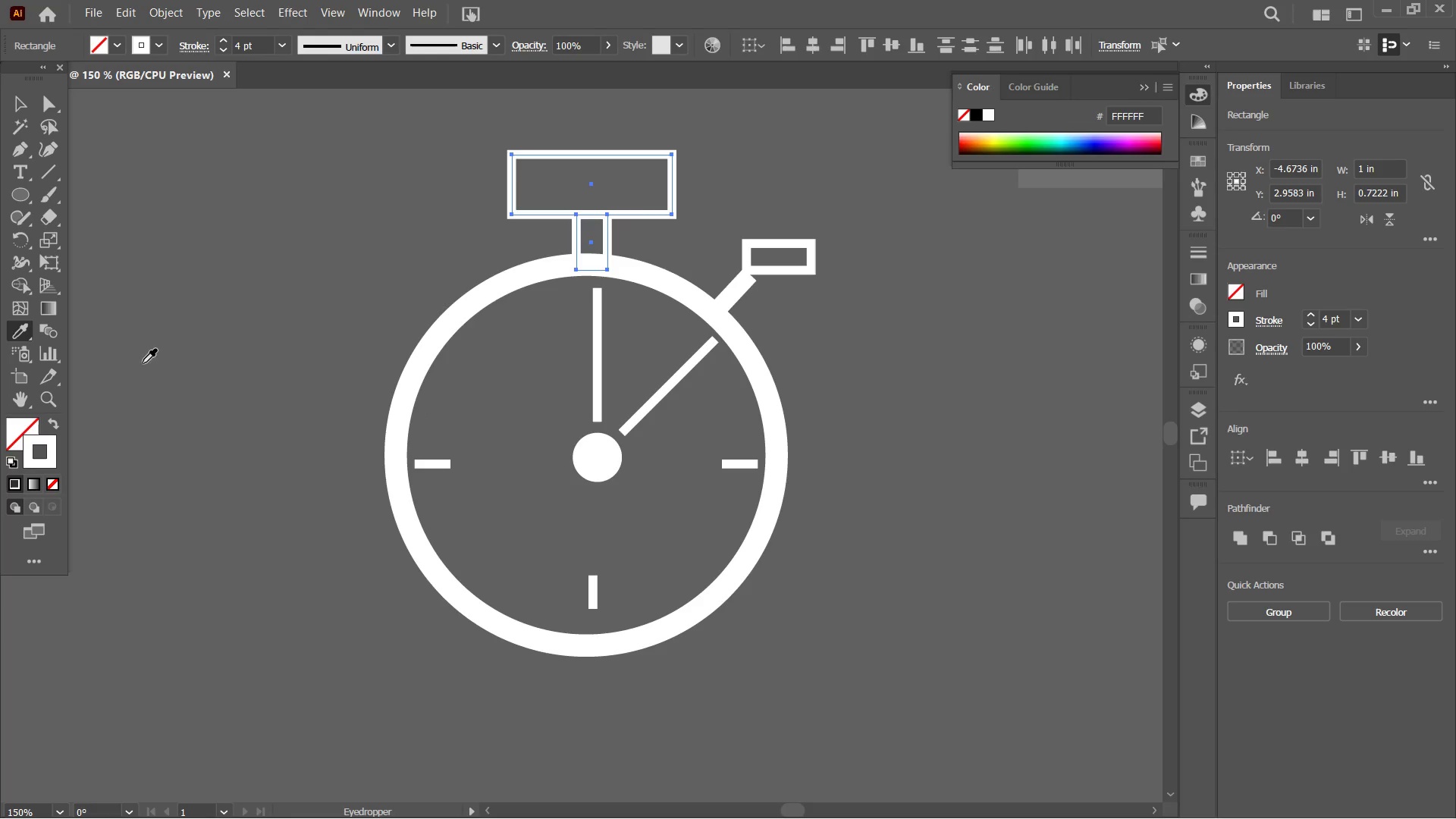 
left_click([604, 463])
 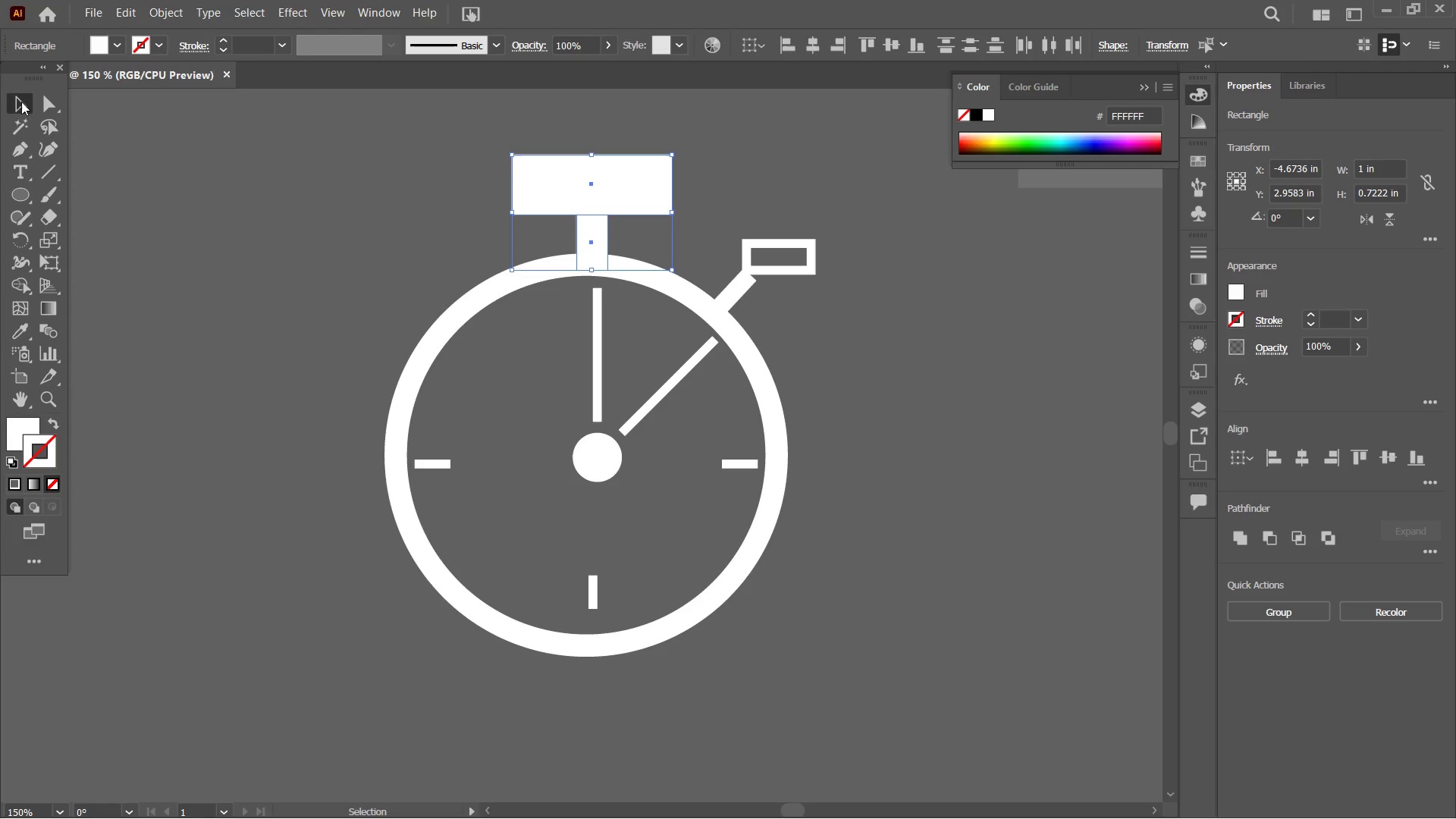 
double_click([246, 219])
 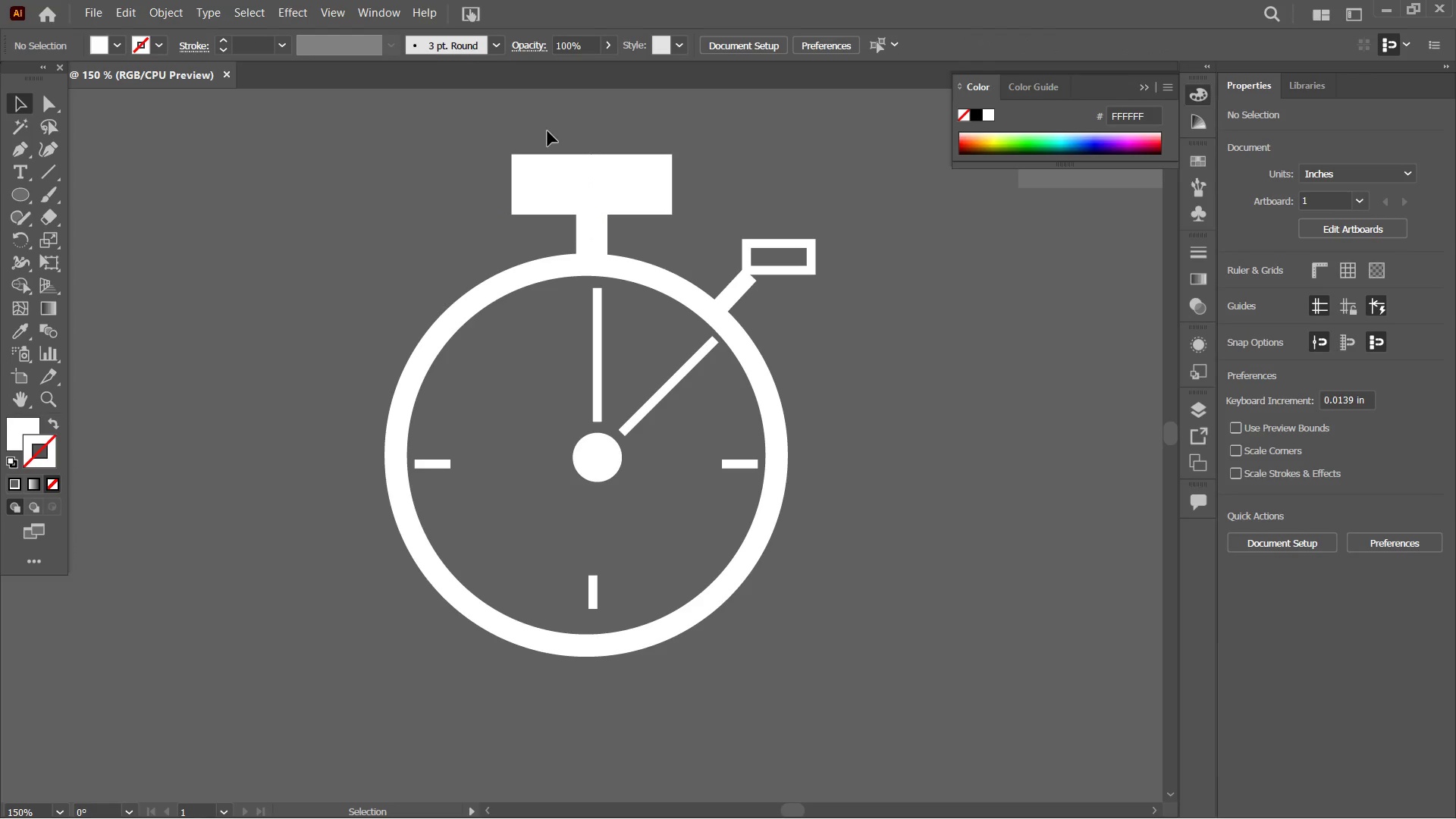 
left_click([561, 168])
 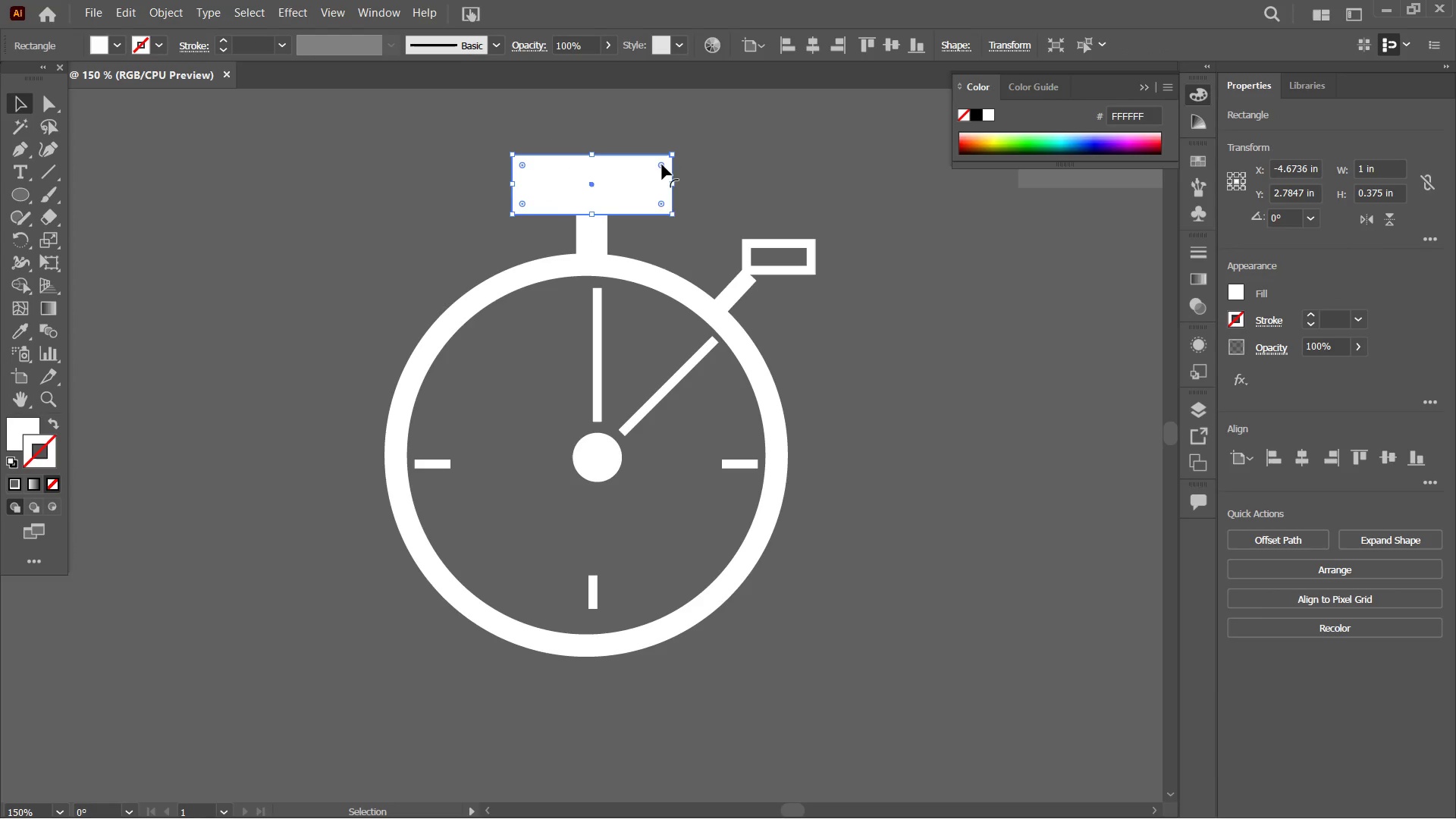 
left_click([662, 165])
 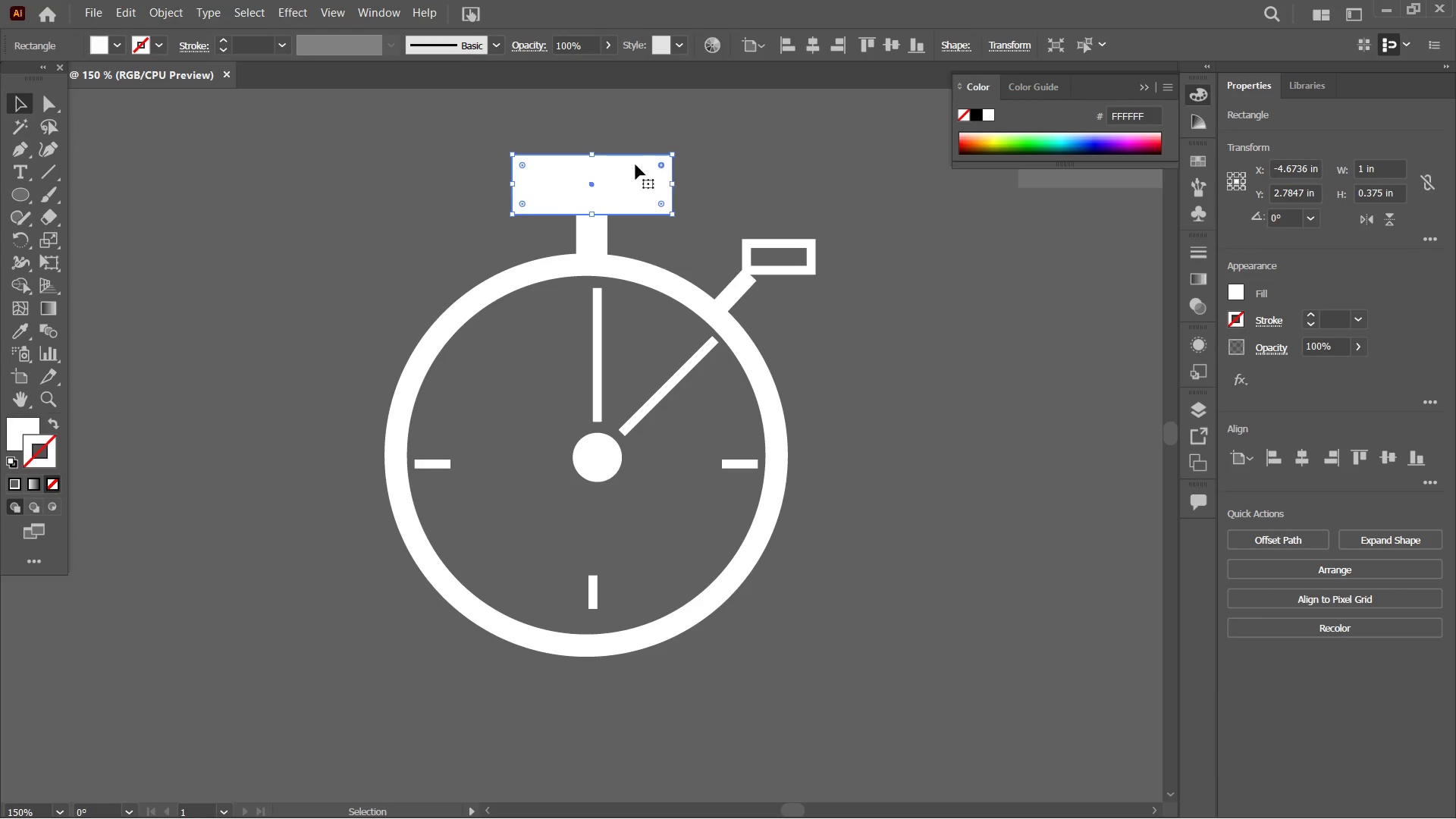 
hold_key(key=ShiftLeft, duration=1.36)
left_click([527, 167])
 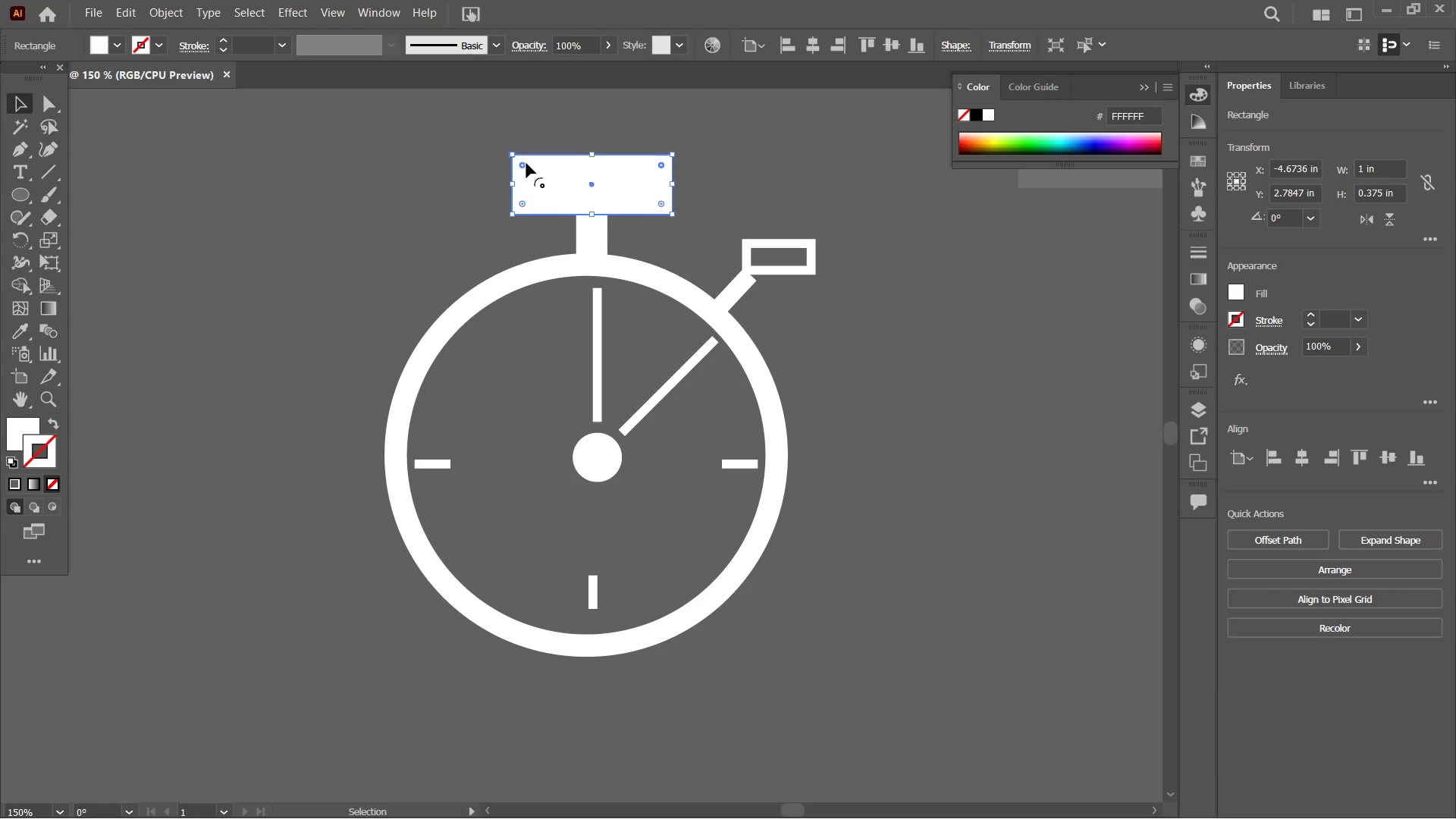 
left_click_drag(start_coordinate=[526, 163], to_coordinate=[535, 170])
 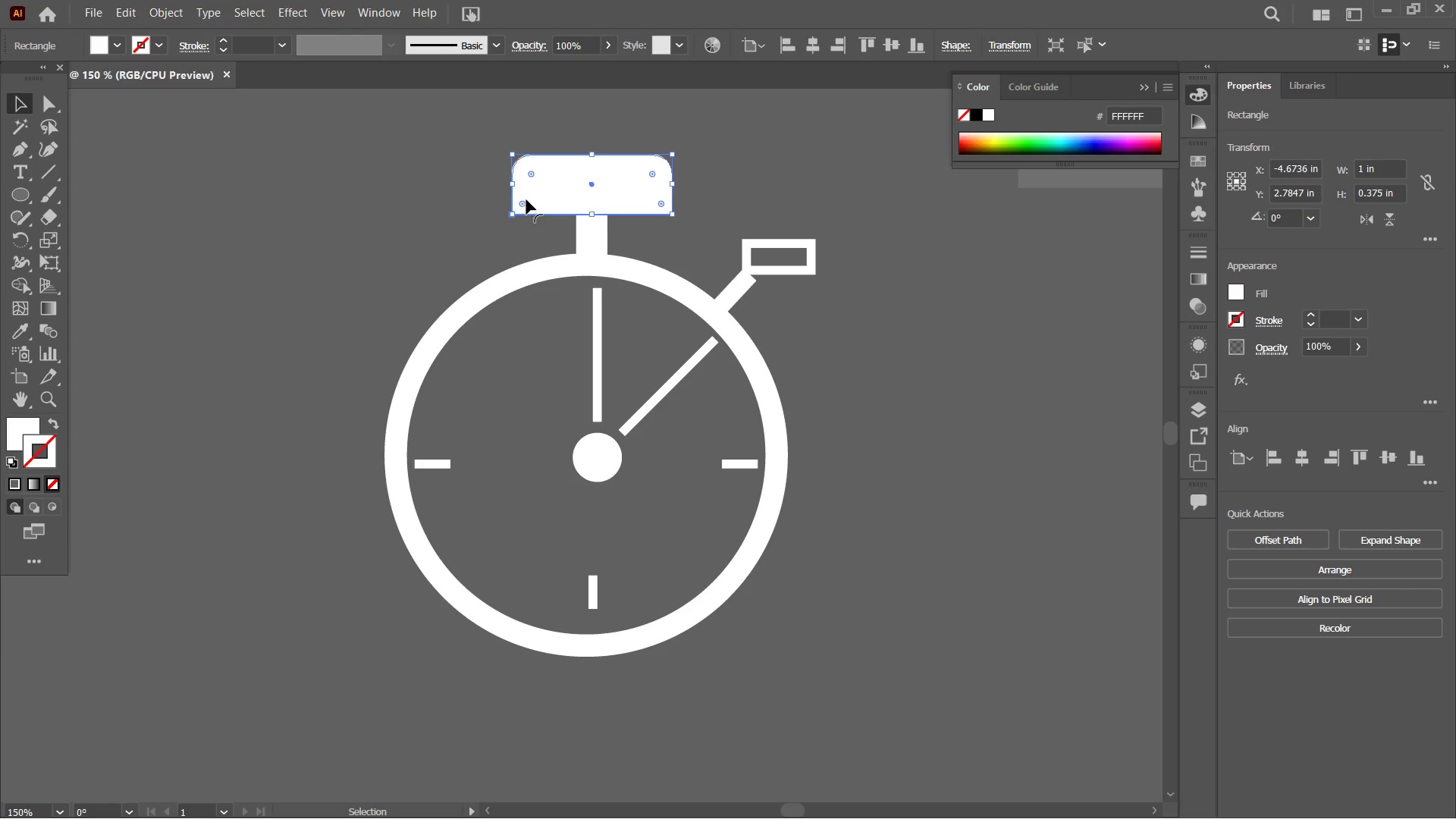 
key(Control+Z)
 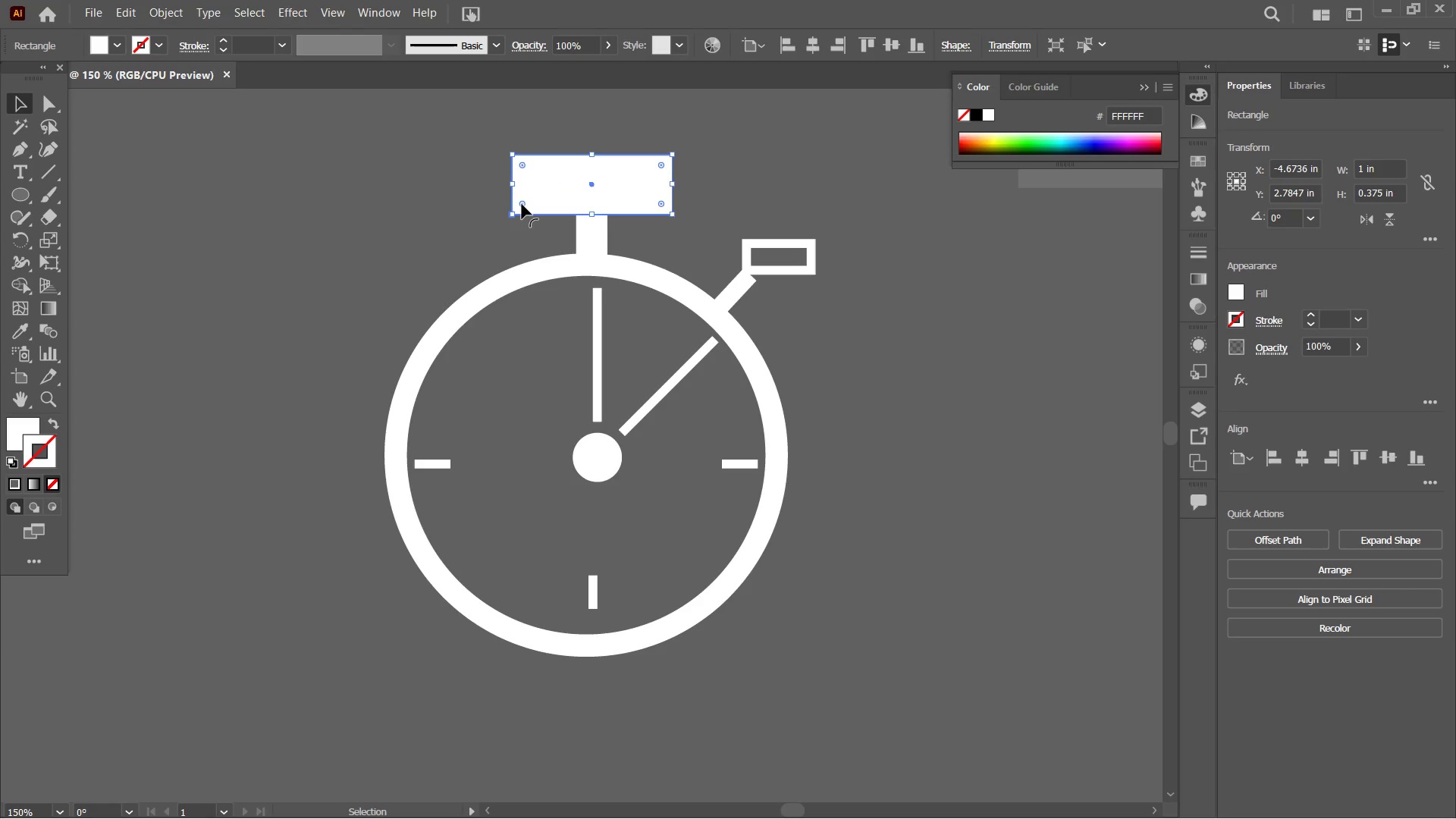 
left_click([522, 204])
 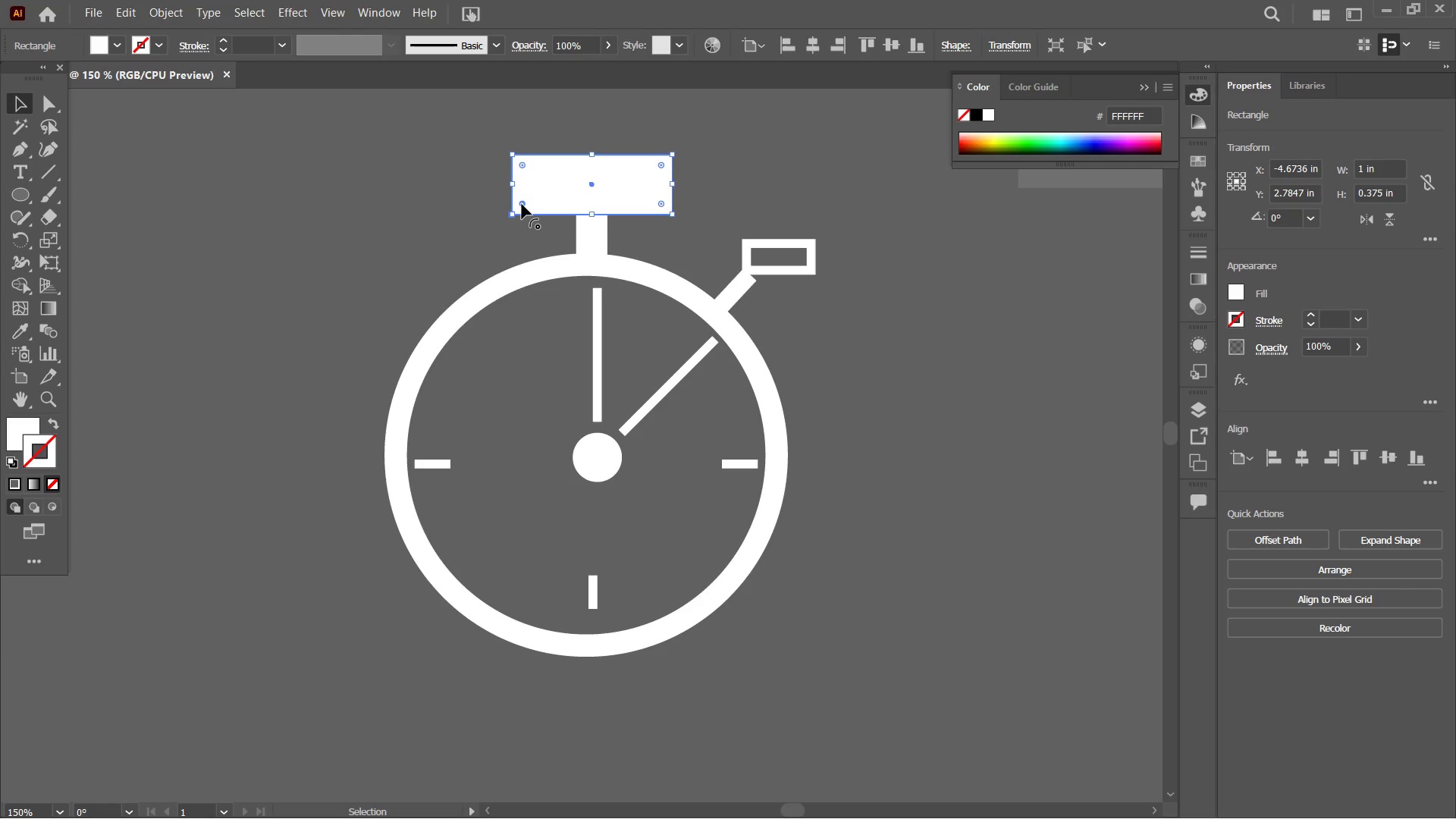 
left_click_drag(start_coordinate=[522, 204], to_coordinate=[526, 199])
 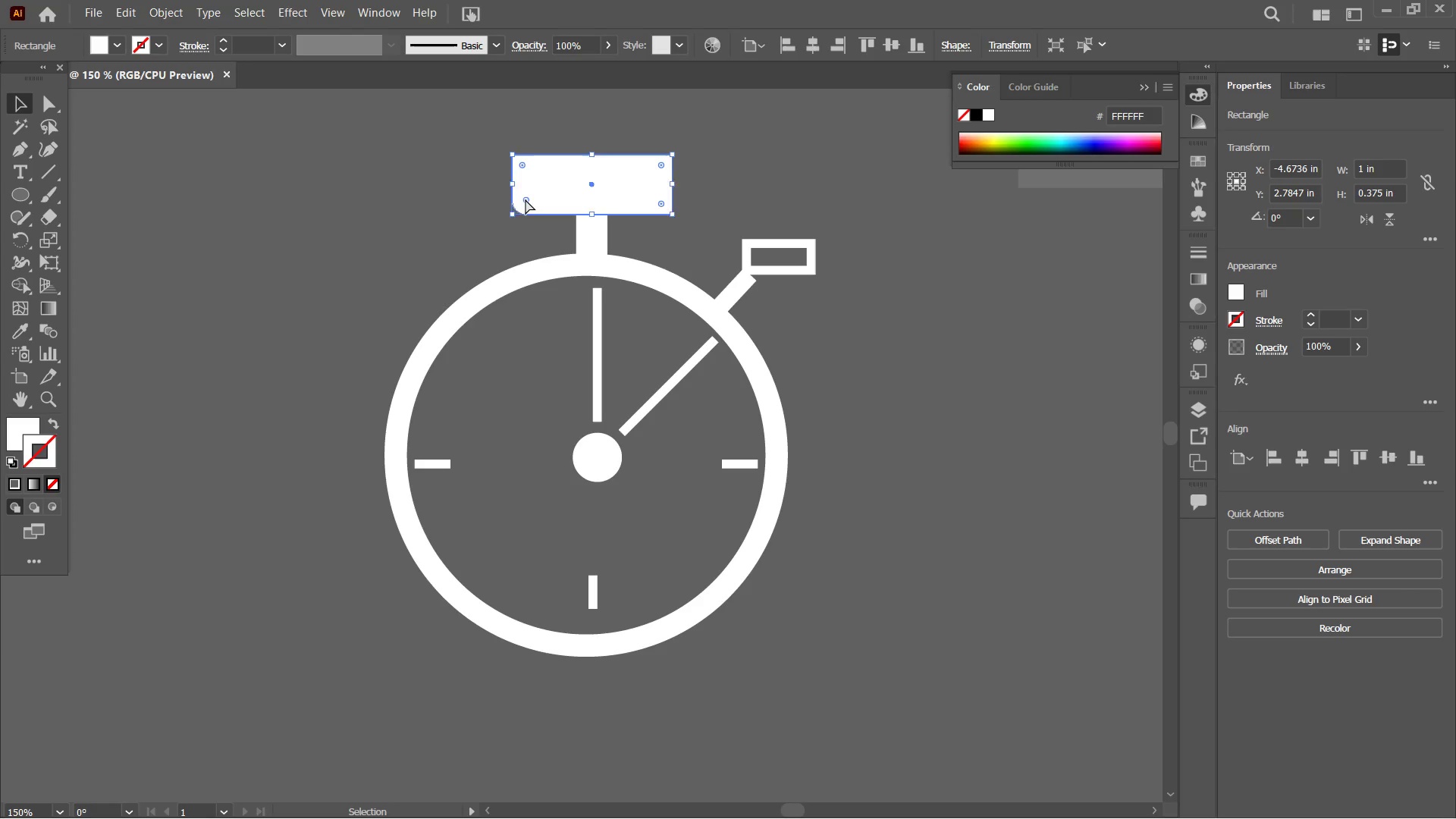 
key(Control+Z)
 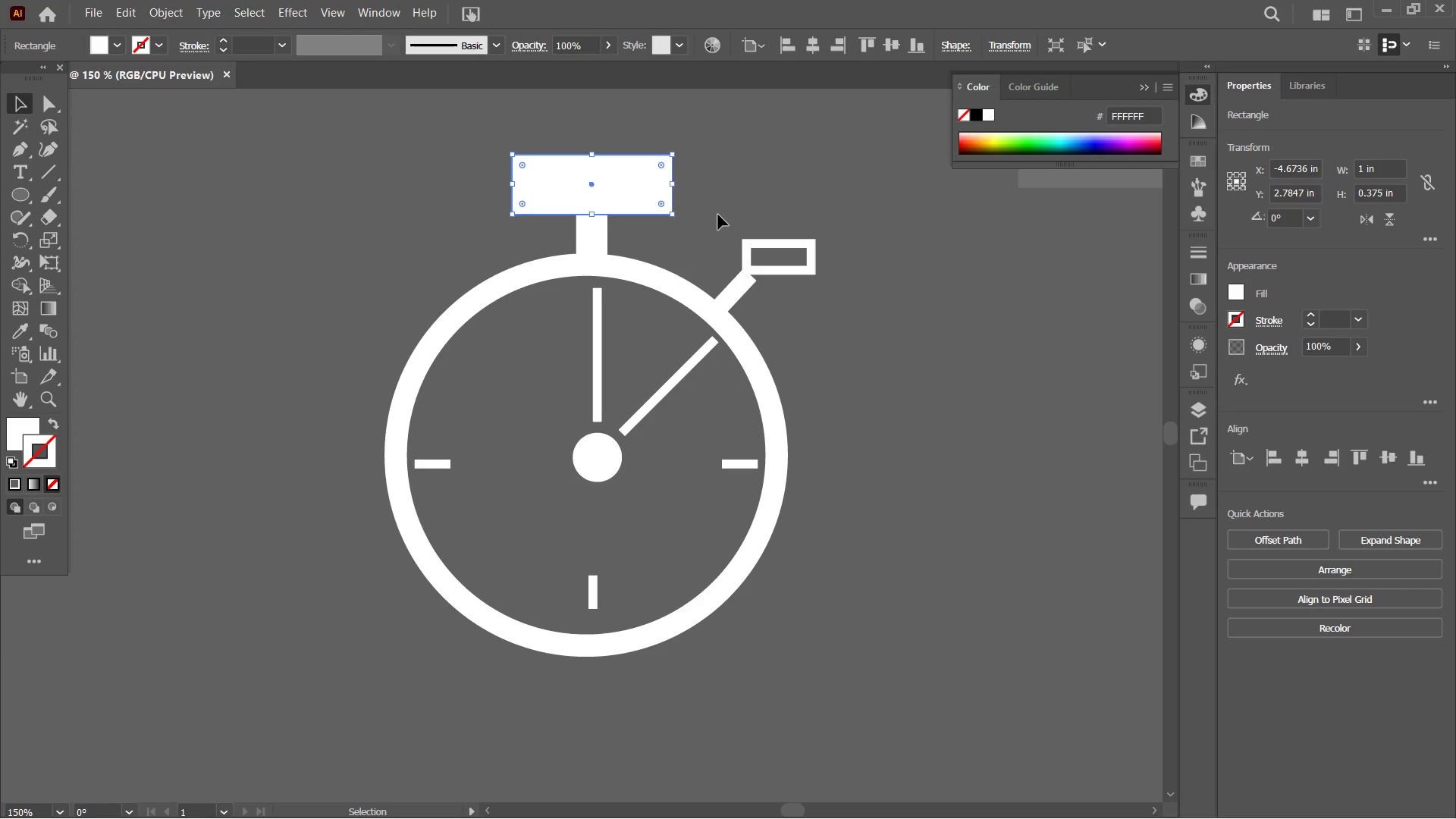 
left_click([718, 215])
 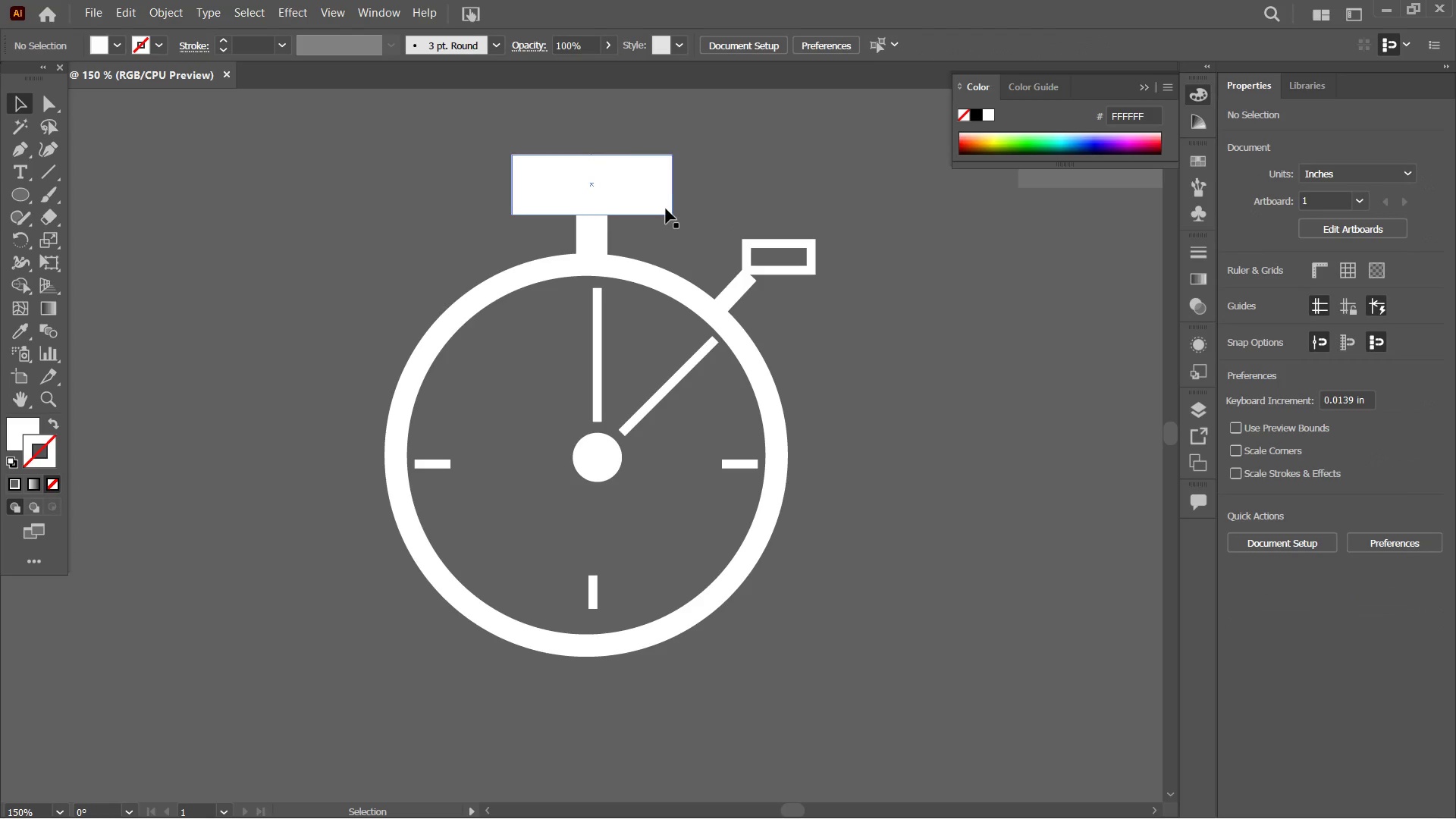 
left_click([661, 206])
 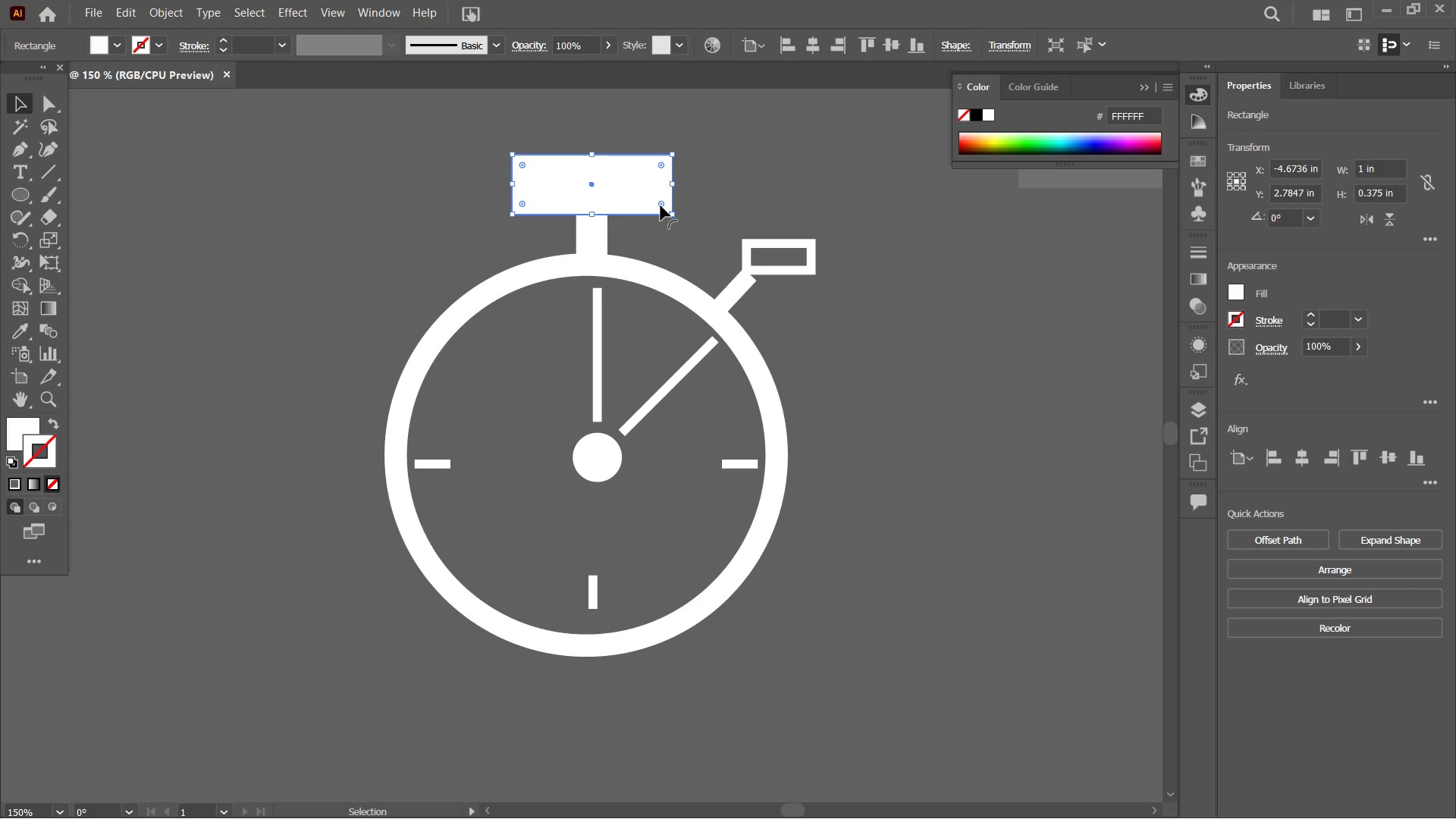 
left_click_drag(start_coordinate=[661, 206], to_coordinate=[657, 200])
 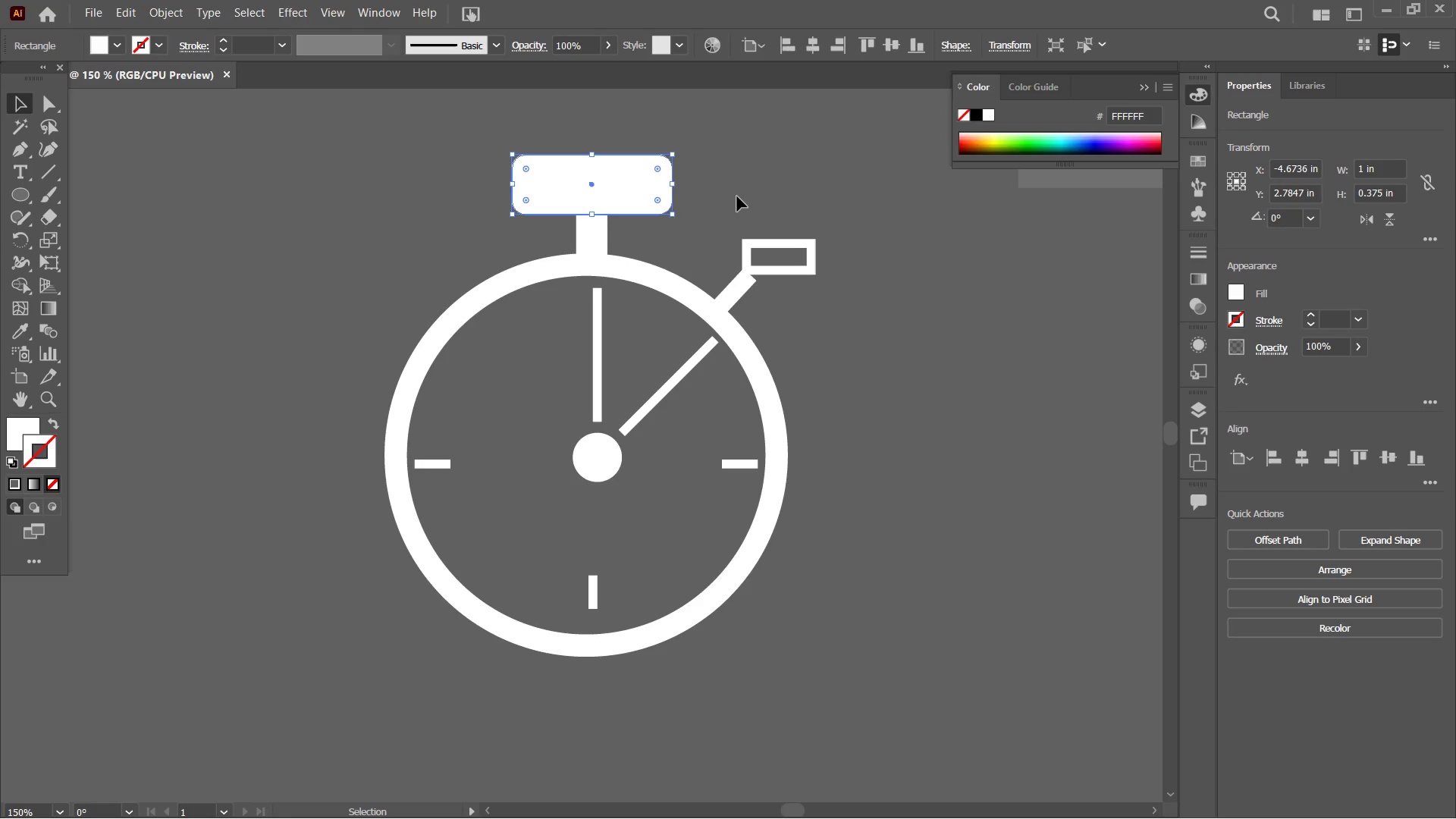 
left_click([737, 196])
 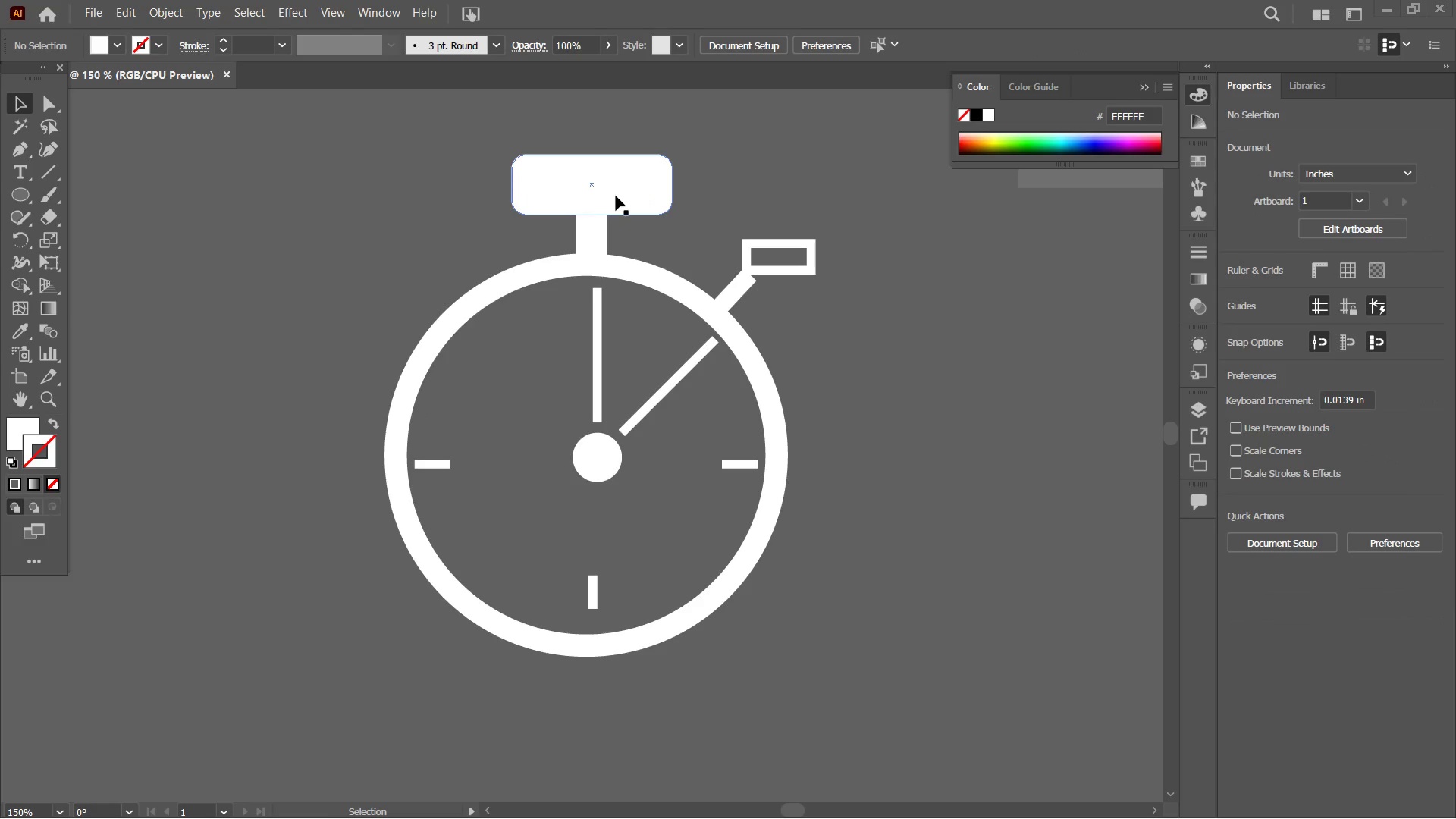 
left_click_drag(start_coordinate=[616, 196], to_coordinate=[611, 206])
 